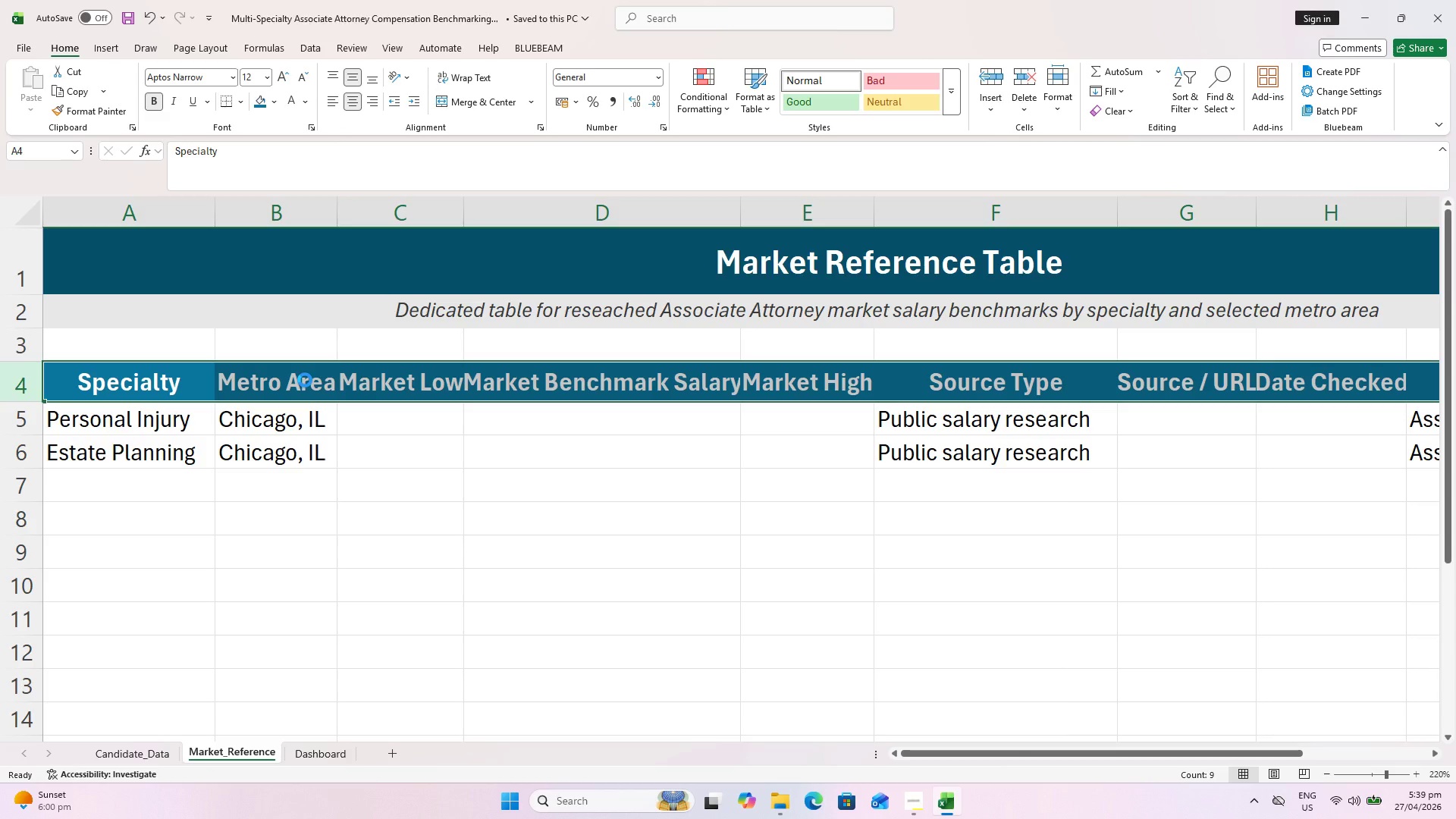 
key(Control+S)
 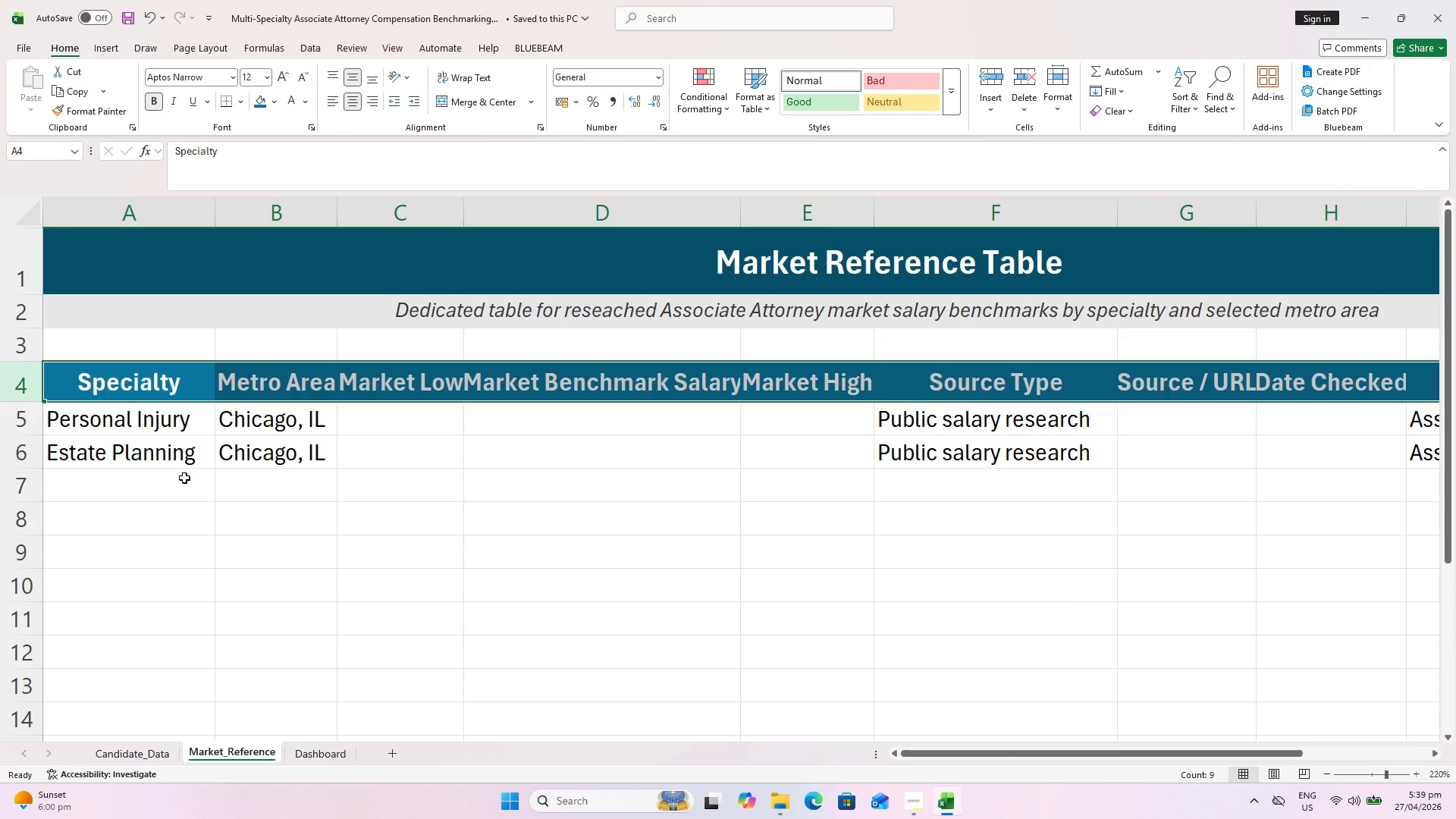 
wait(11.55)
 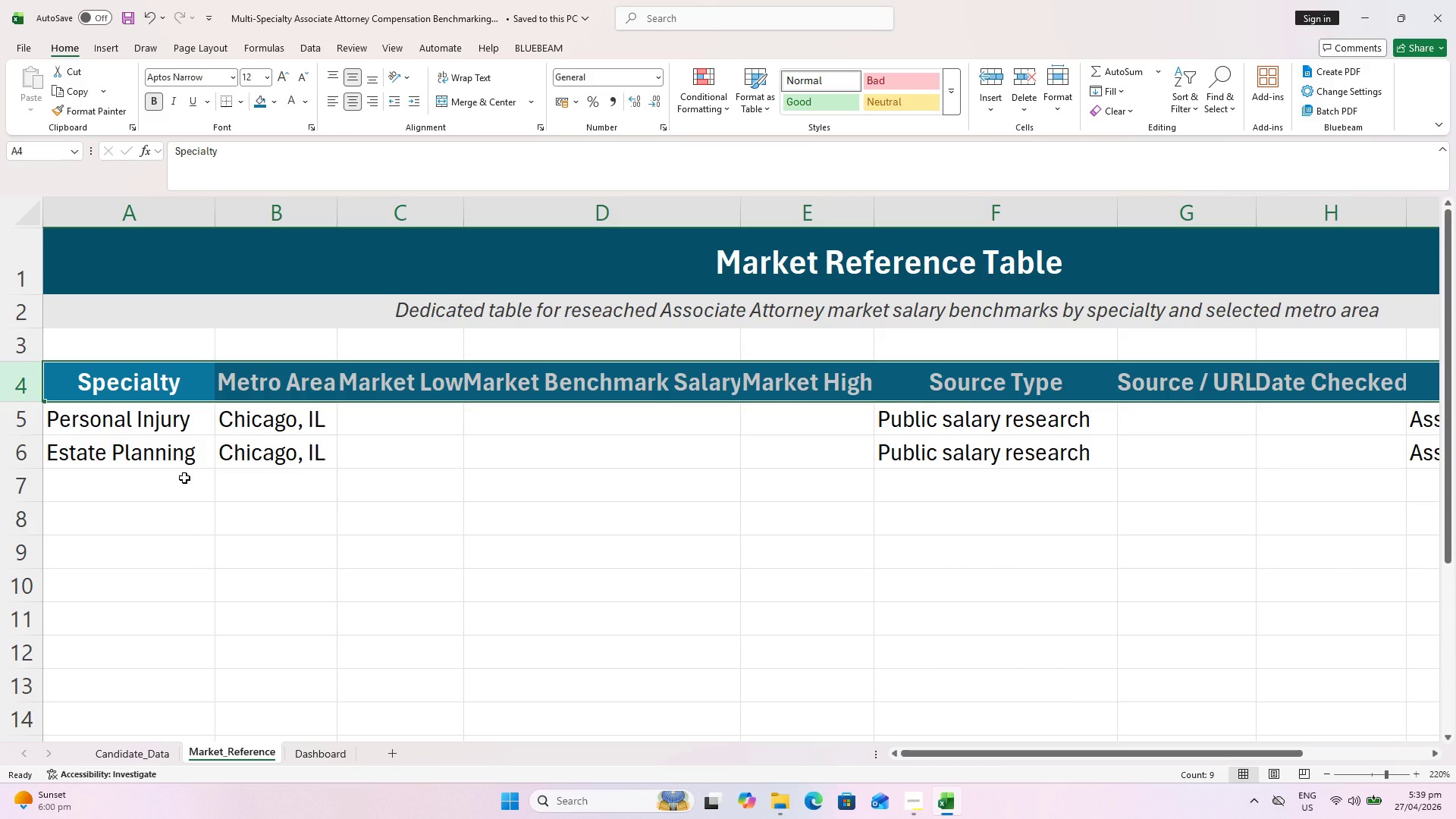 
left_click_drag(start_coordinate=[942, 753], to_coordinate=[1119, 743])
 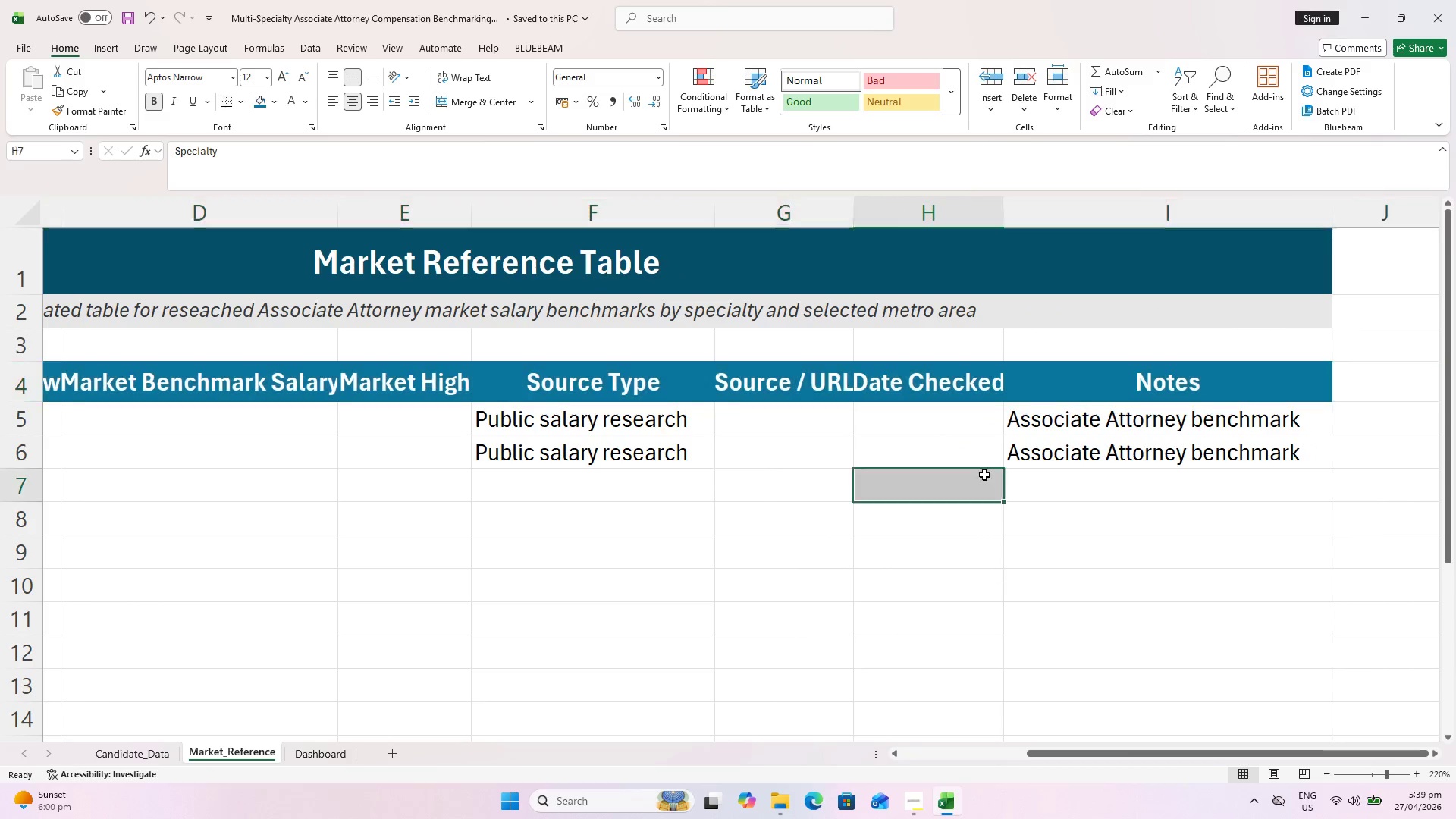 
left_click_drag(start_coordinate=[971, 500], to_coordinate=[1009, 408])
 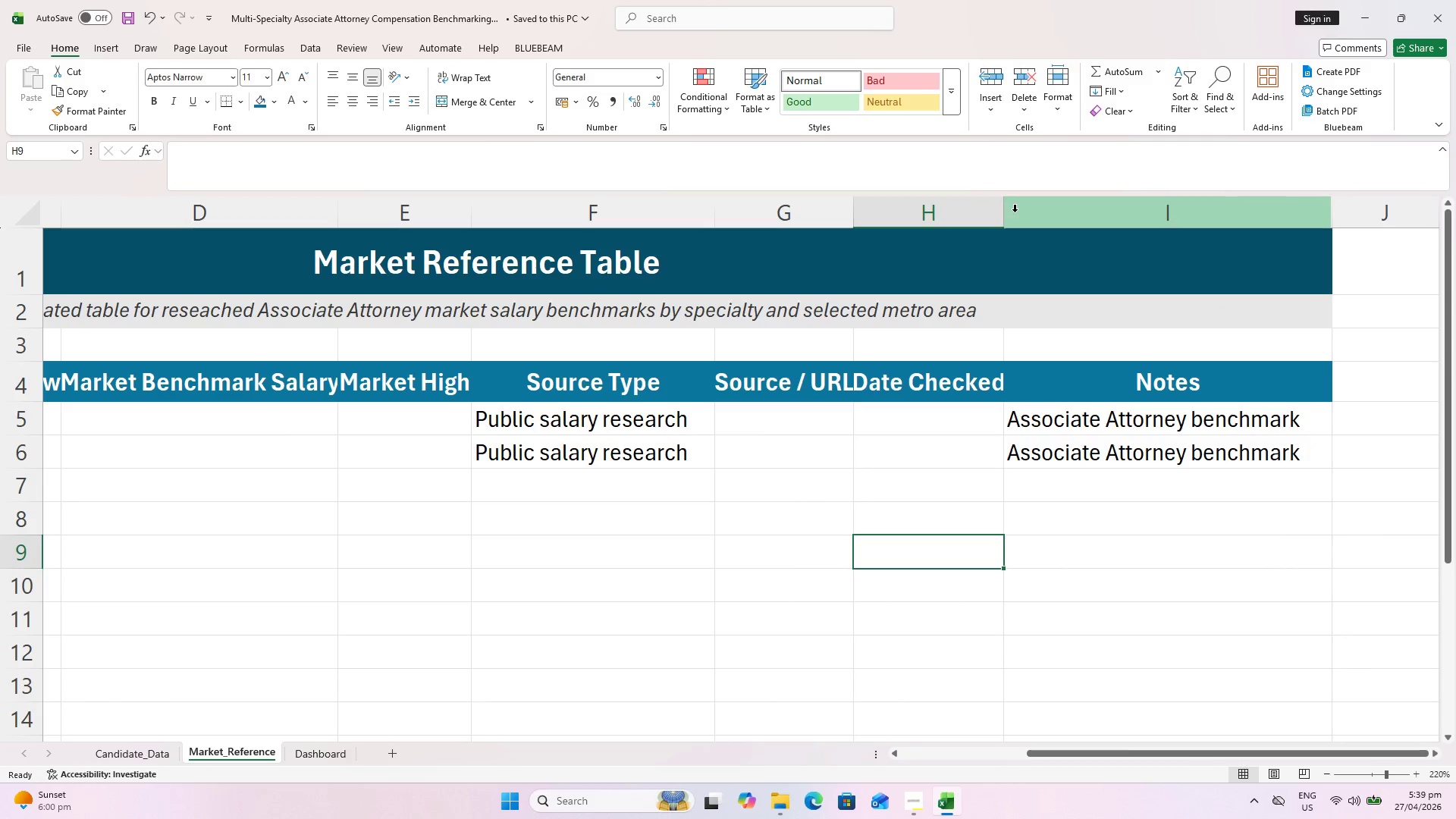 
double_click([1005, 208])
 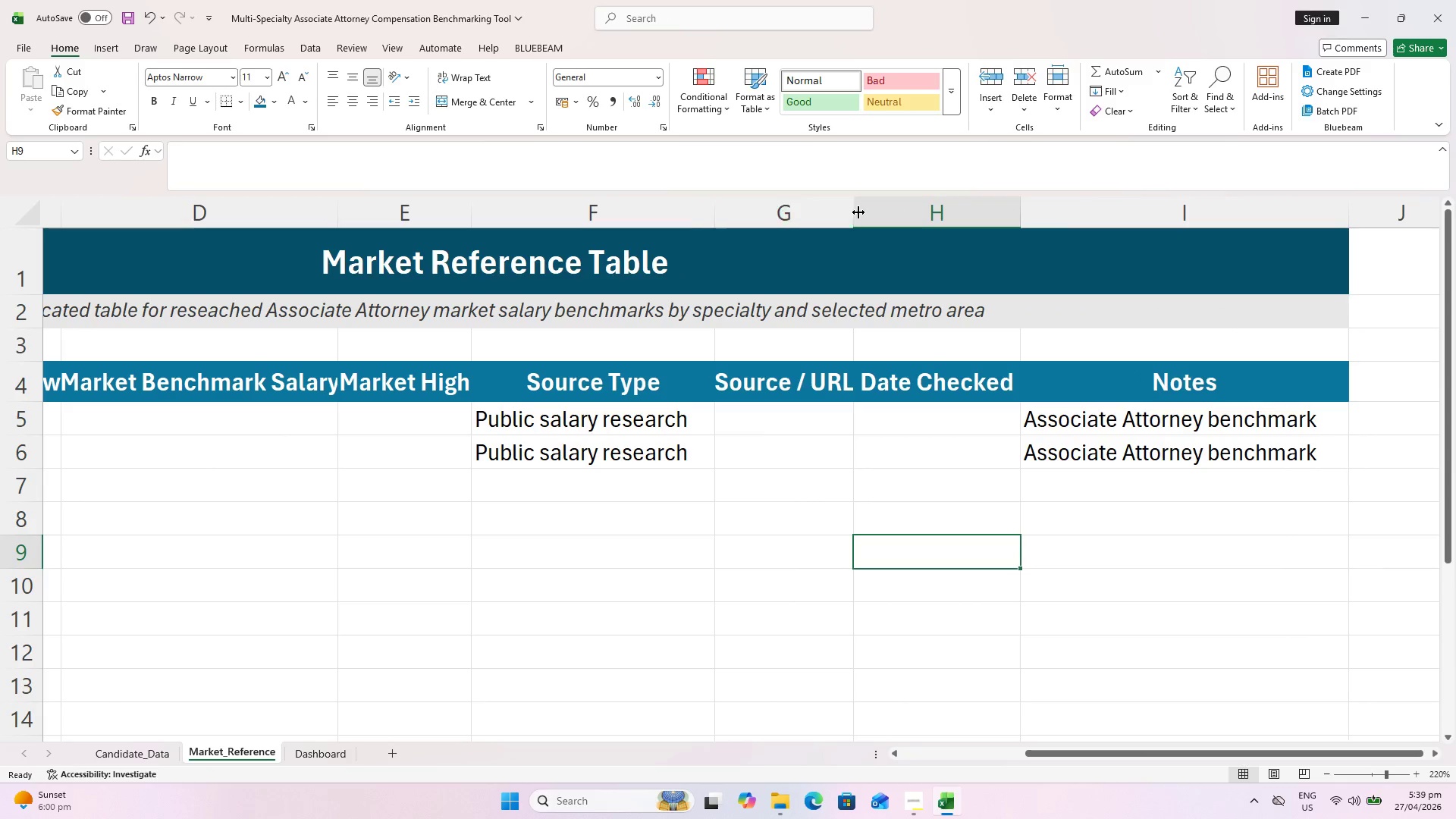 
double_click([858, 212])
 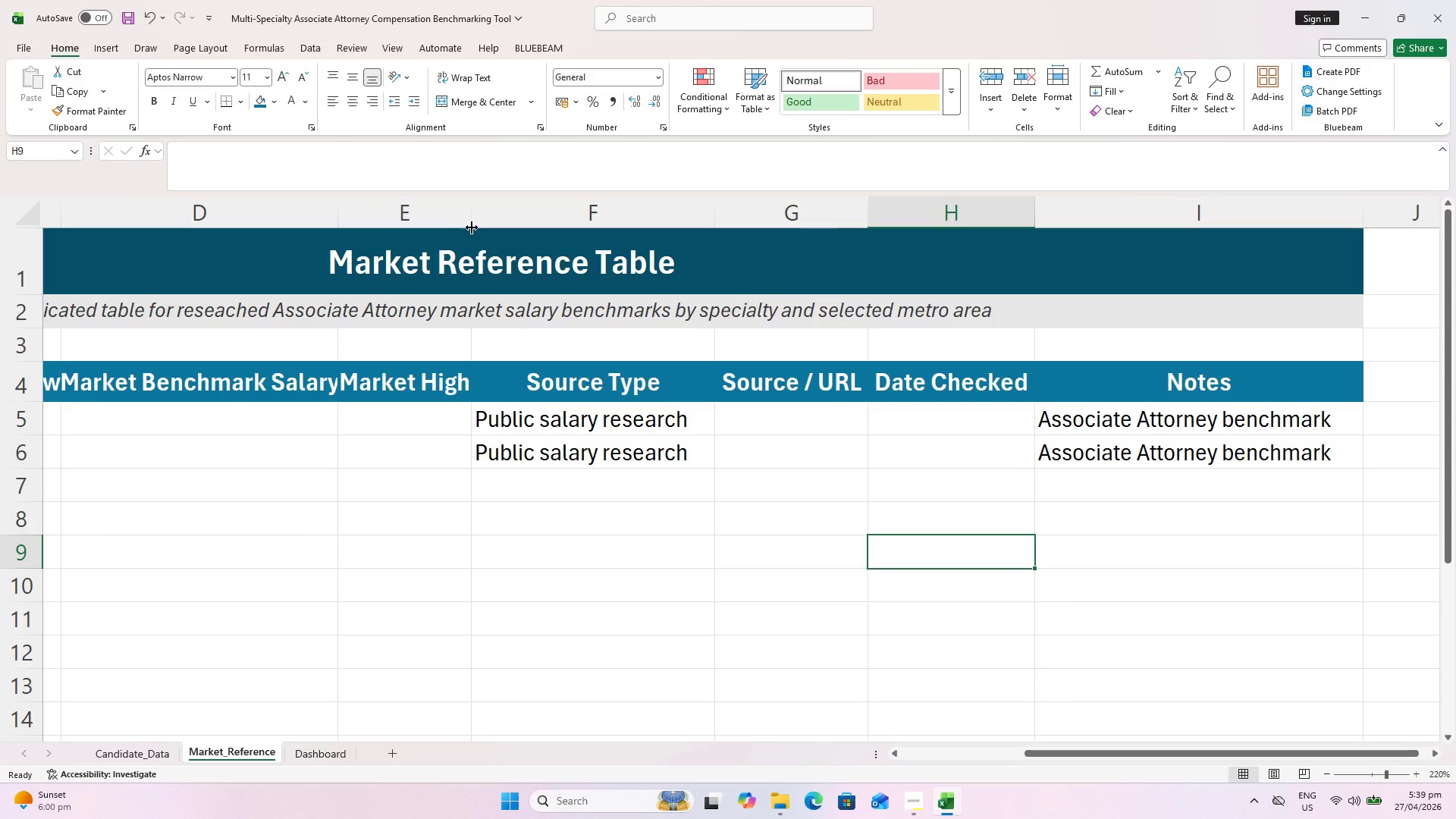 
double_click([474, 215])
 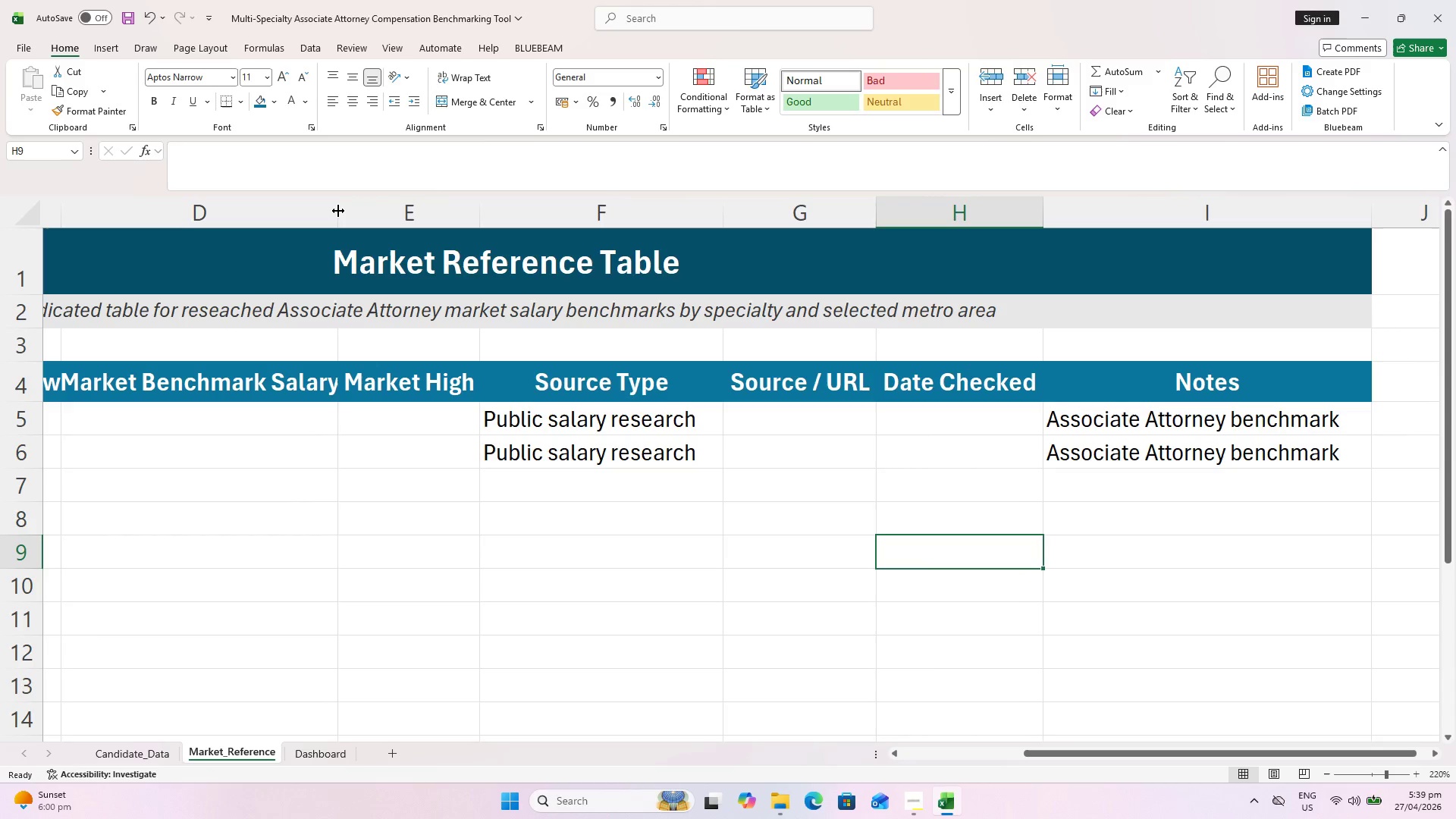 
double_click([338, 211])
 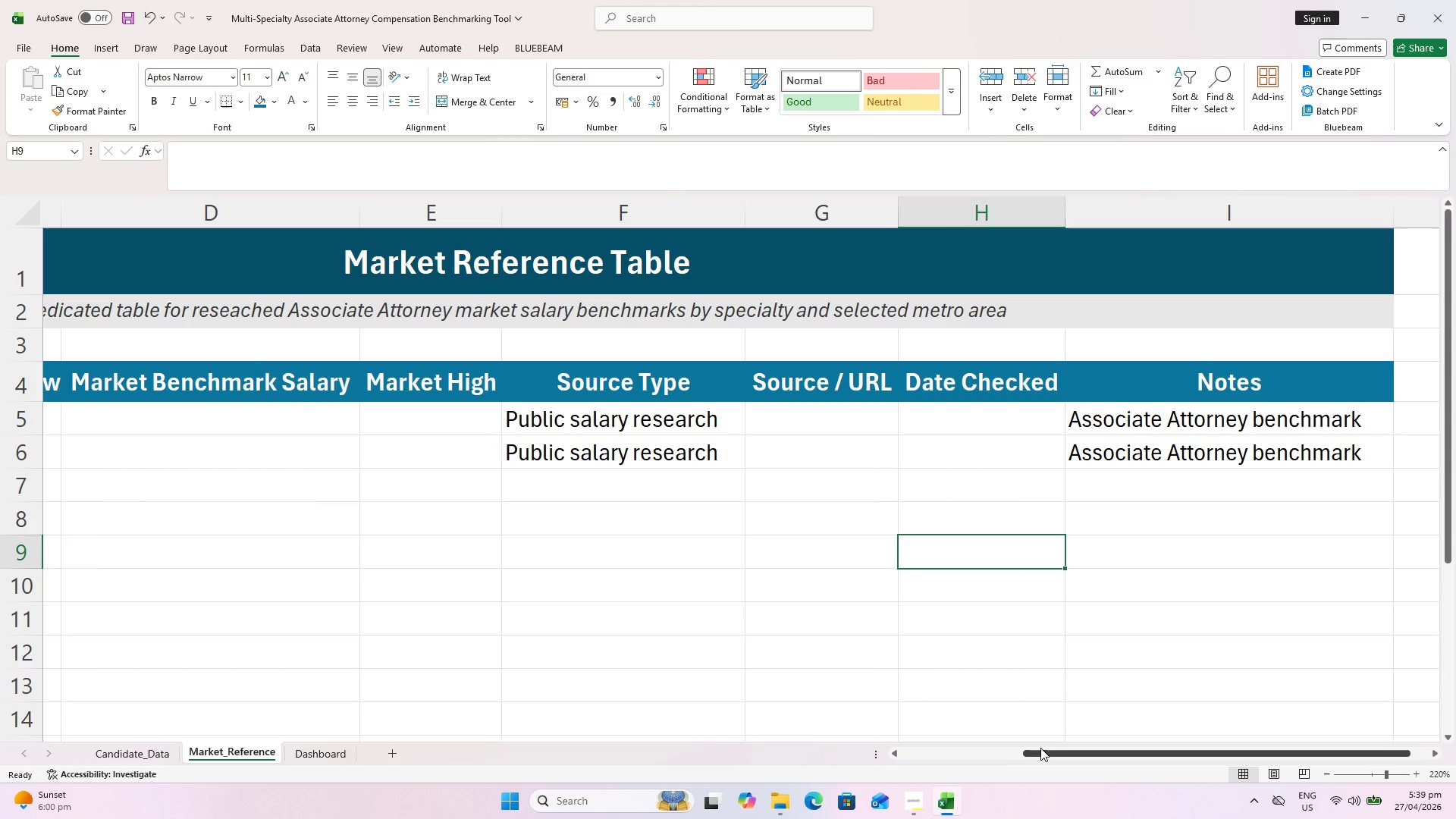 
left_click_drag(start_coordinate=[1041, 748], to_coordinate=[893, 783])
 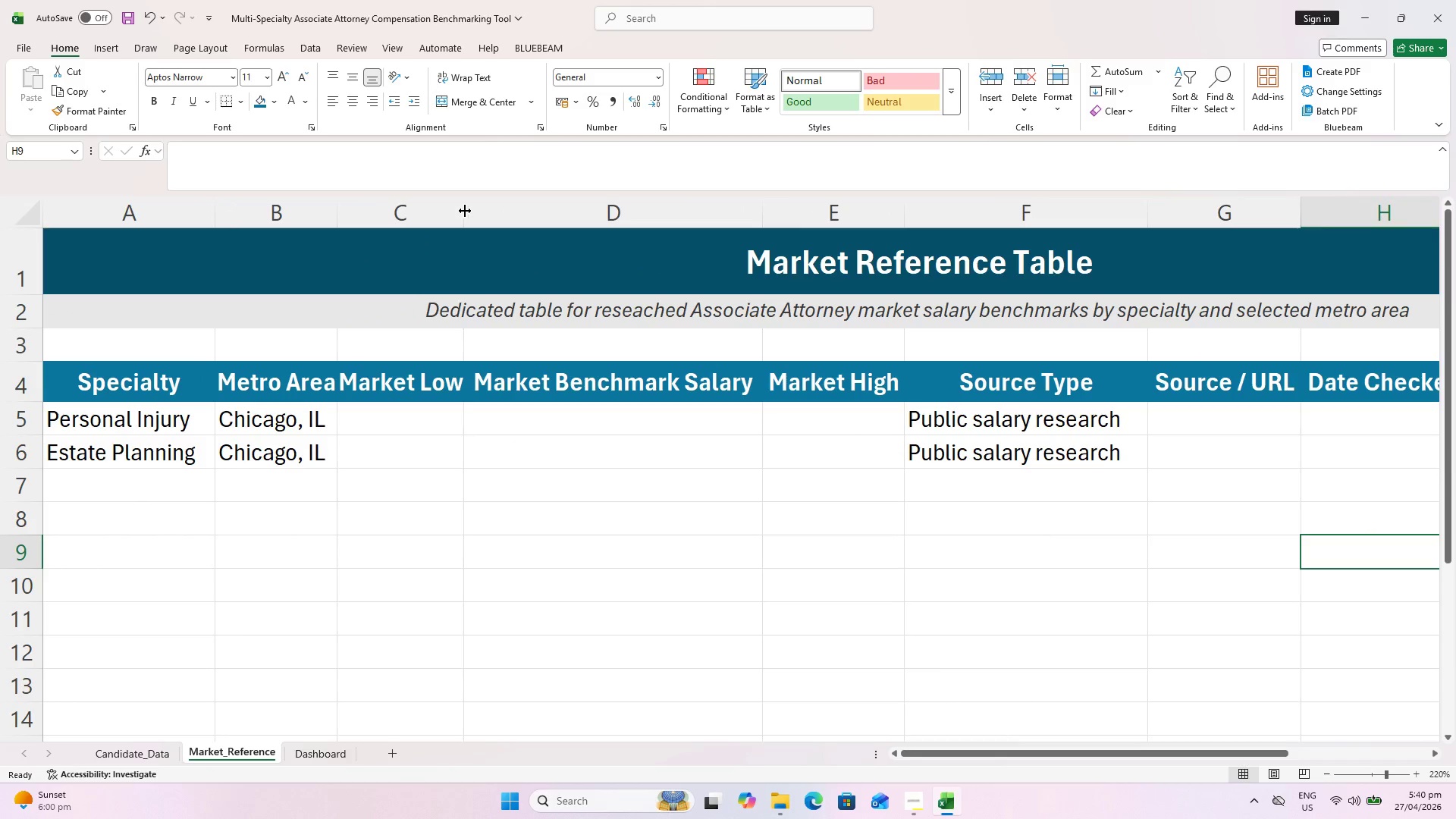 
double_click([465, 211])
 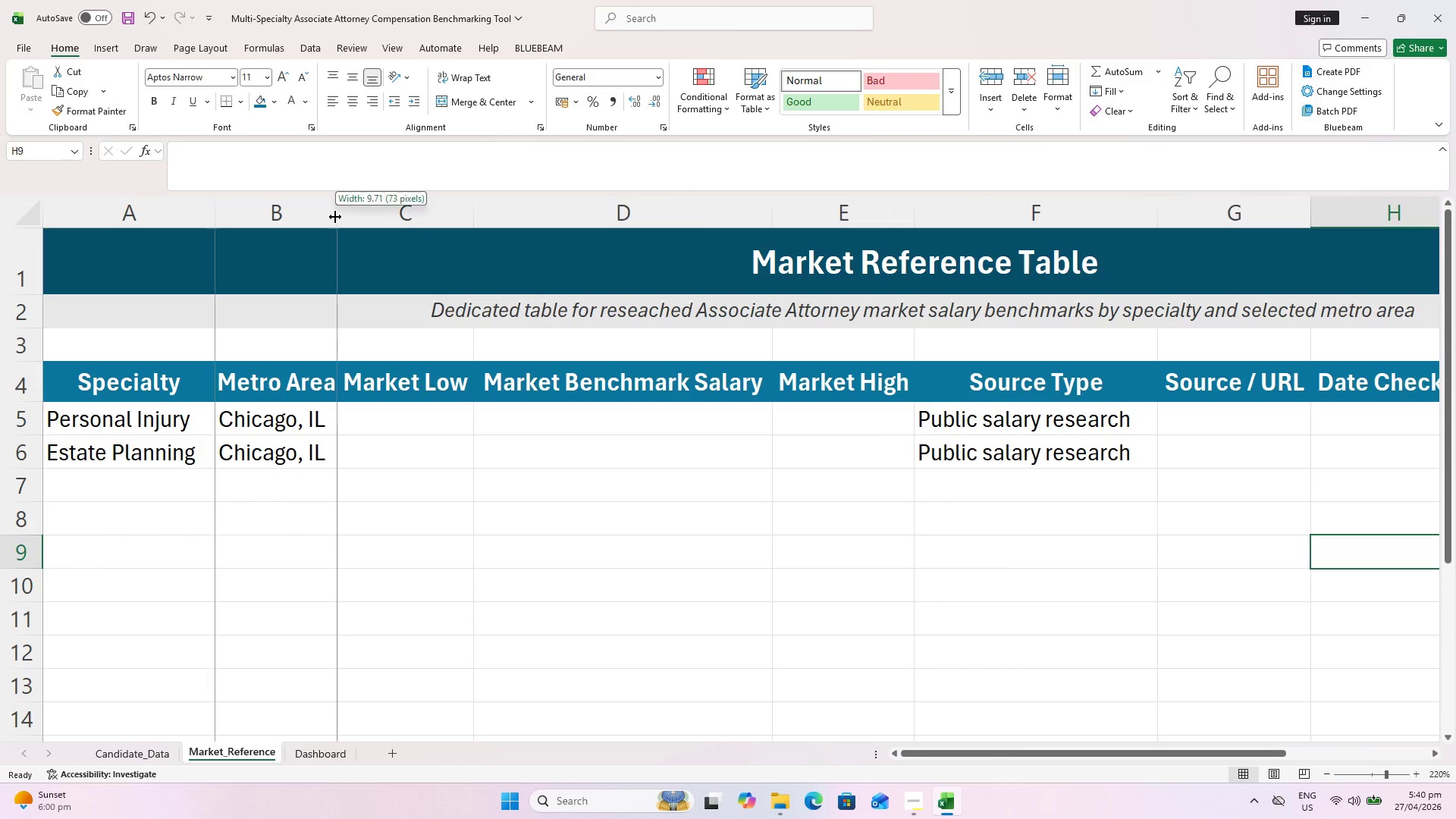 
double_click([335, 217])
 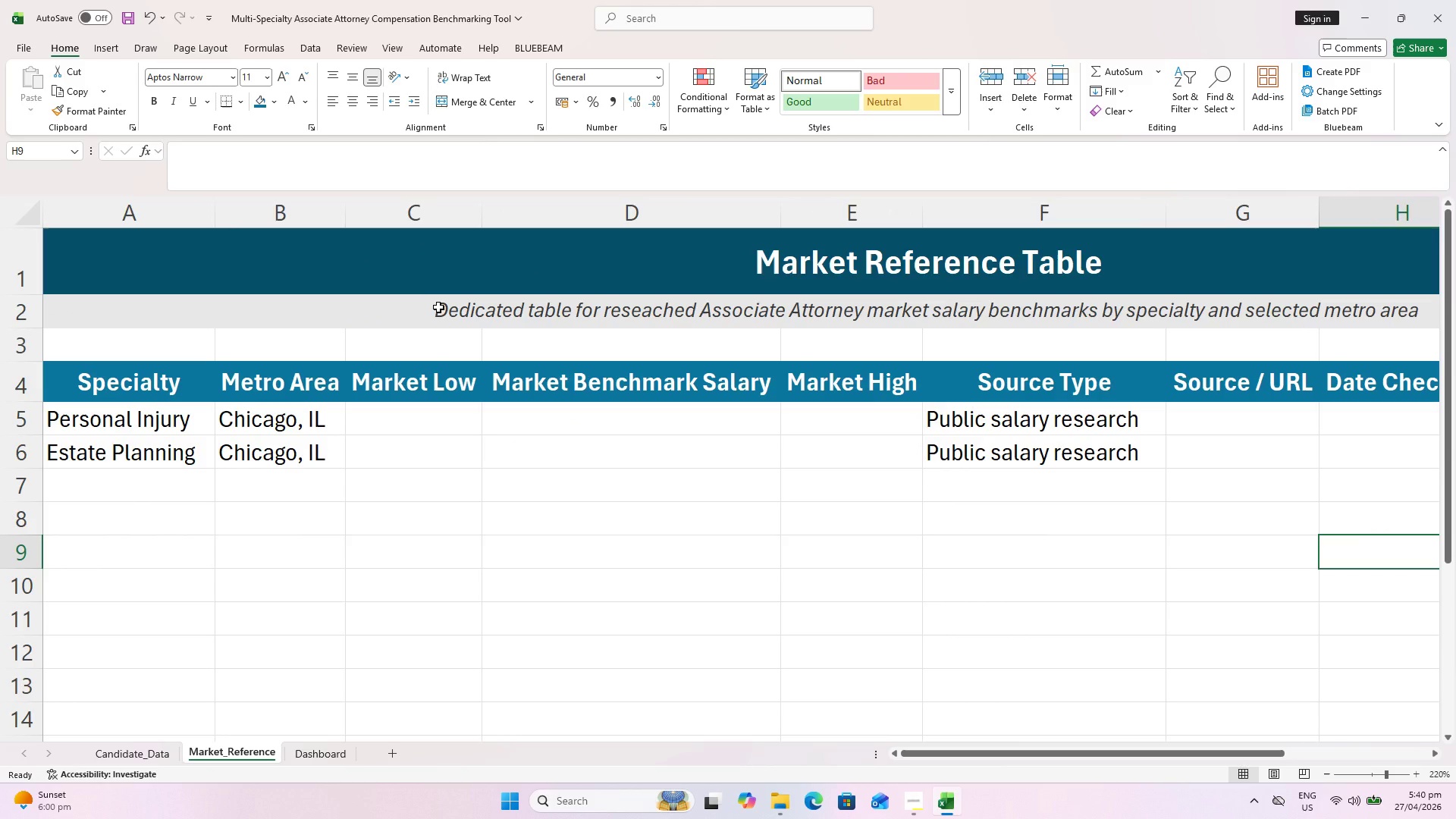 
wait(8.84)
 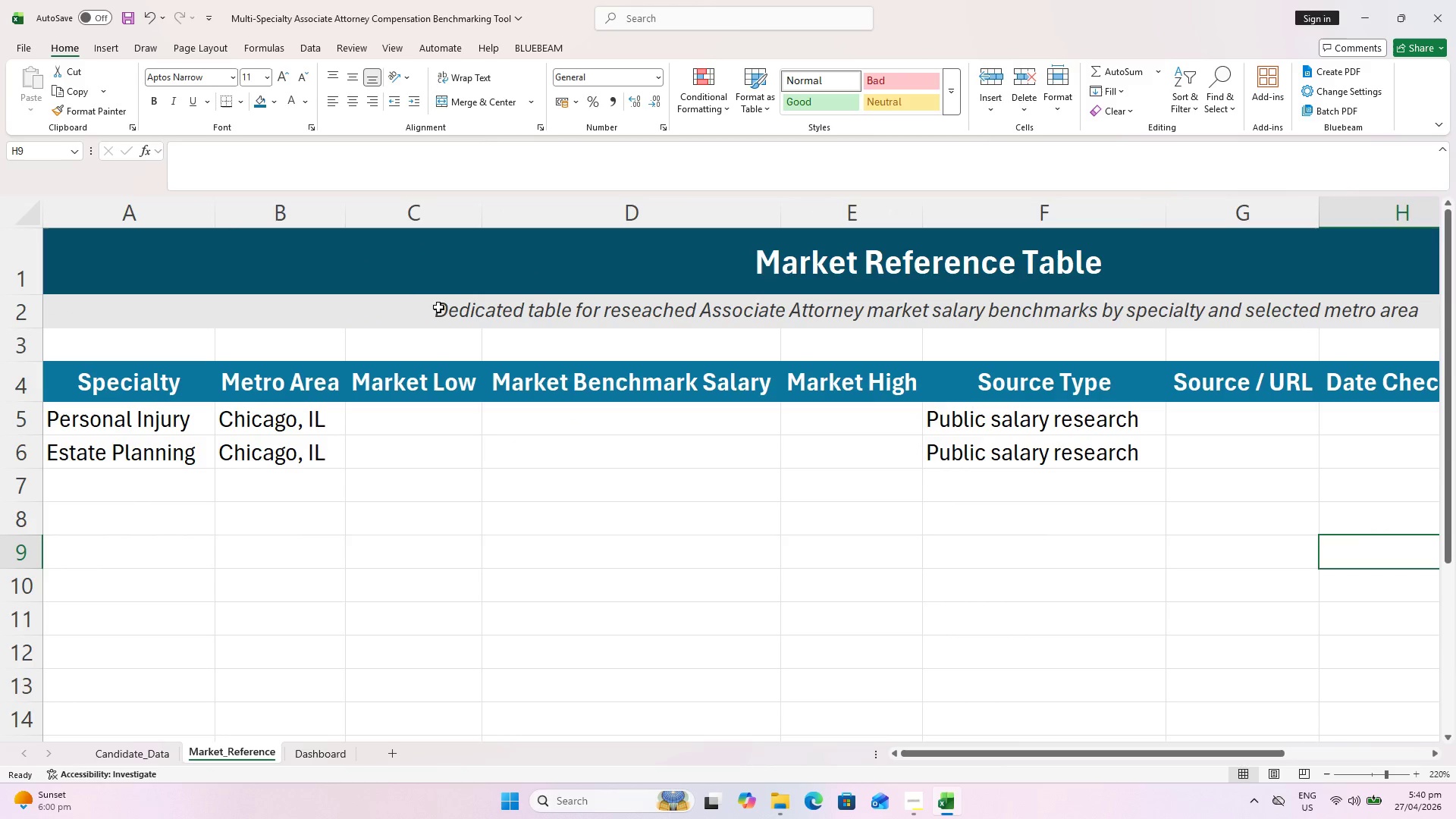 
key(Control+S)
 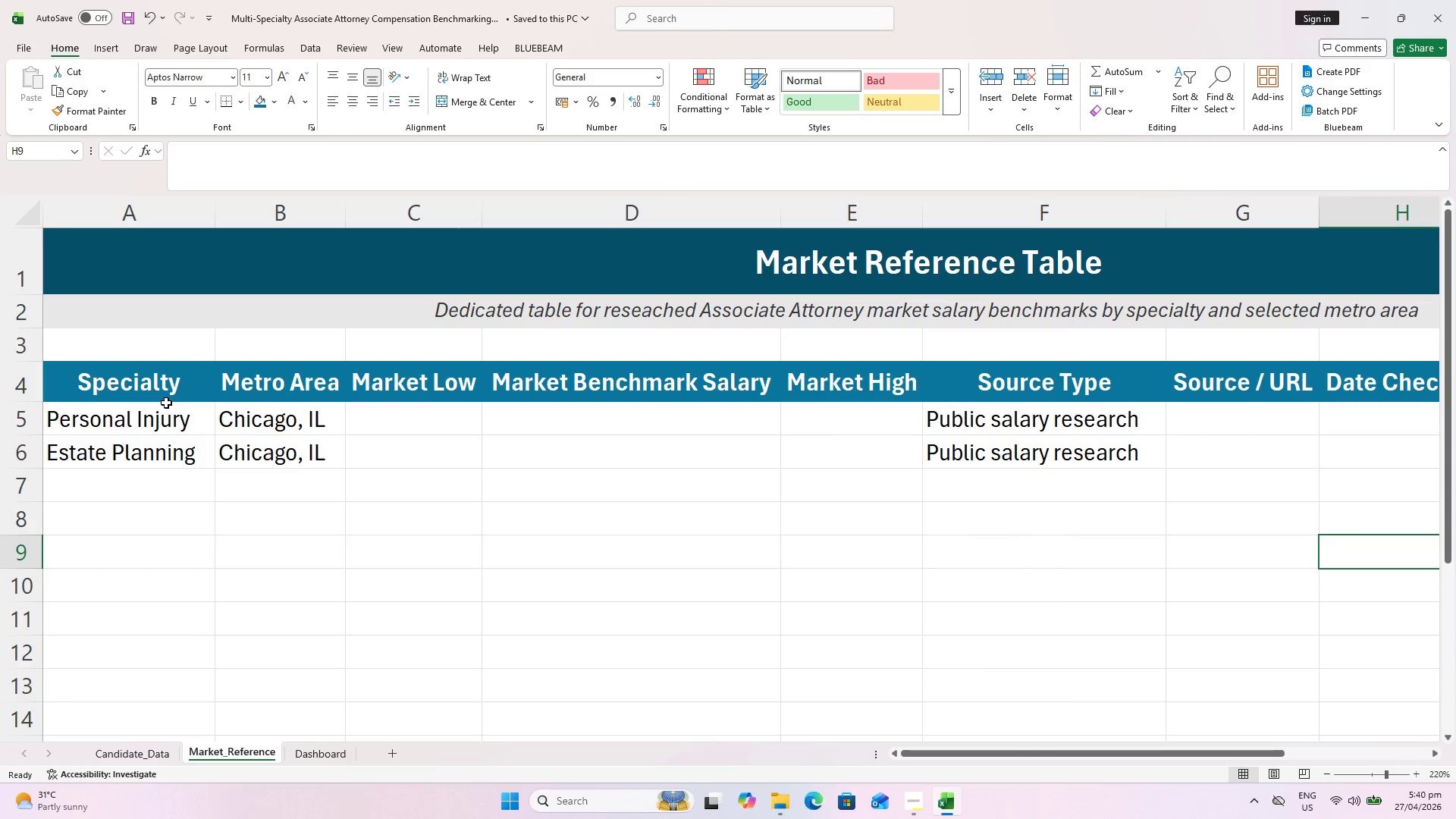 
wait(9.55)
 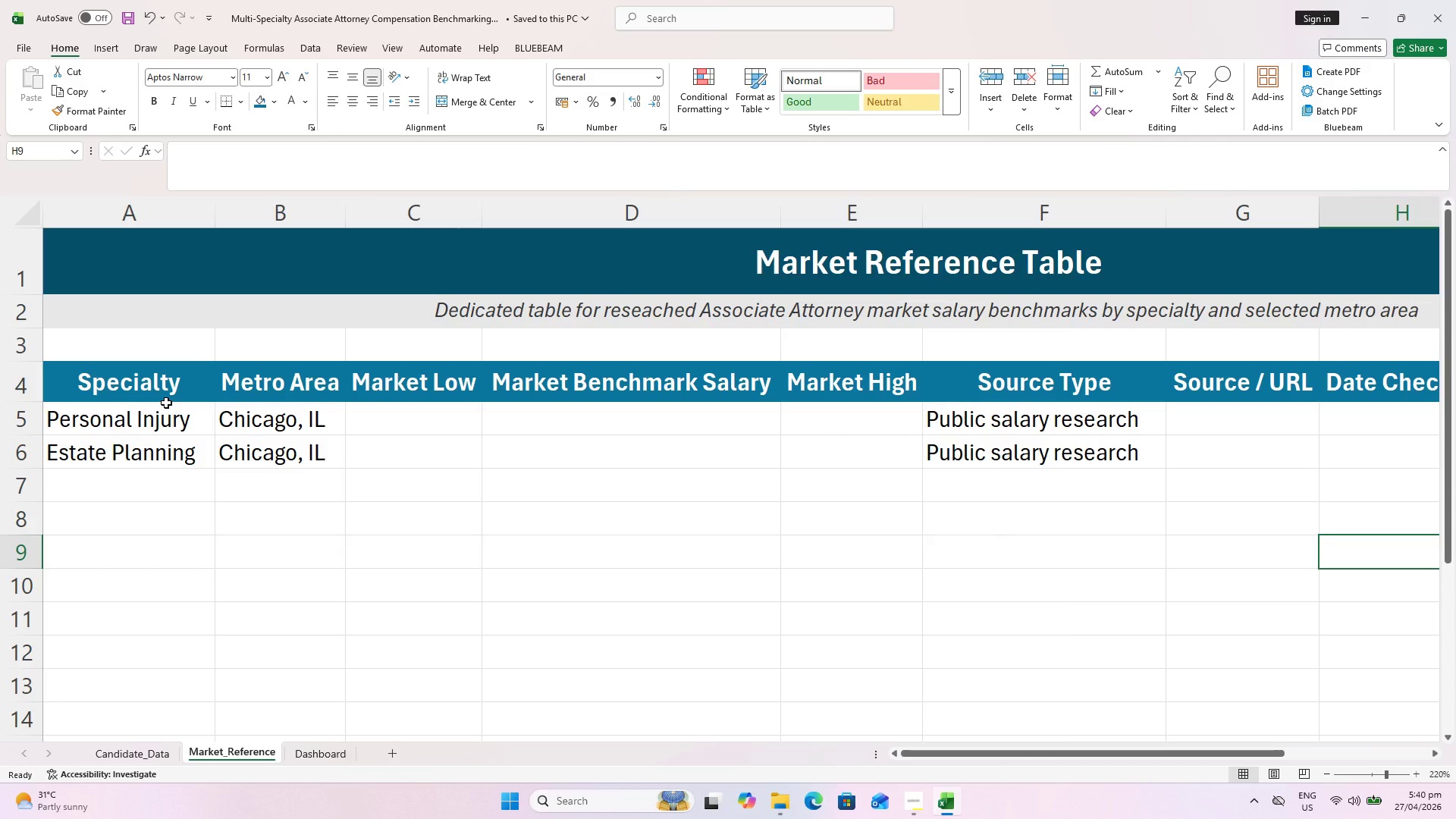 
scroll: coordinate [730, 575], scroll_direction: down, amount: 4.0
 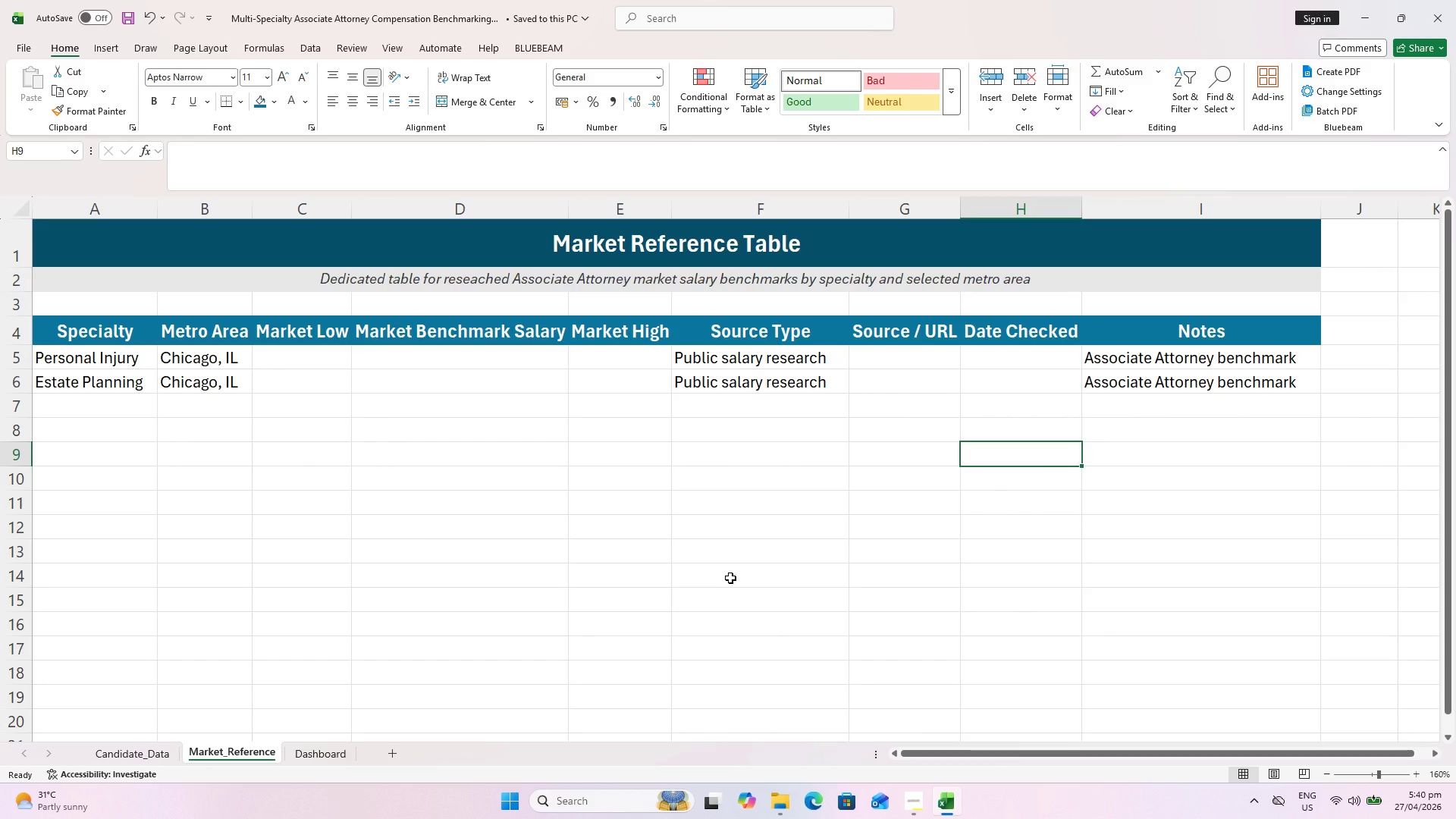 
key(Control+S)
 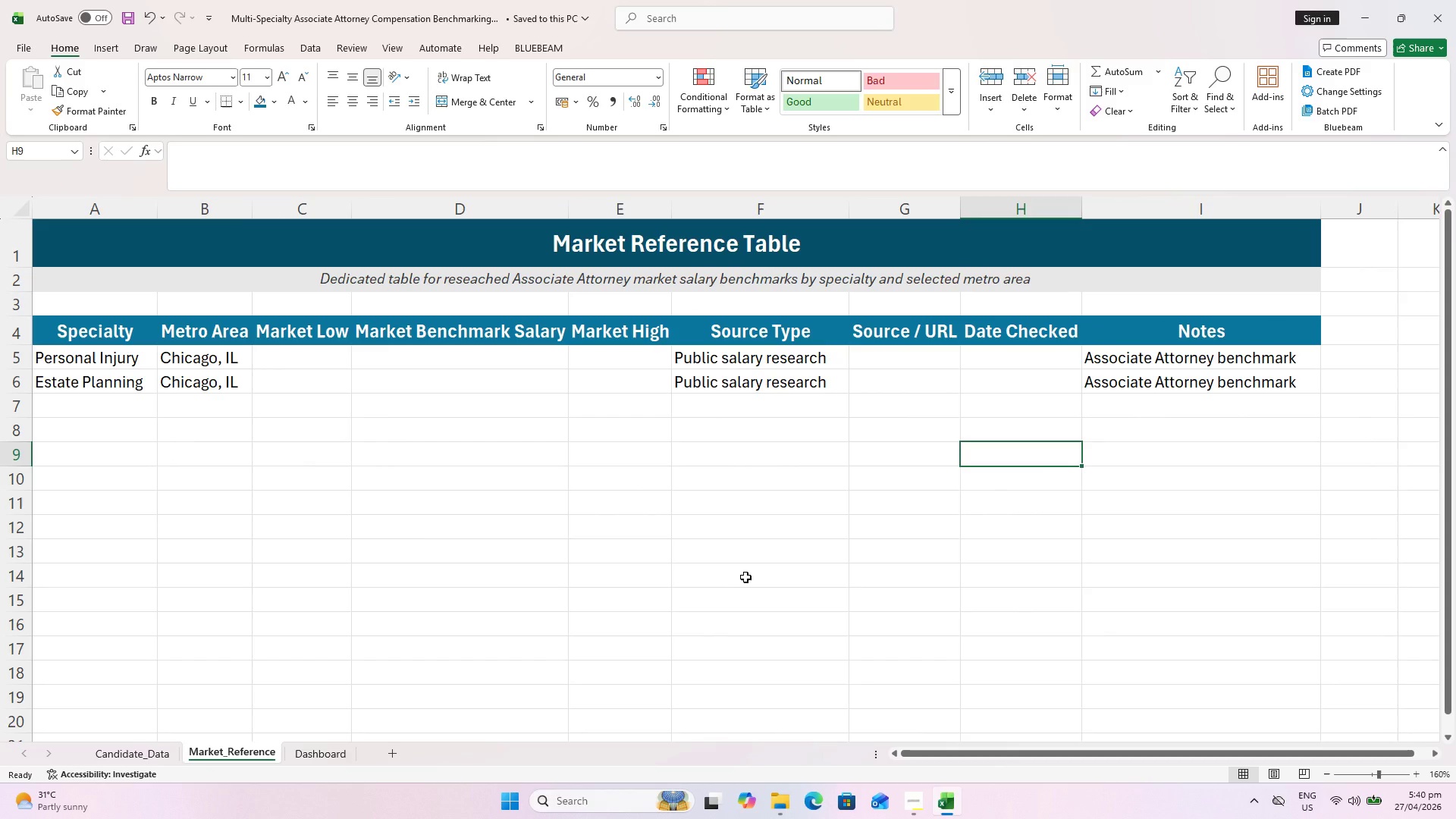 
key(Control+S)
 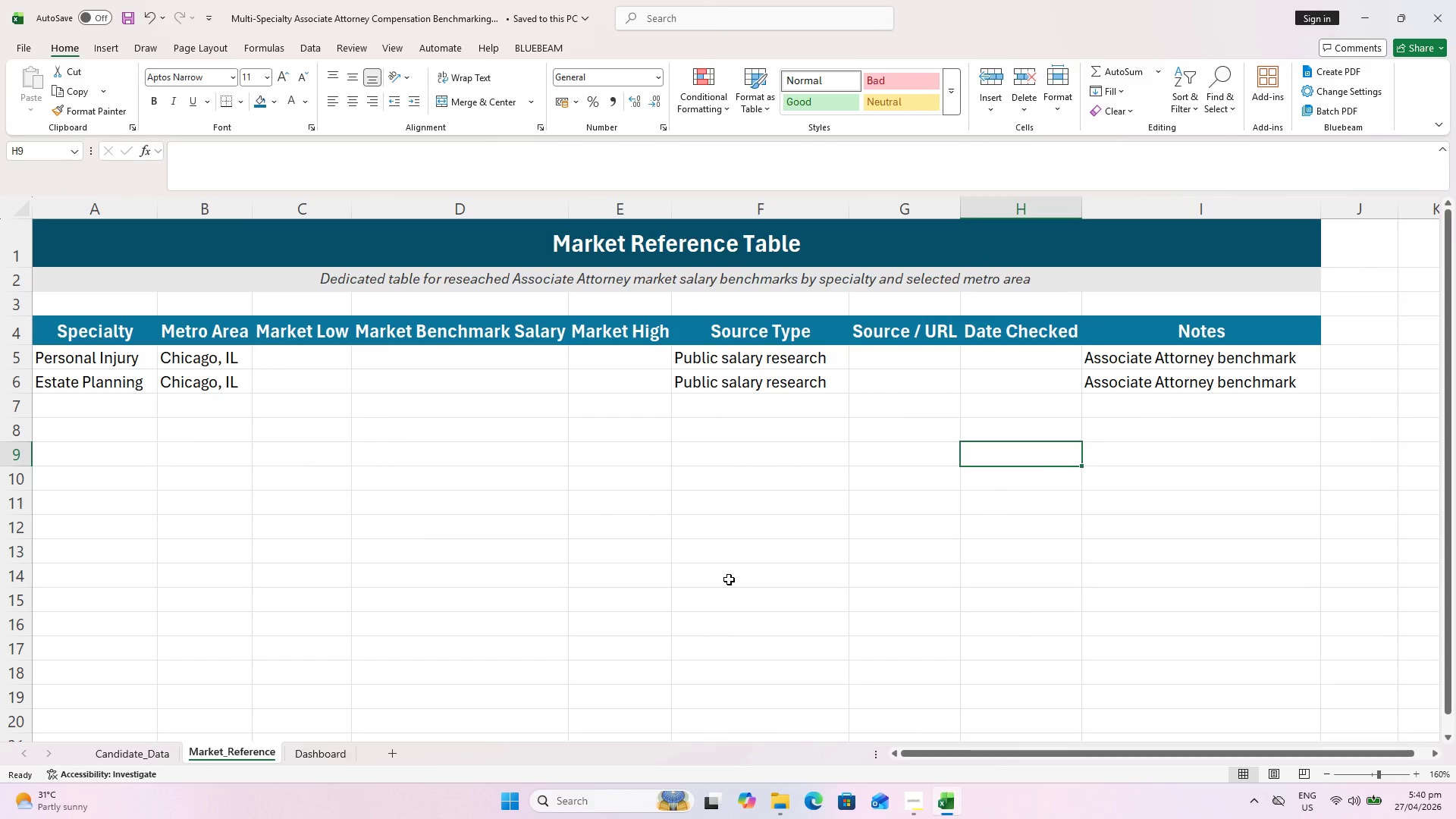 
wait(6.38)
 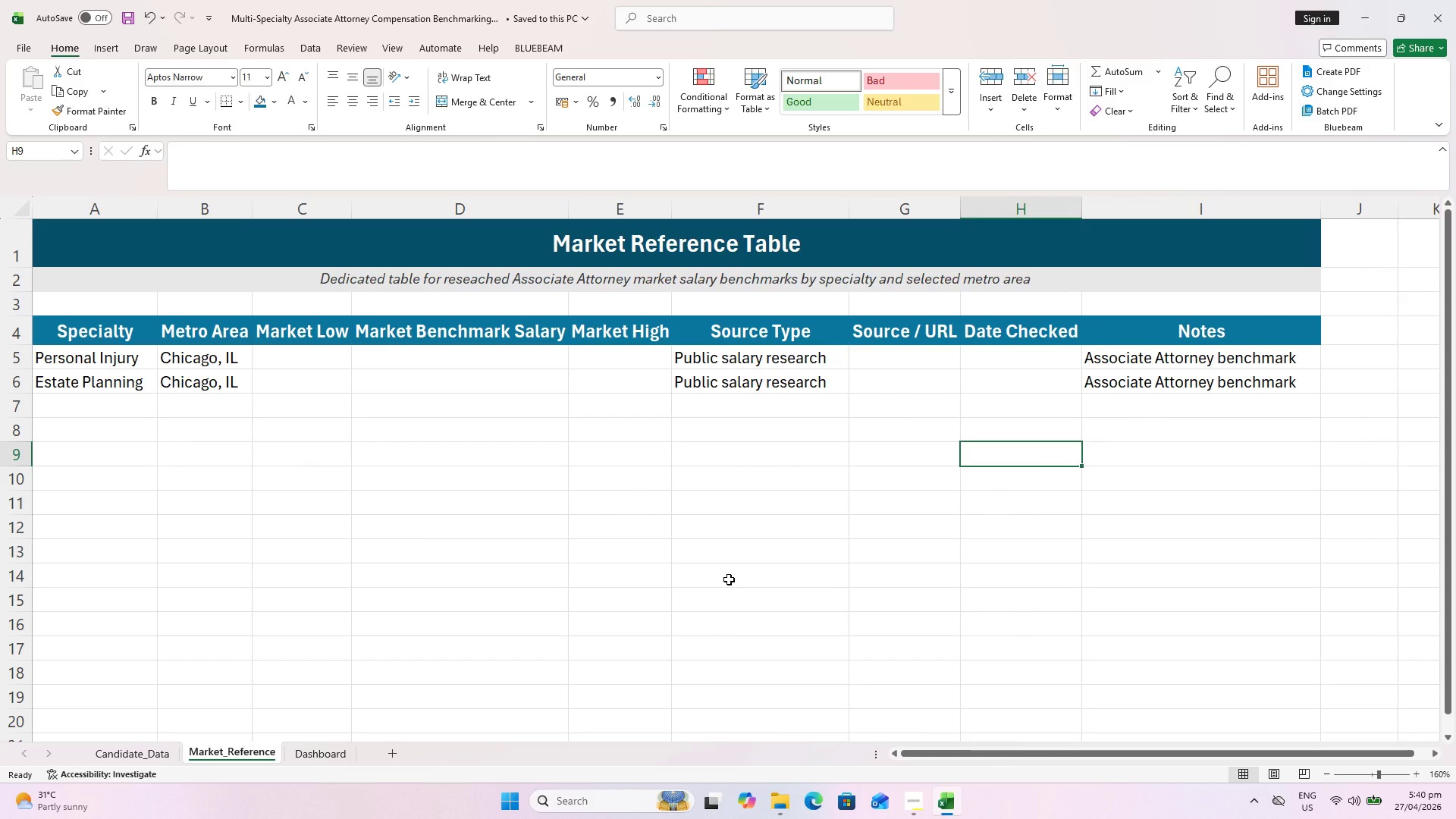 
key(Control+ControlLeft)
 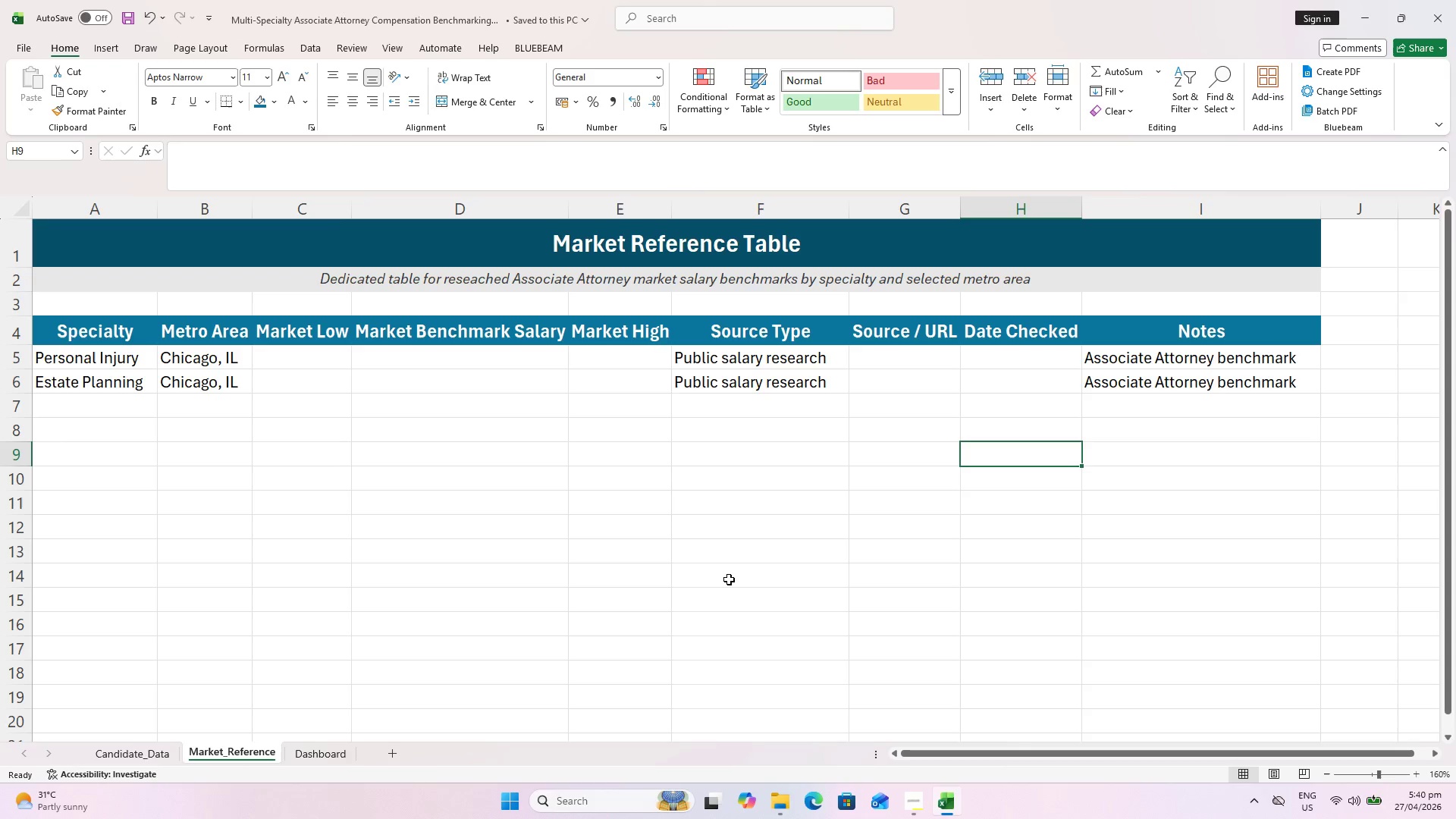 
key(Control+S)
 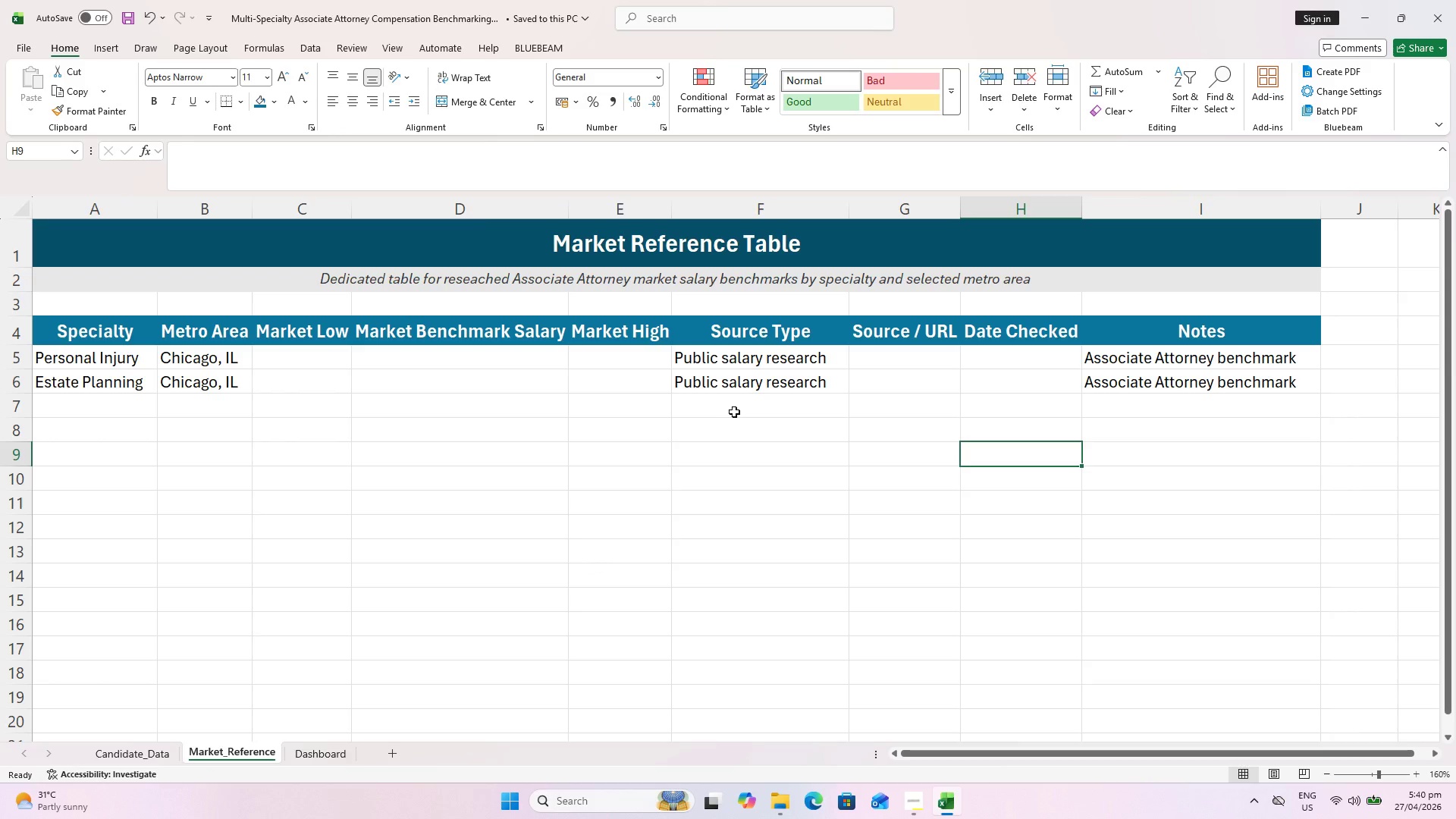 
wait(18.67)
 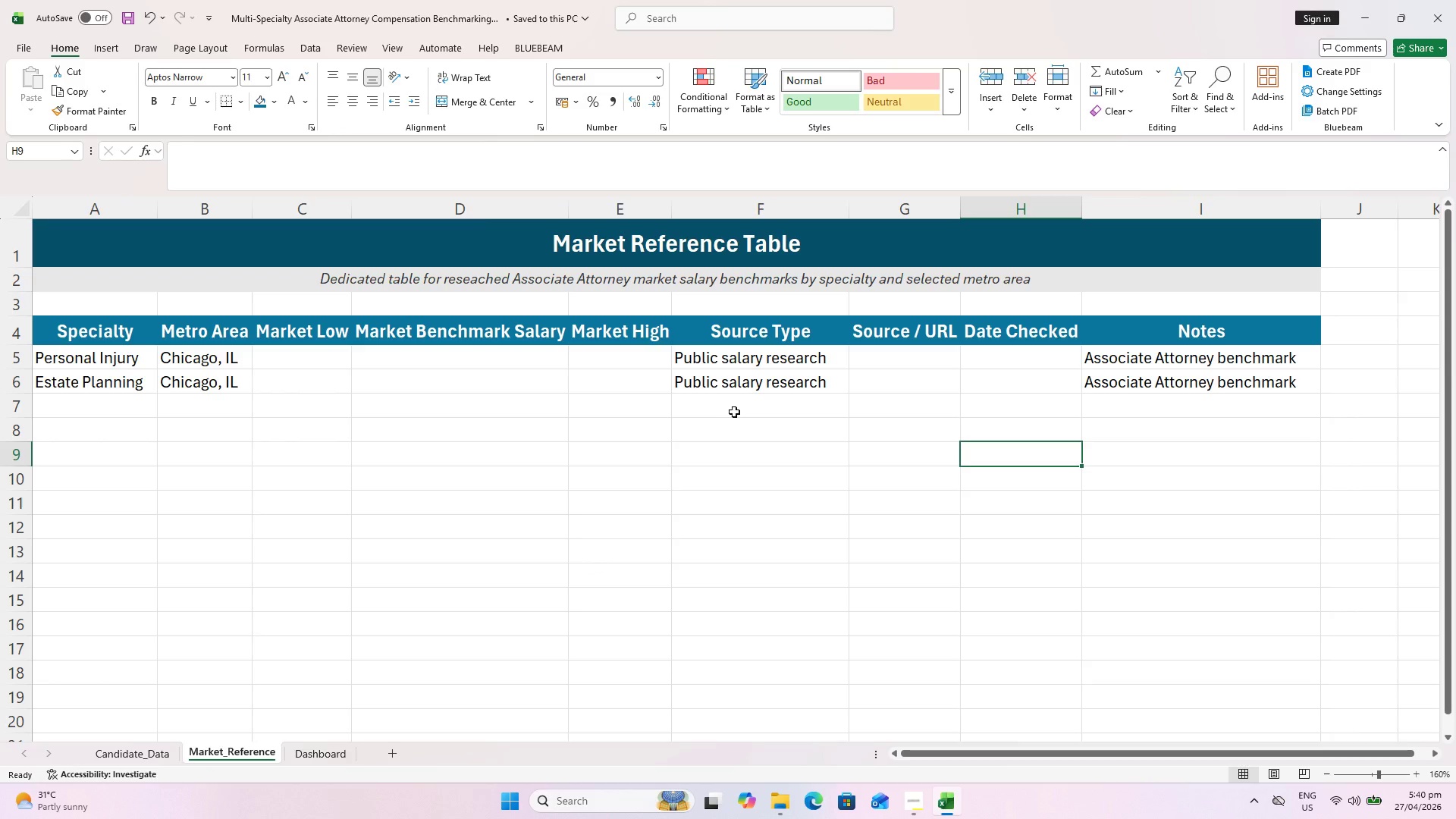 
key(Control+ControlLeft)
 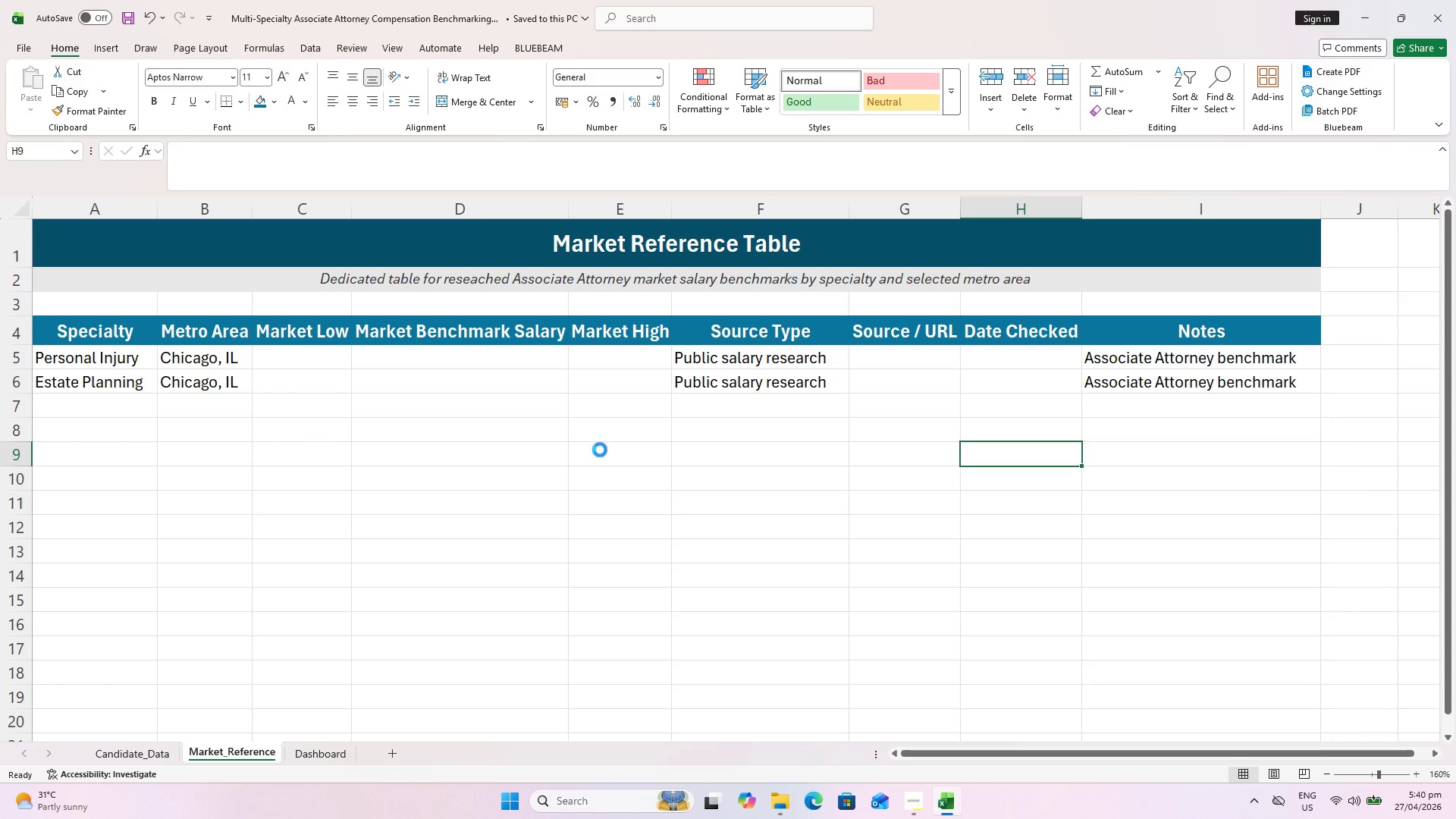 
key(Control+S)
 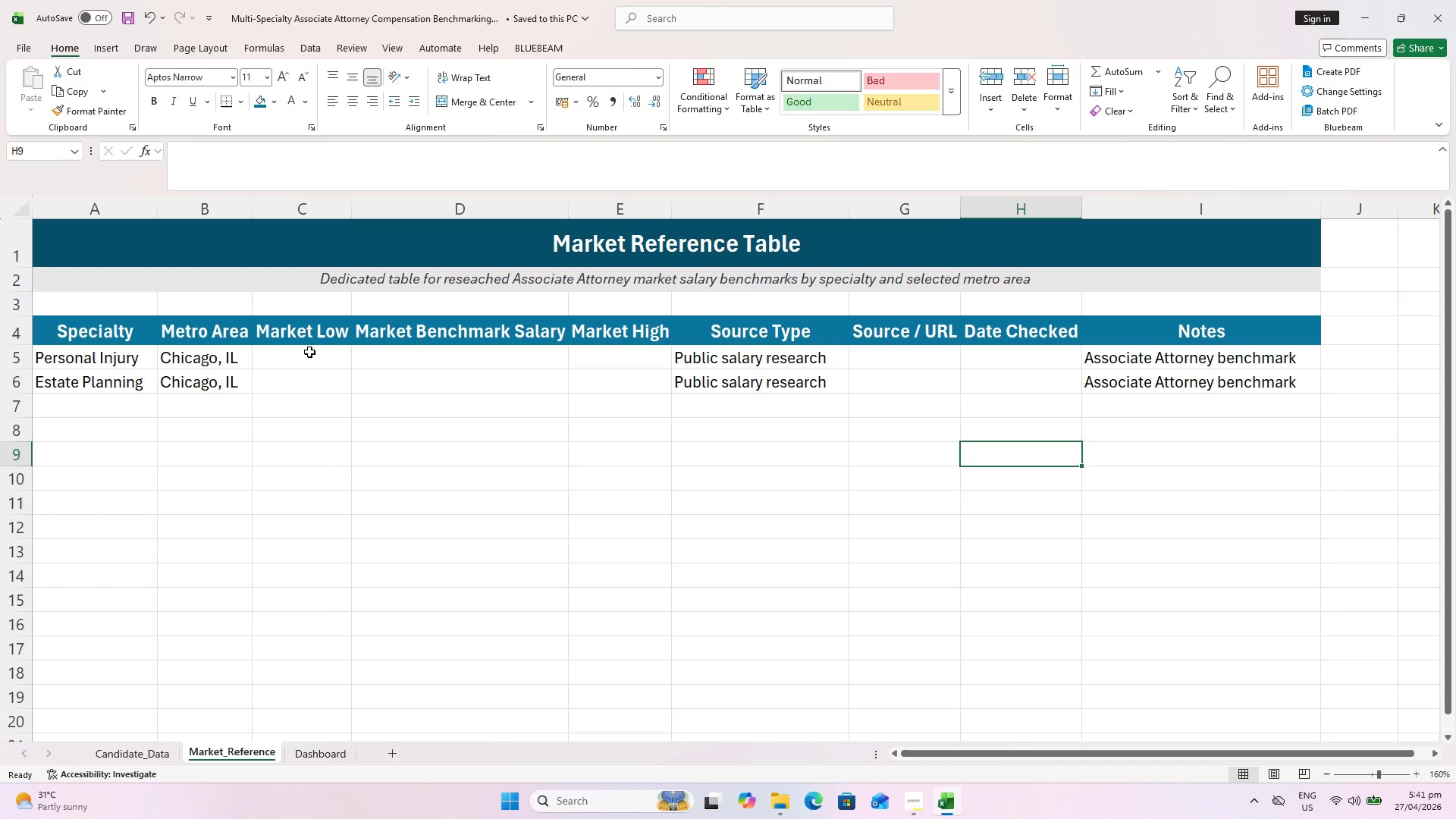 
wait(39.05)
 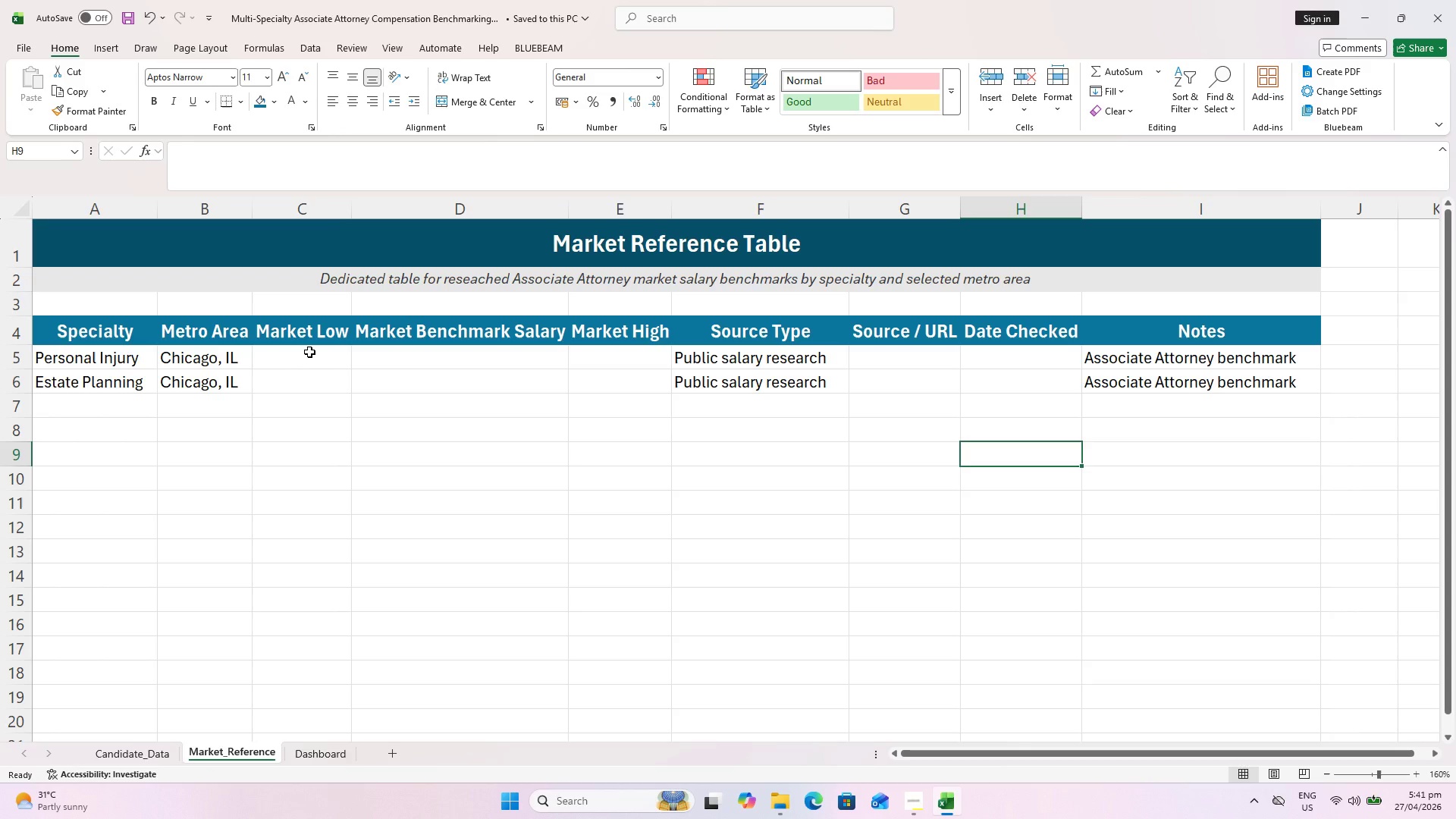 
hold_key(key=ShiftLeft, duration=0.7)
left_click([1219, 389])
 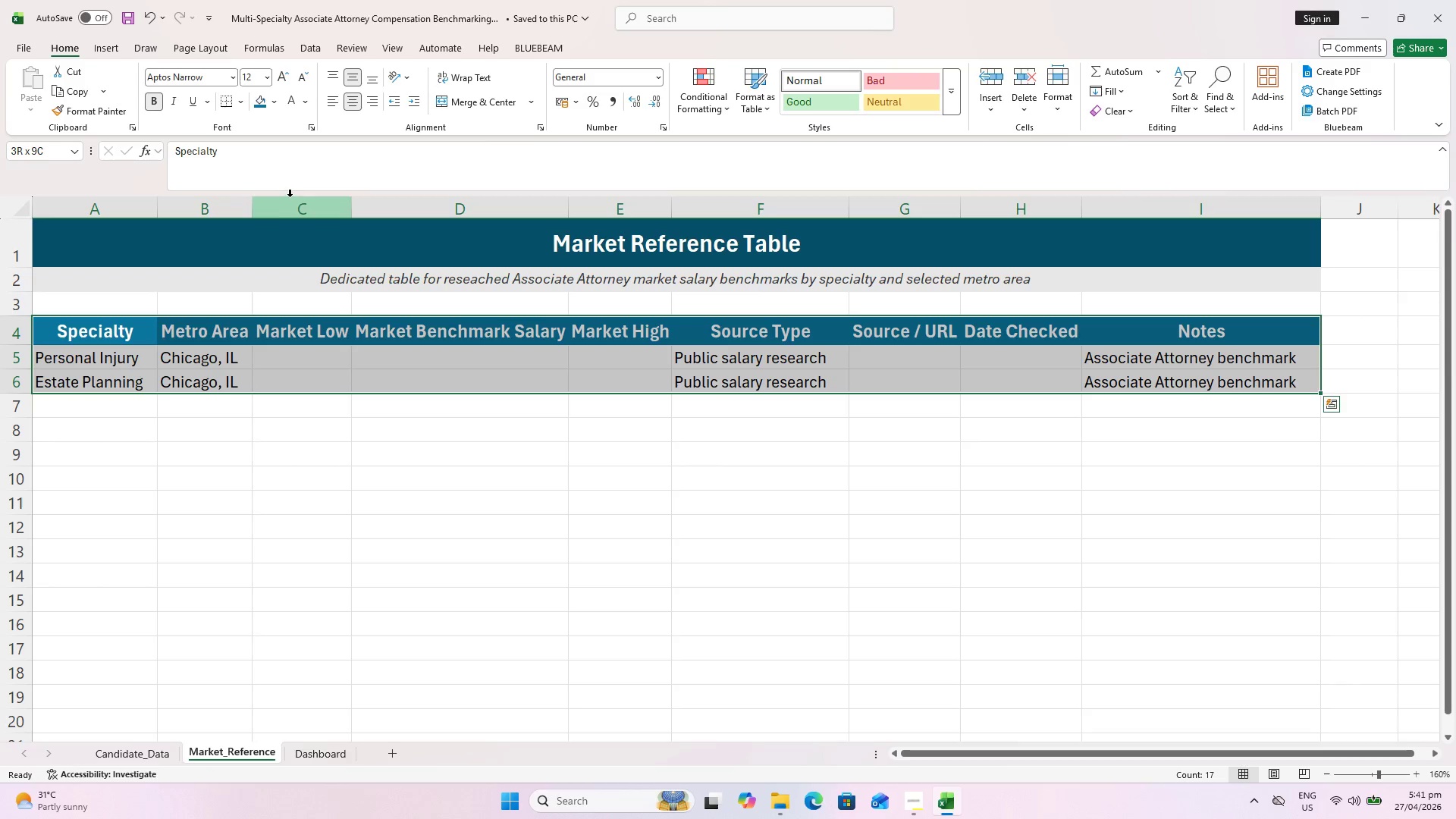 
key(Control+T)
 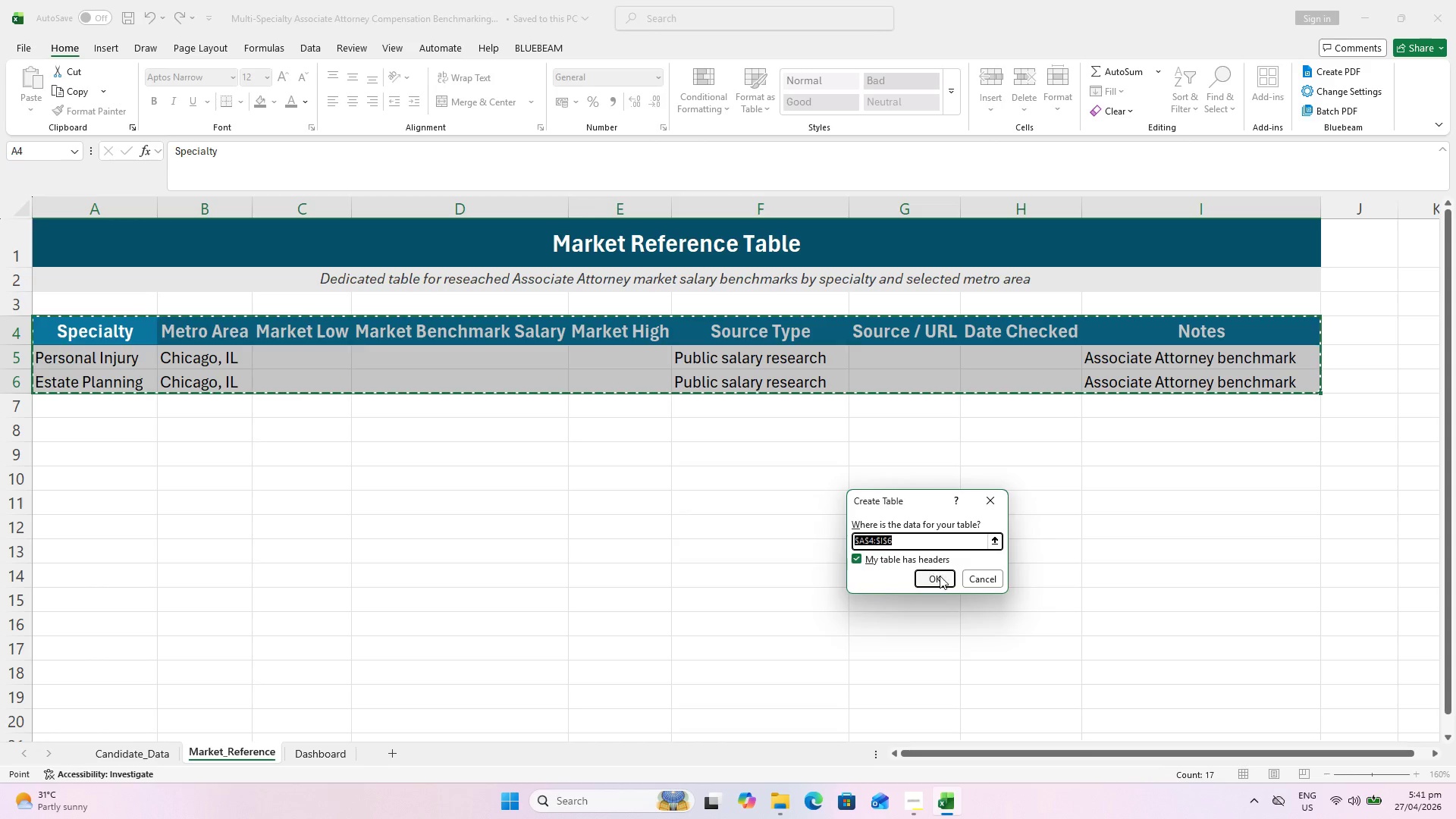 
left_click([941, 576])
 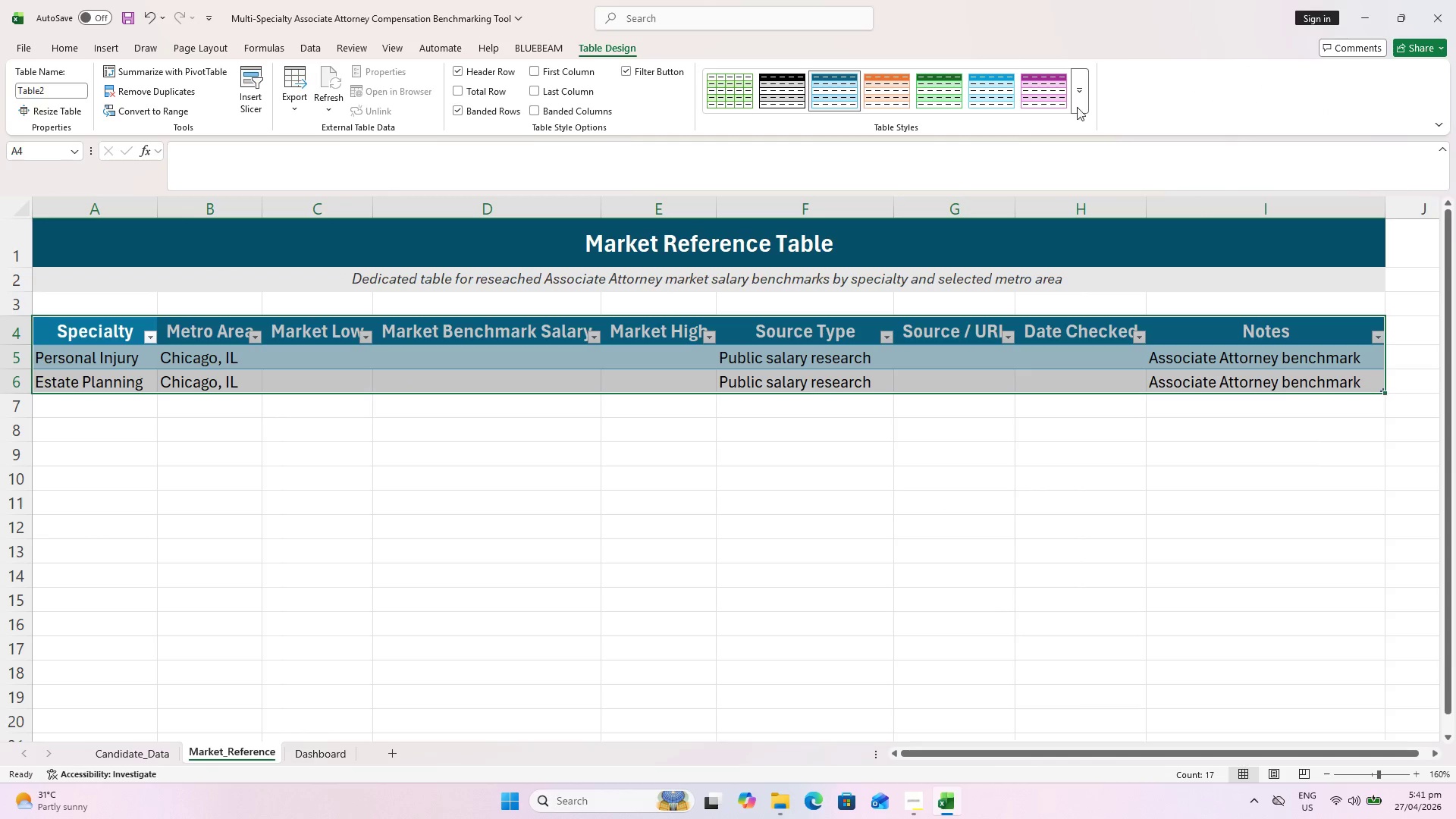 
left_click([83, 93])
 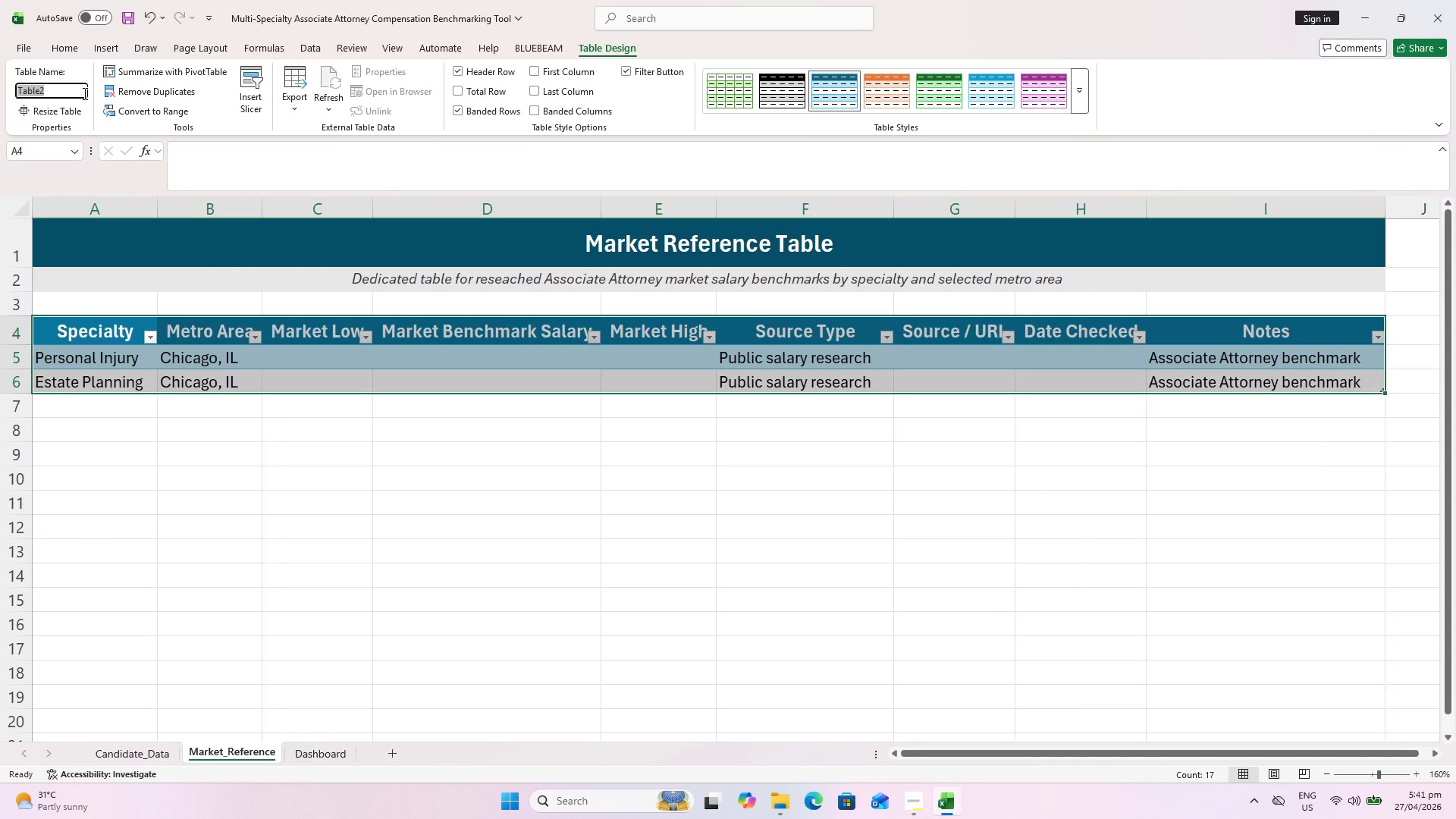 
type(tbl)
 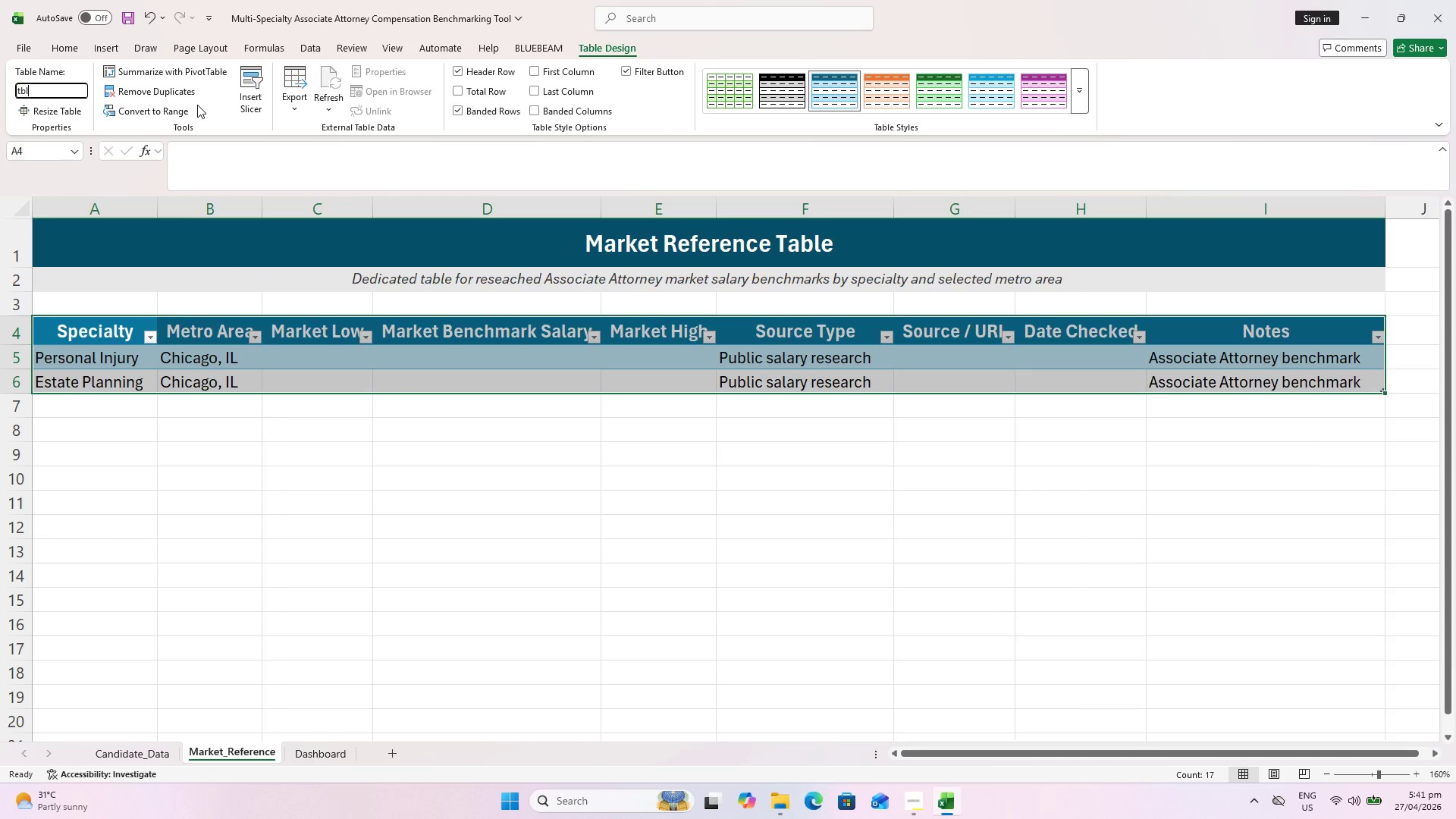 
type(Market)
 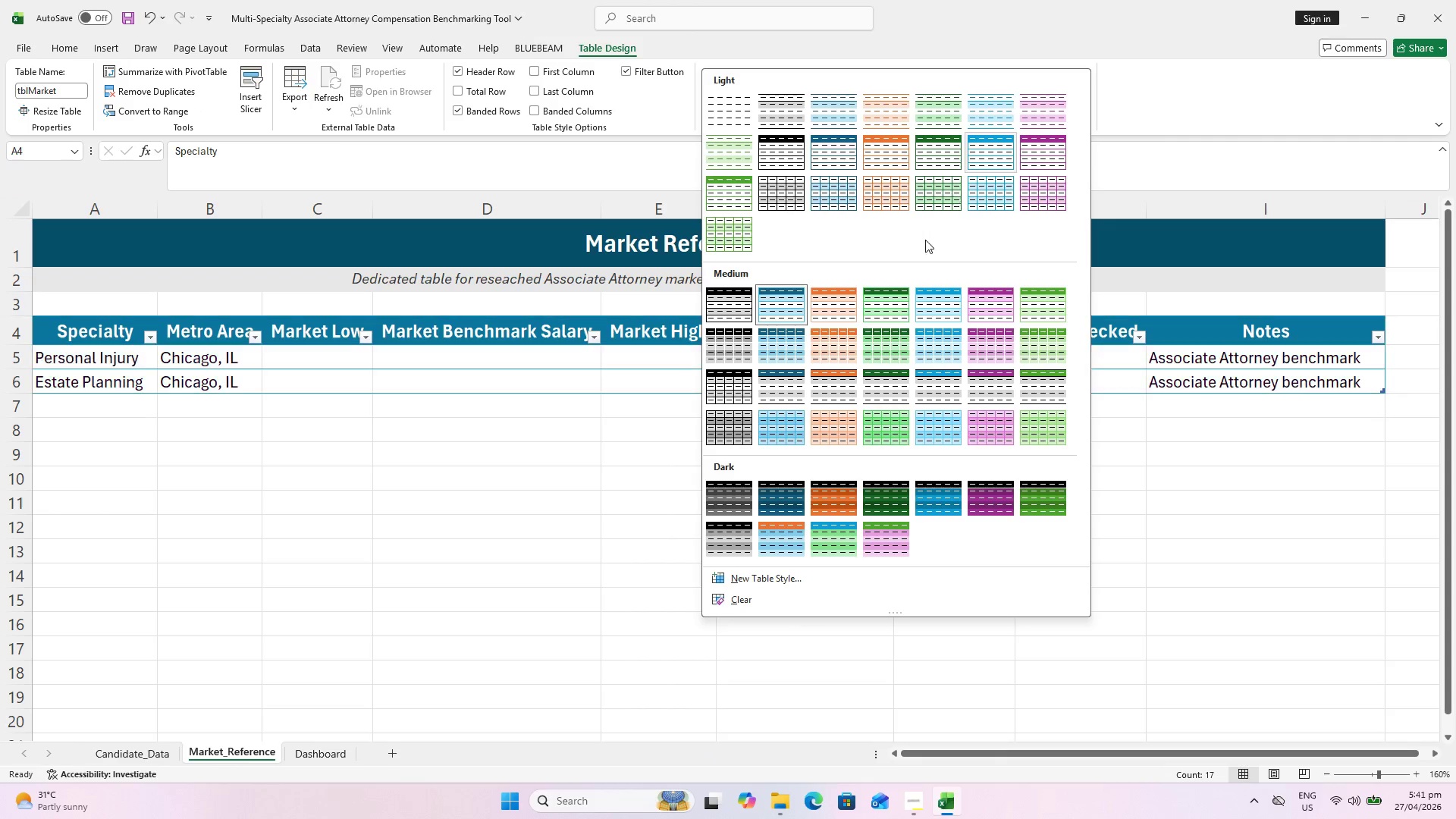 
wait(5.25)
 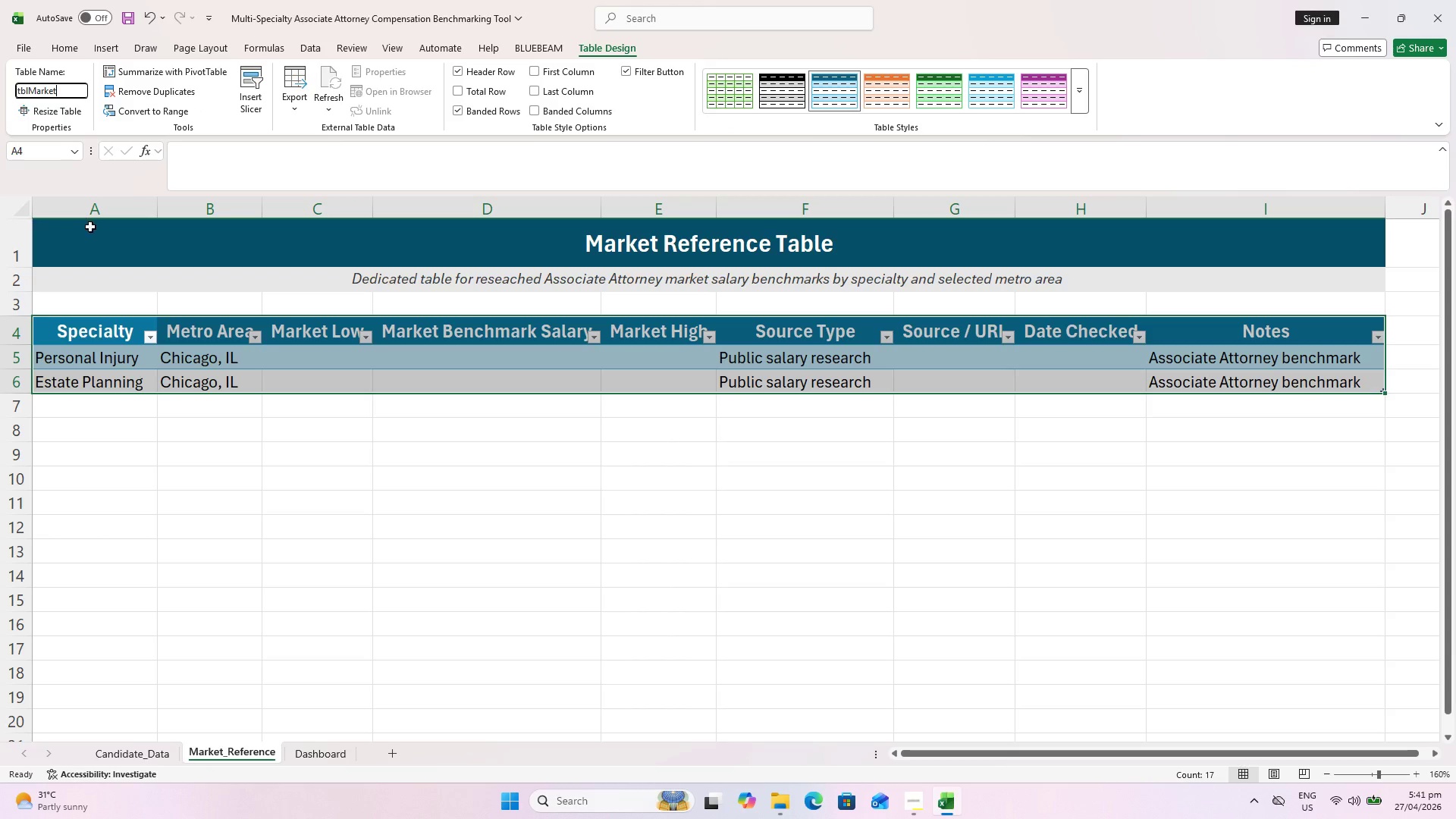 
left_click([777, 353])
 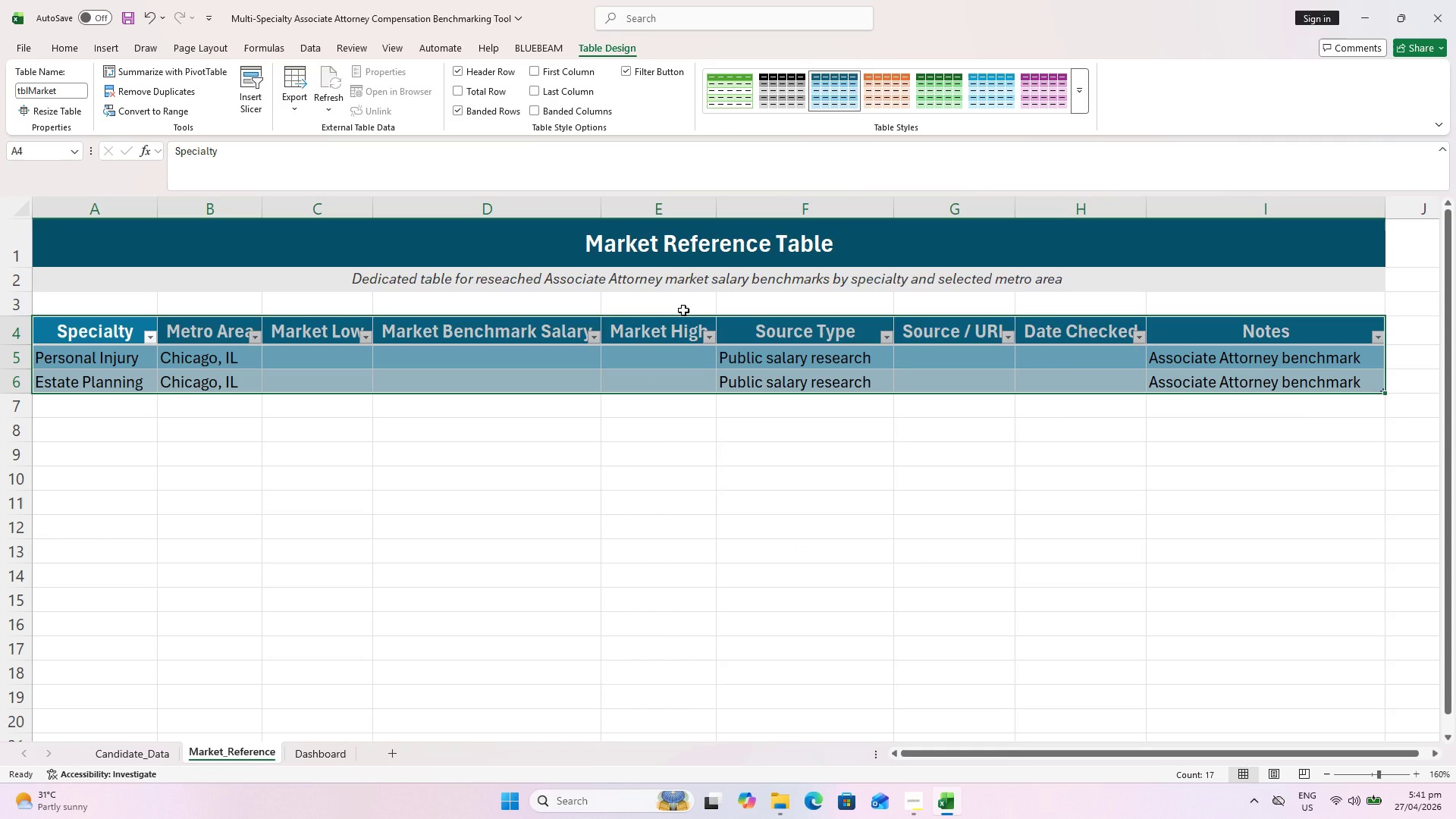 
wait(8.47)
 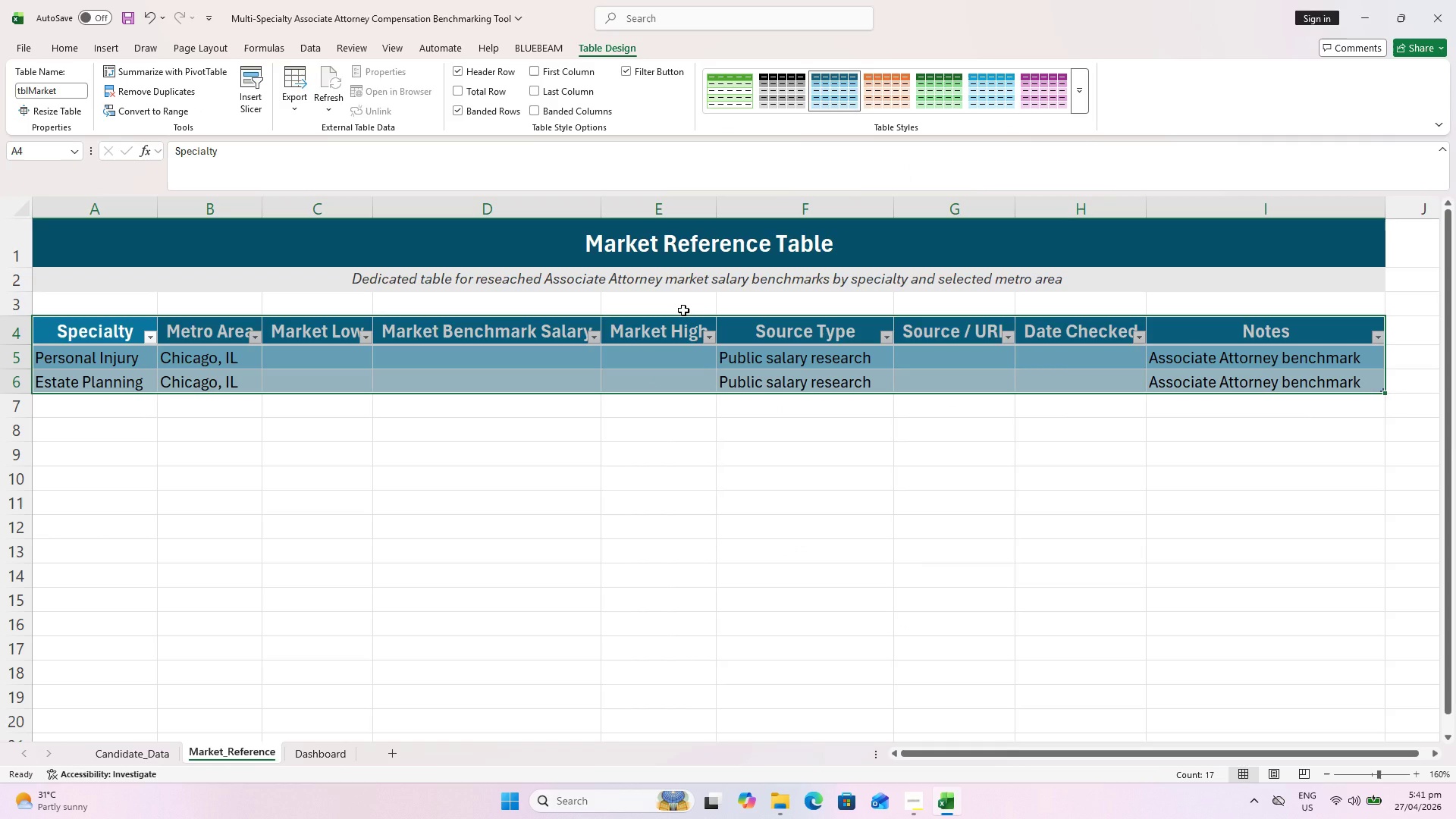 
left_click([71, 350])
 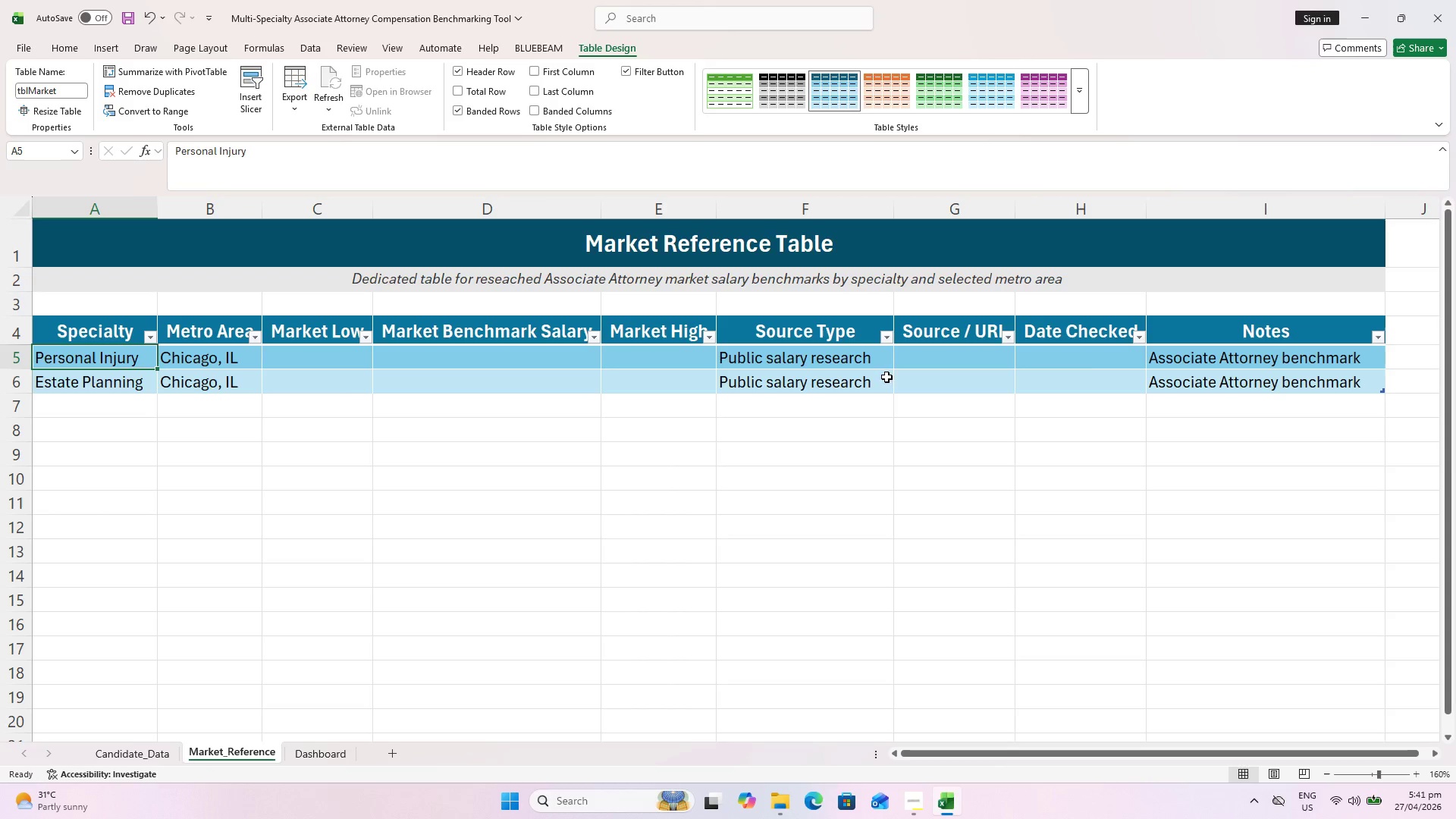 
hold_key(key=ShiftLeft, duration=0.86)
left_click([1273, 373])
 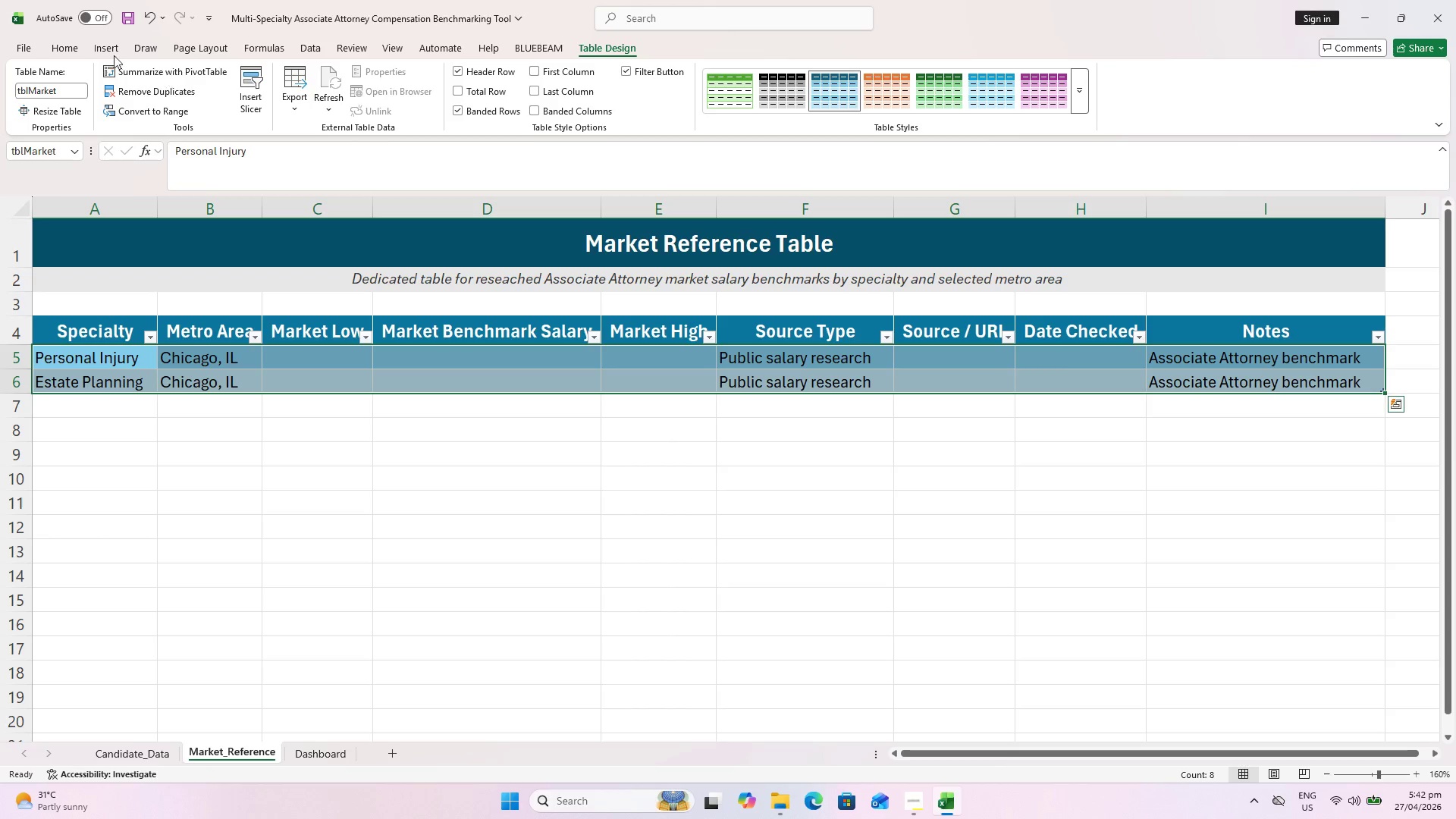 
left_click([60, 44])
 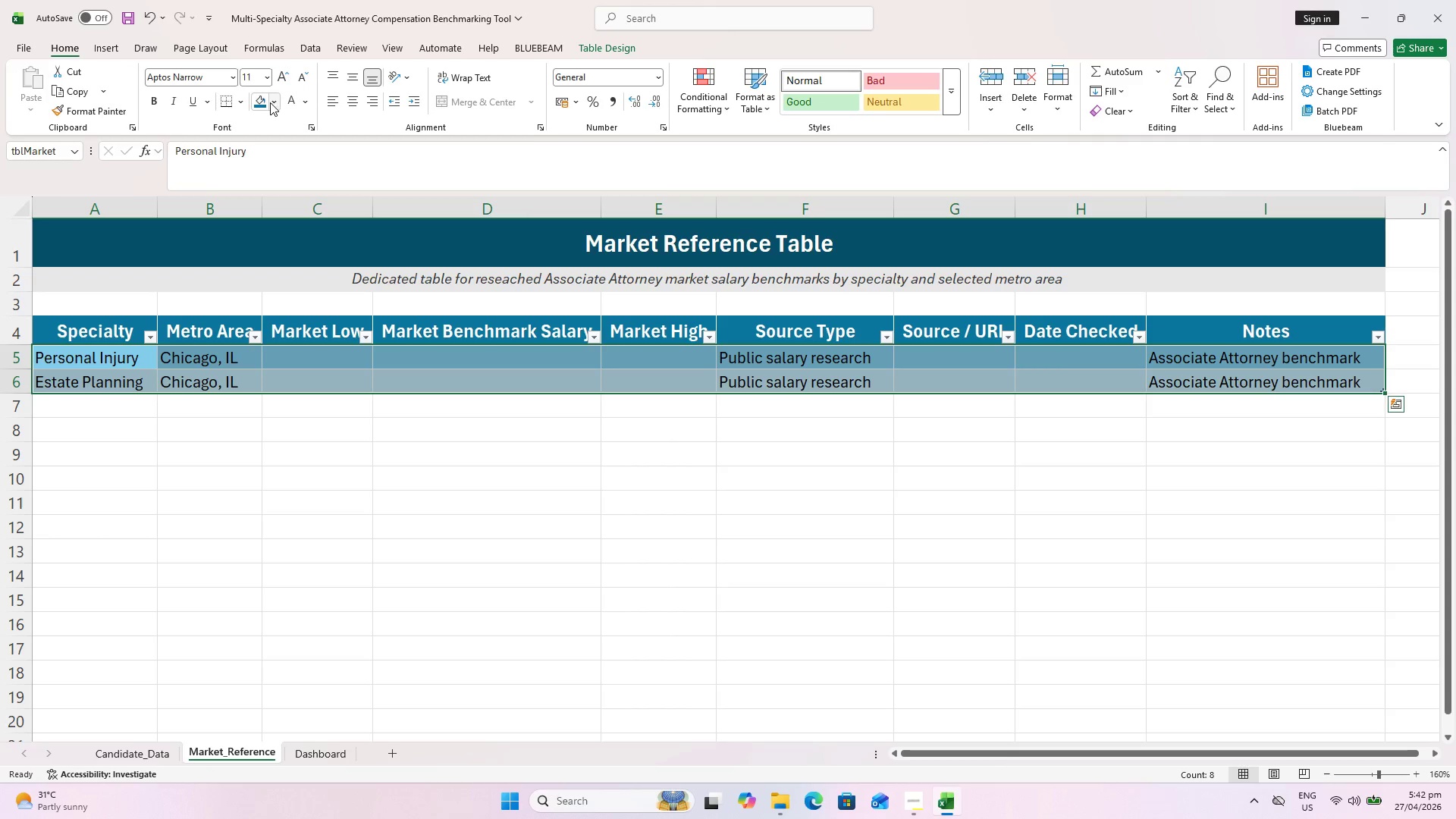 
left_click([269, 102])
 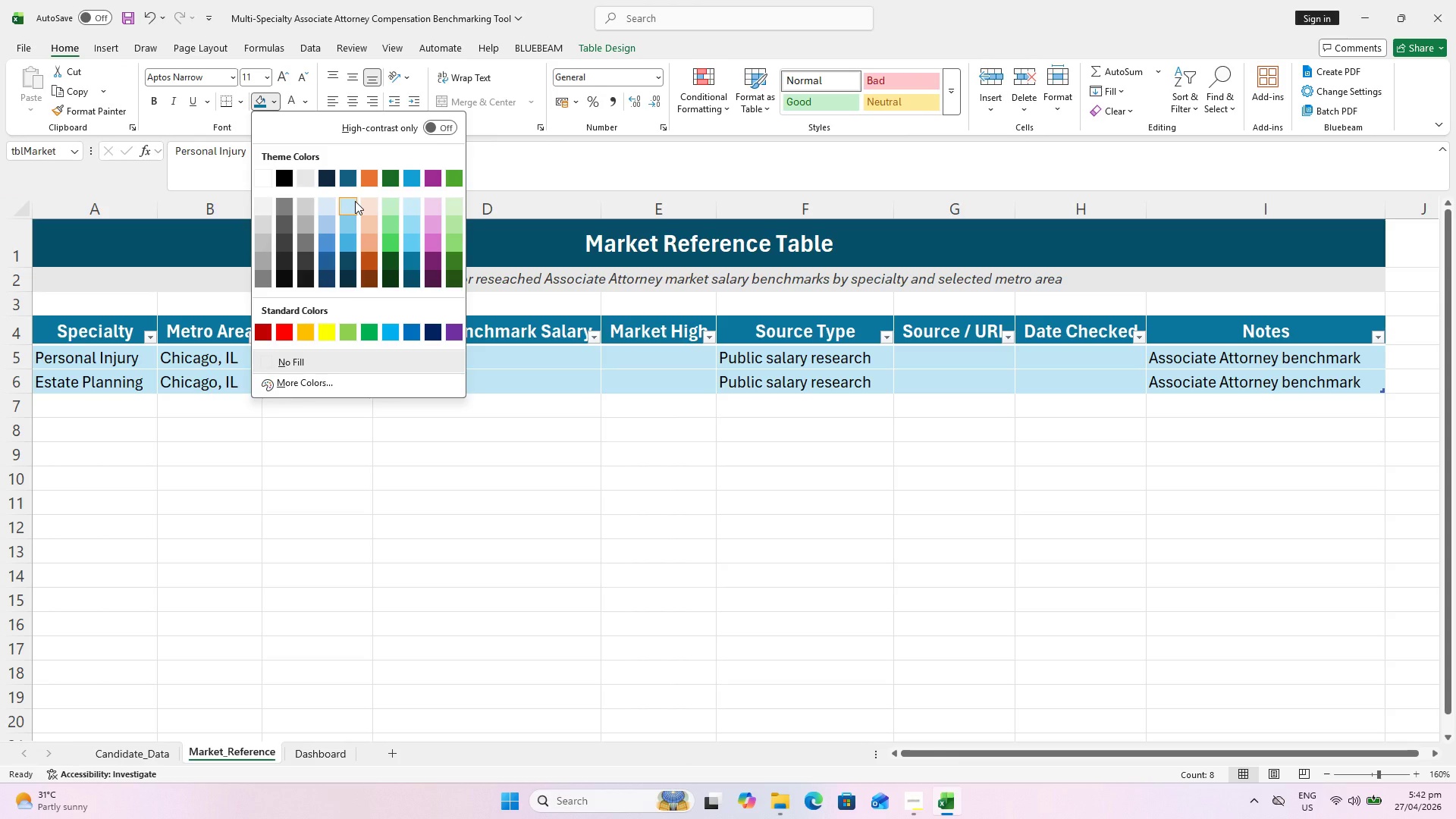 
left_click([355, 201])
 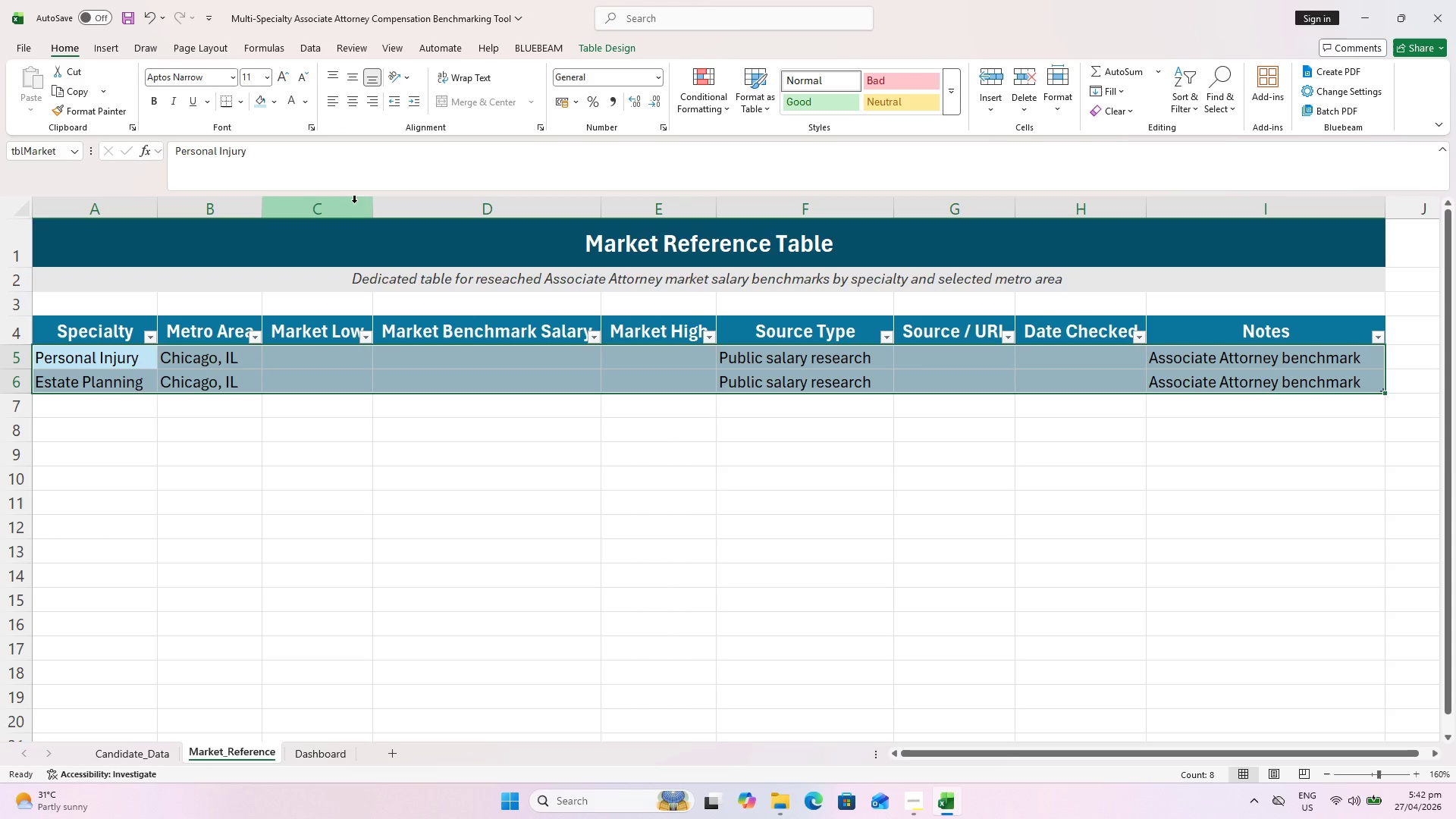 
left_click([326, 354])
 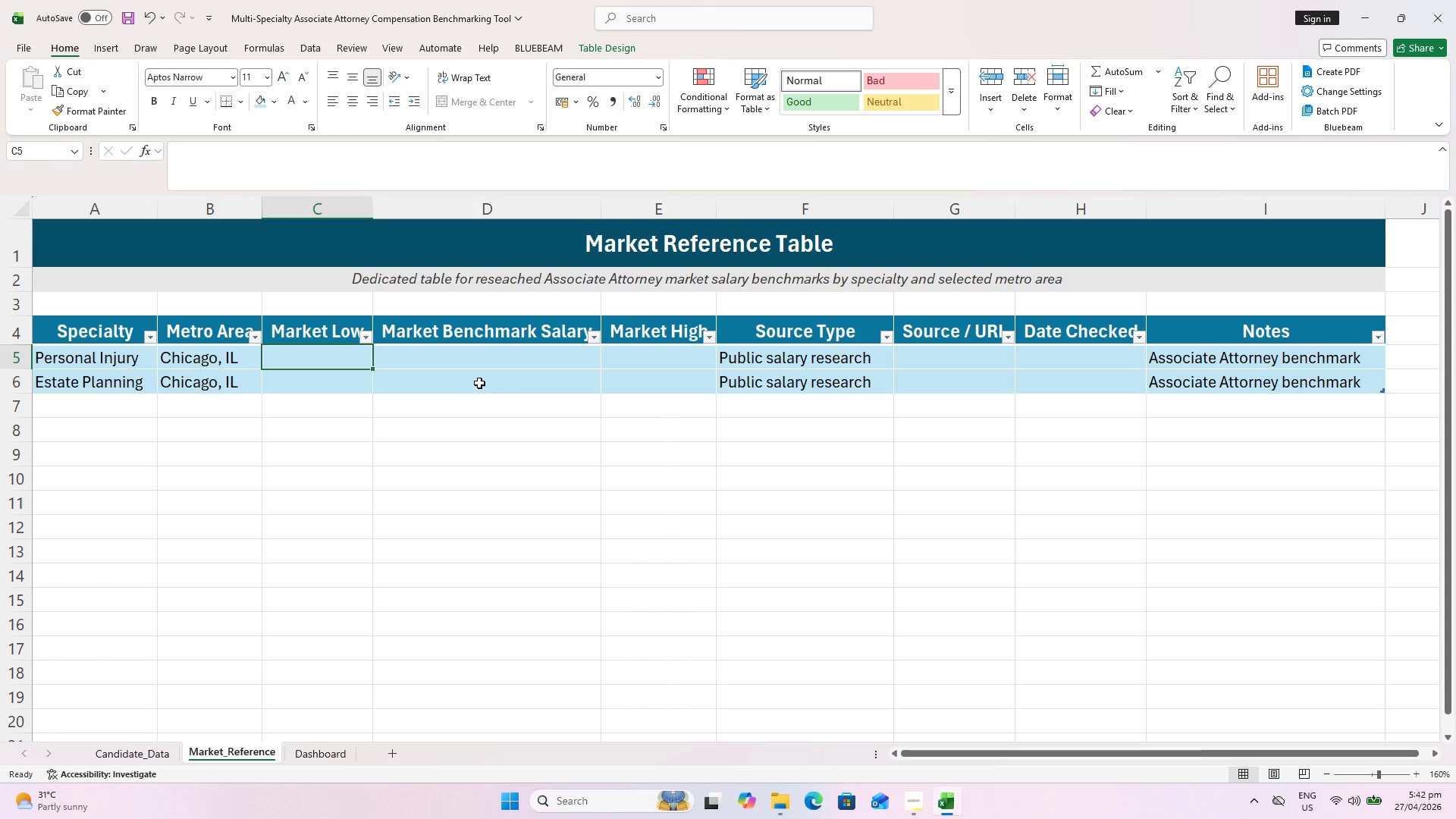 
hold_key(key=ShiftLeft, duration=2.7)
 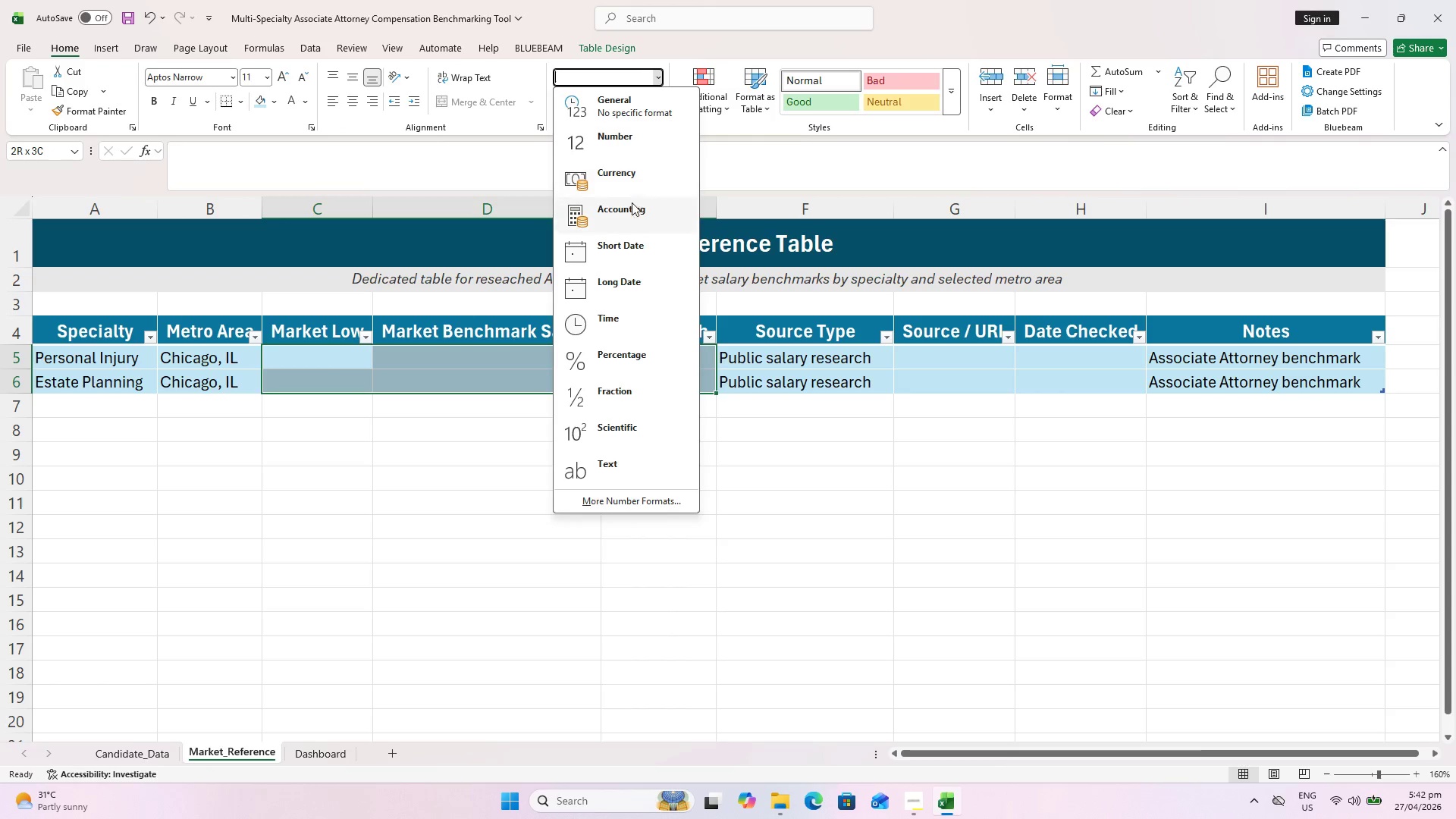 
left_click([632, 183])
 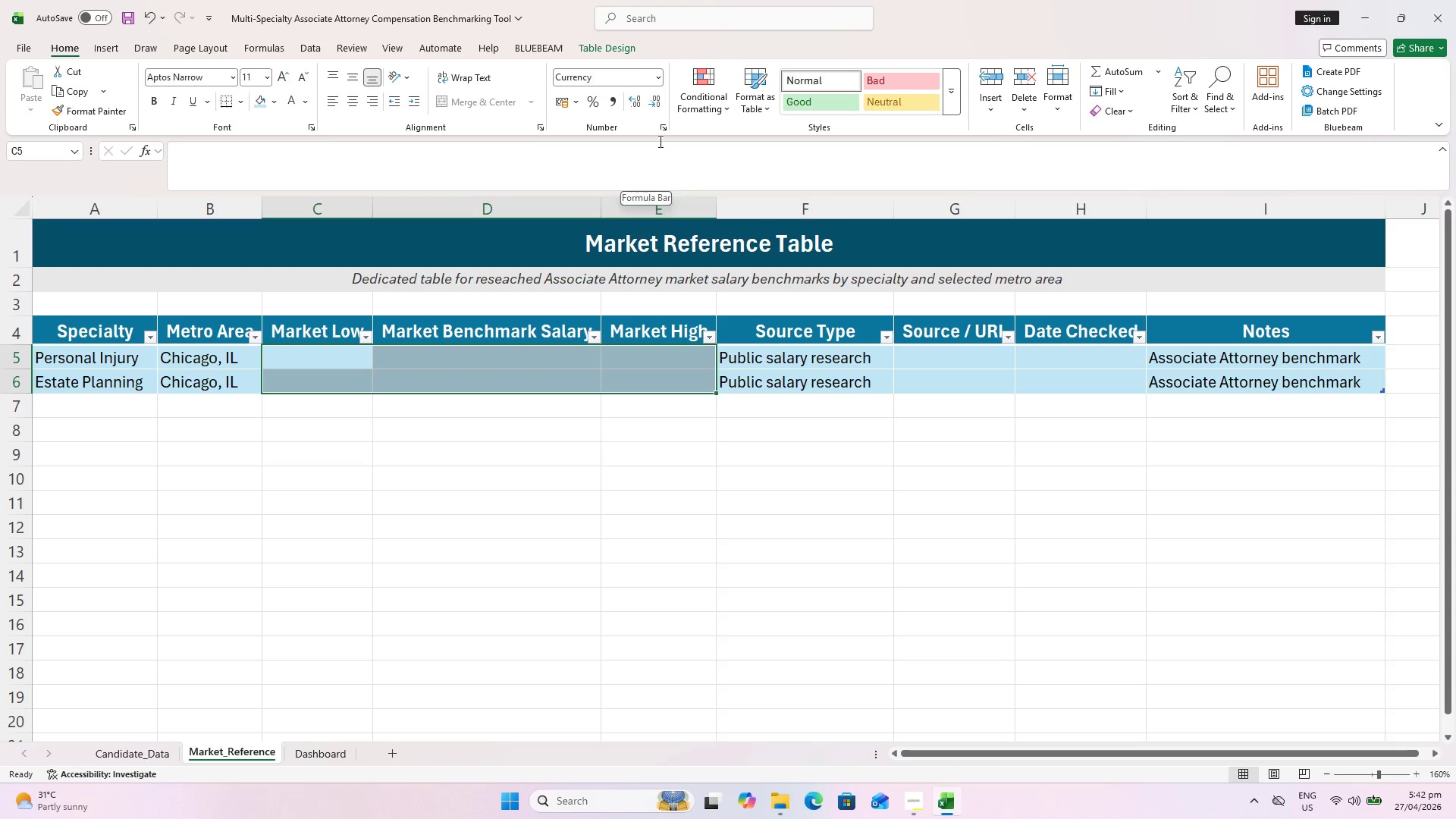 
double_click([658, 105])
 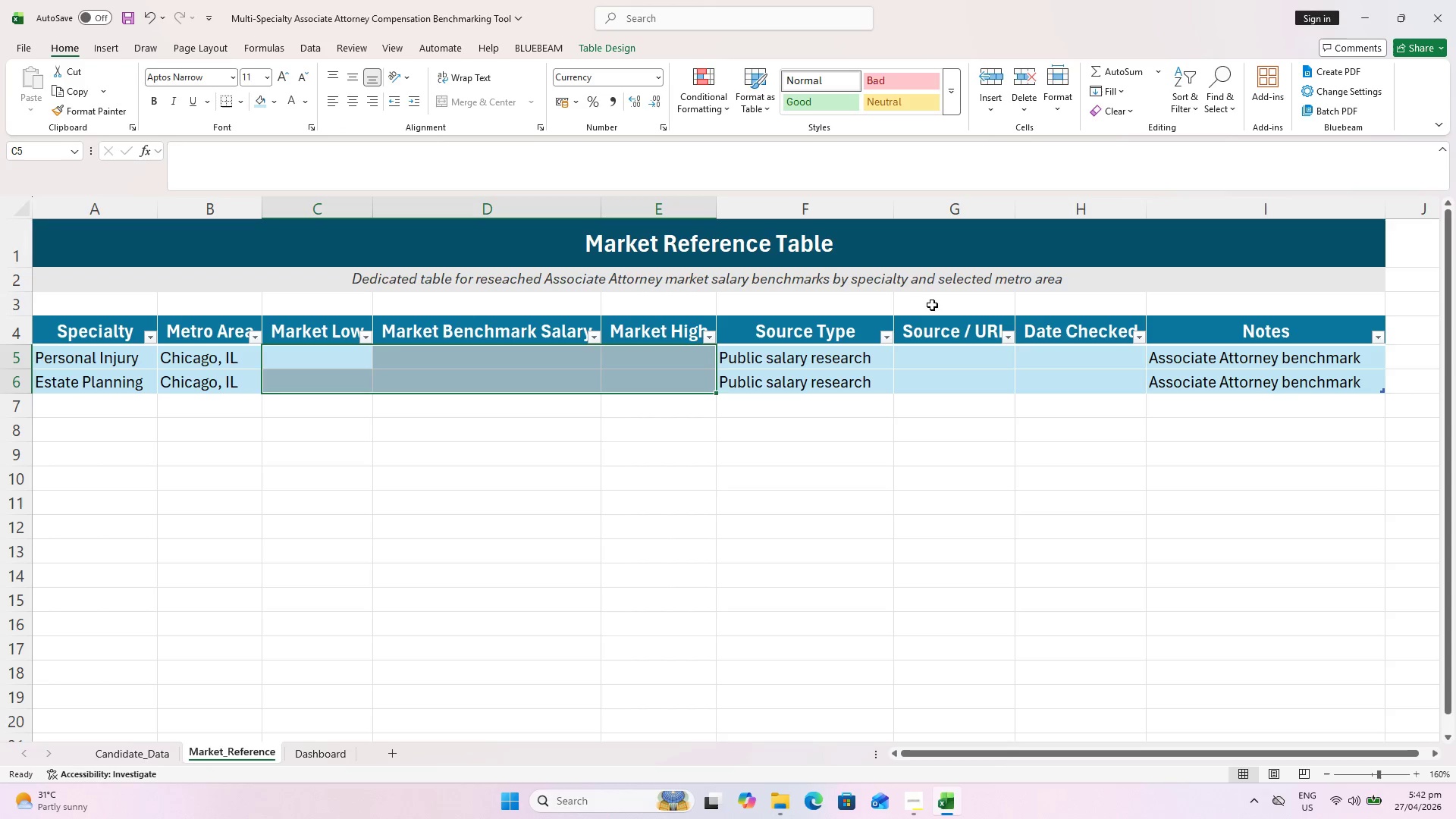 
wait(9.12)
 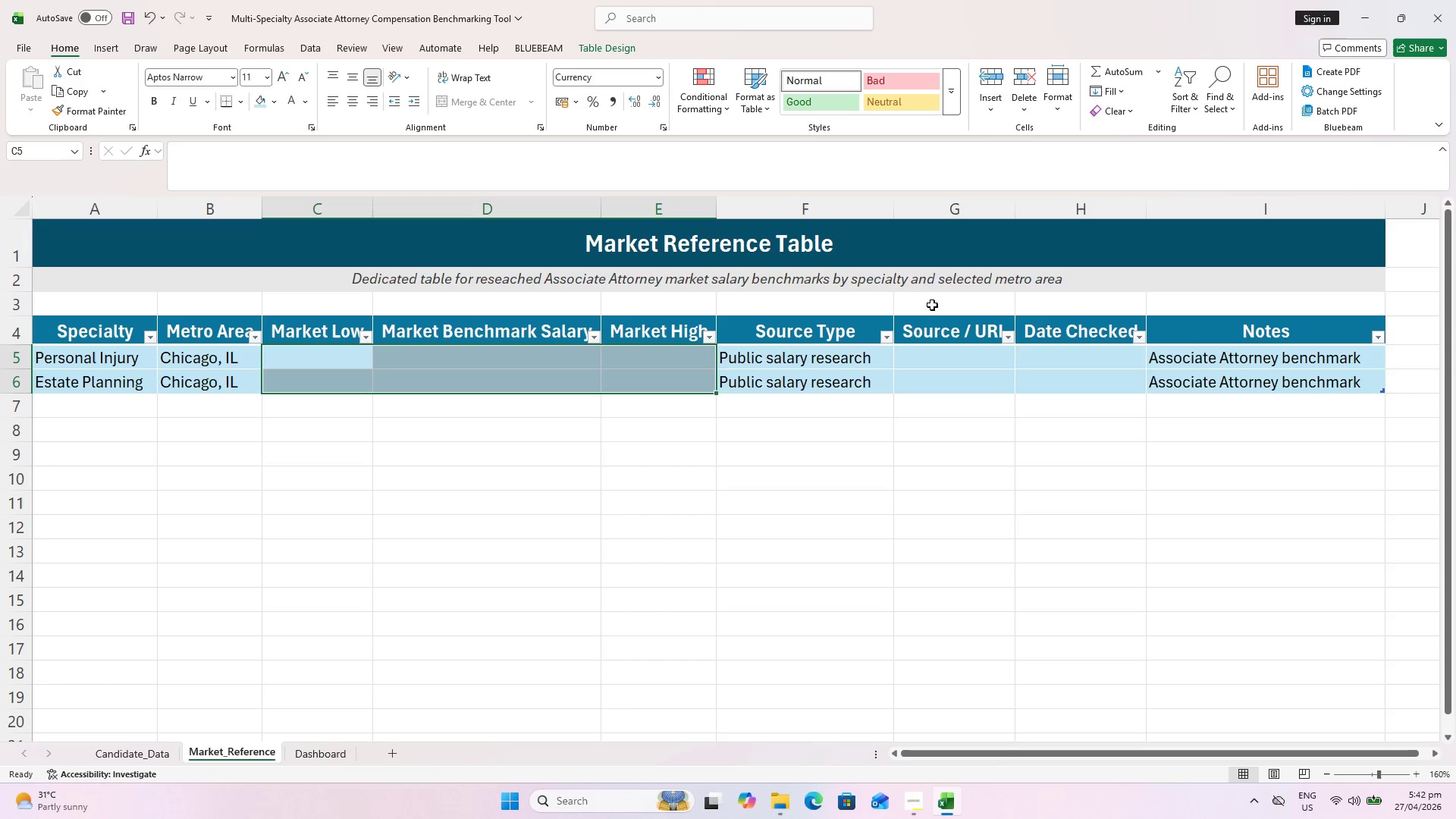 
left_click_drag(start_coordinate=[1042, 356], to_coordinate=[1048, 375])
 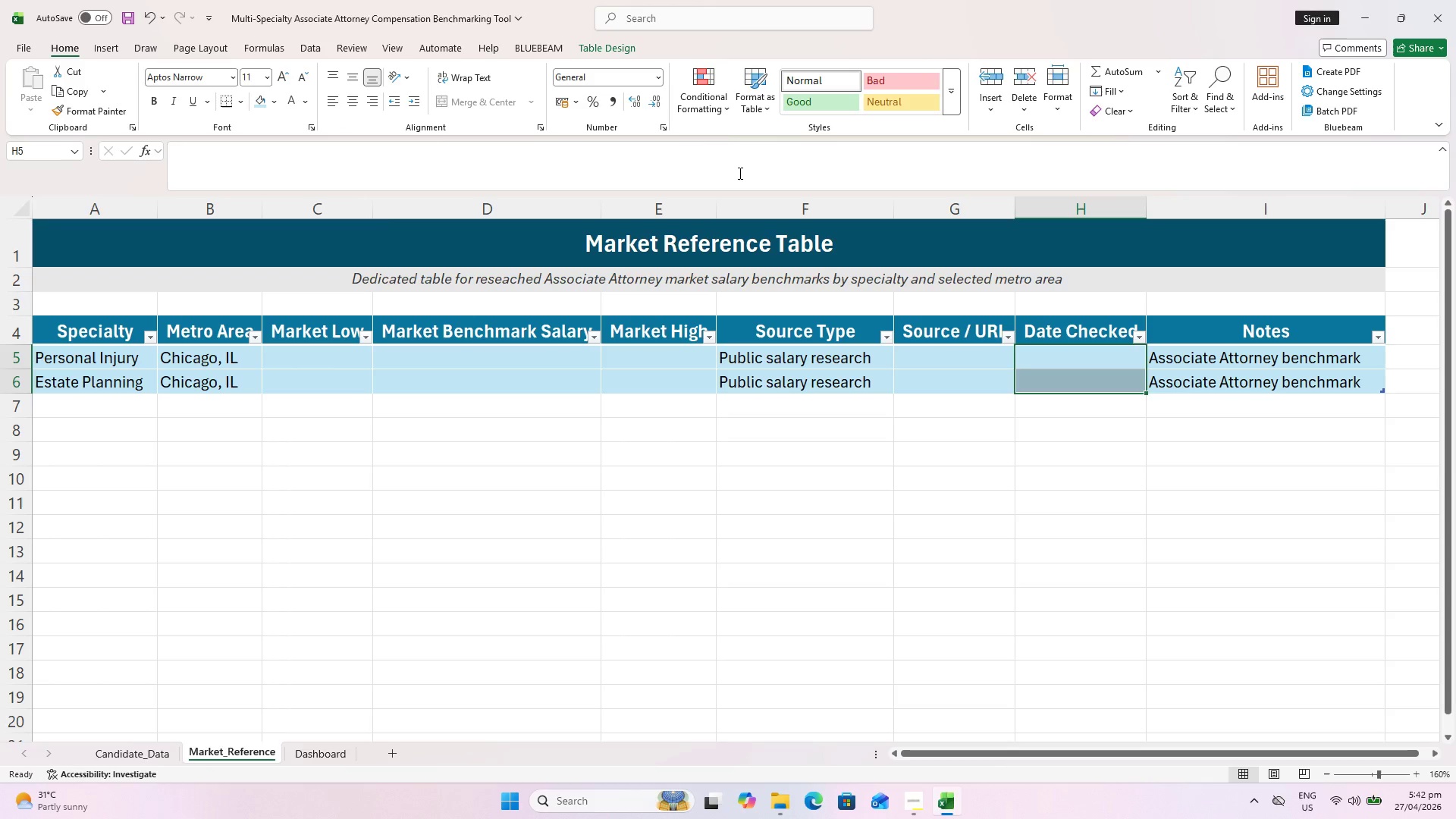 
left_click([659, 77])
 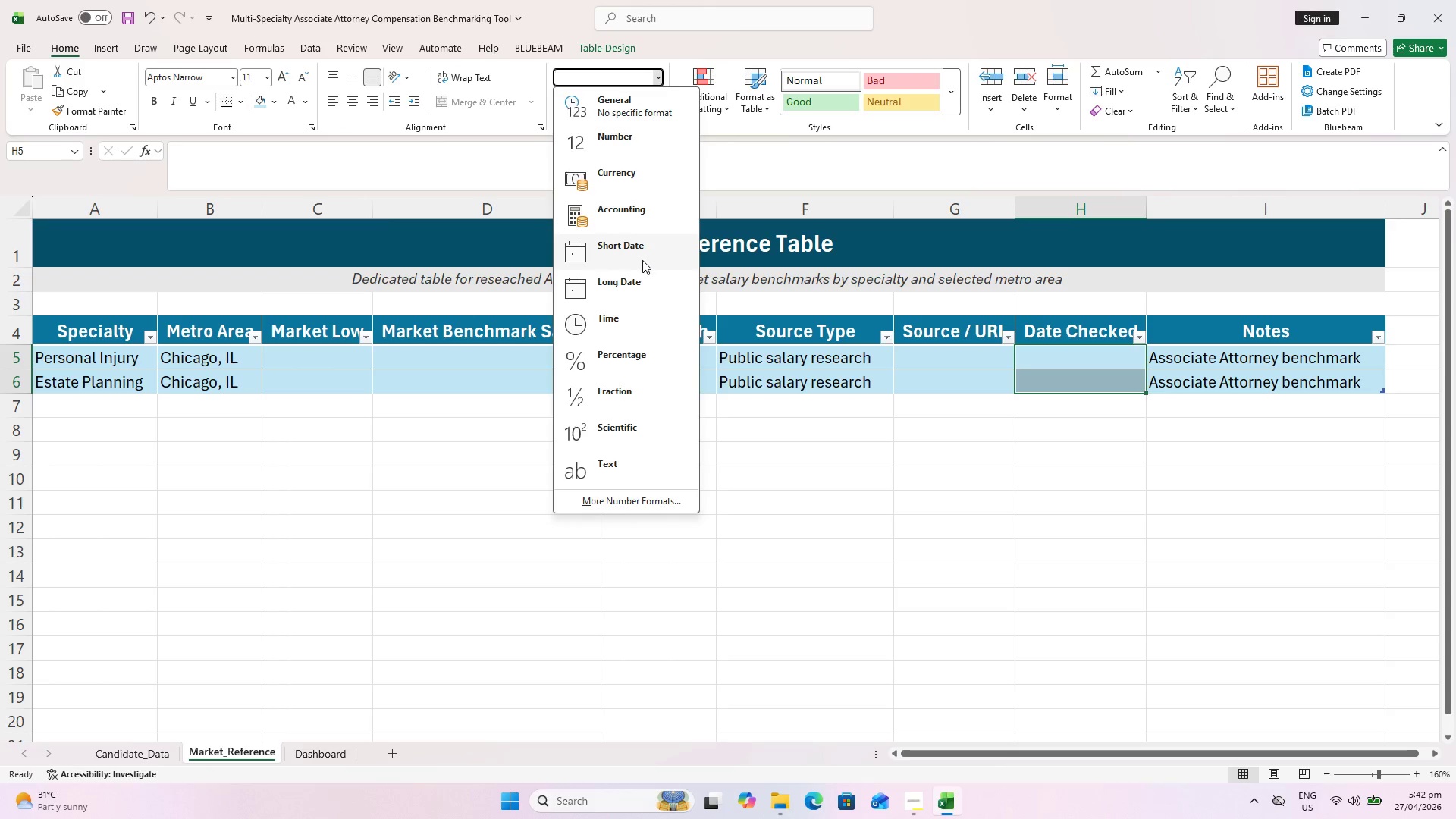 
left_click([642, 260])
 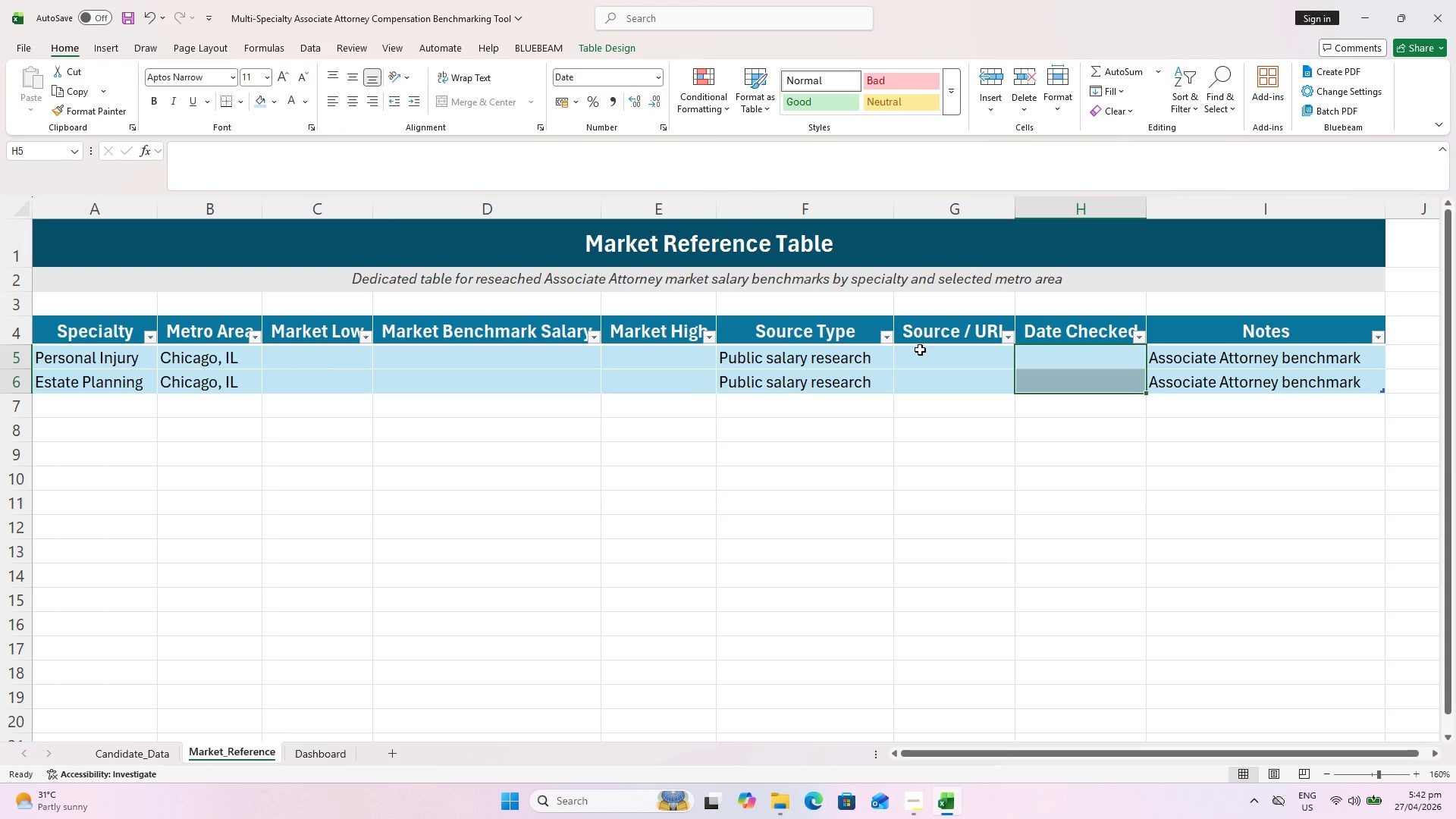 
left_click_drag(start_coordinate=[922, 354], to_coordinate=[926, 377])
 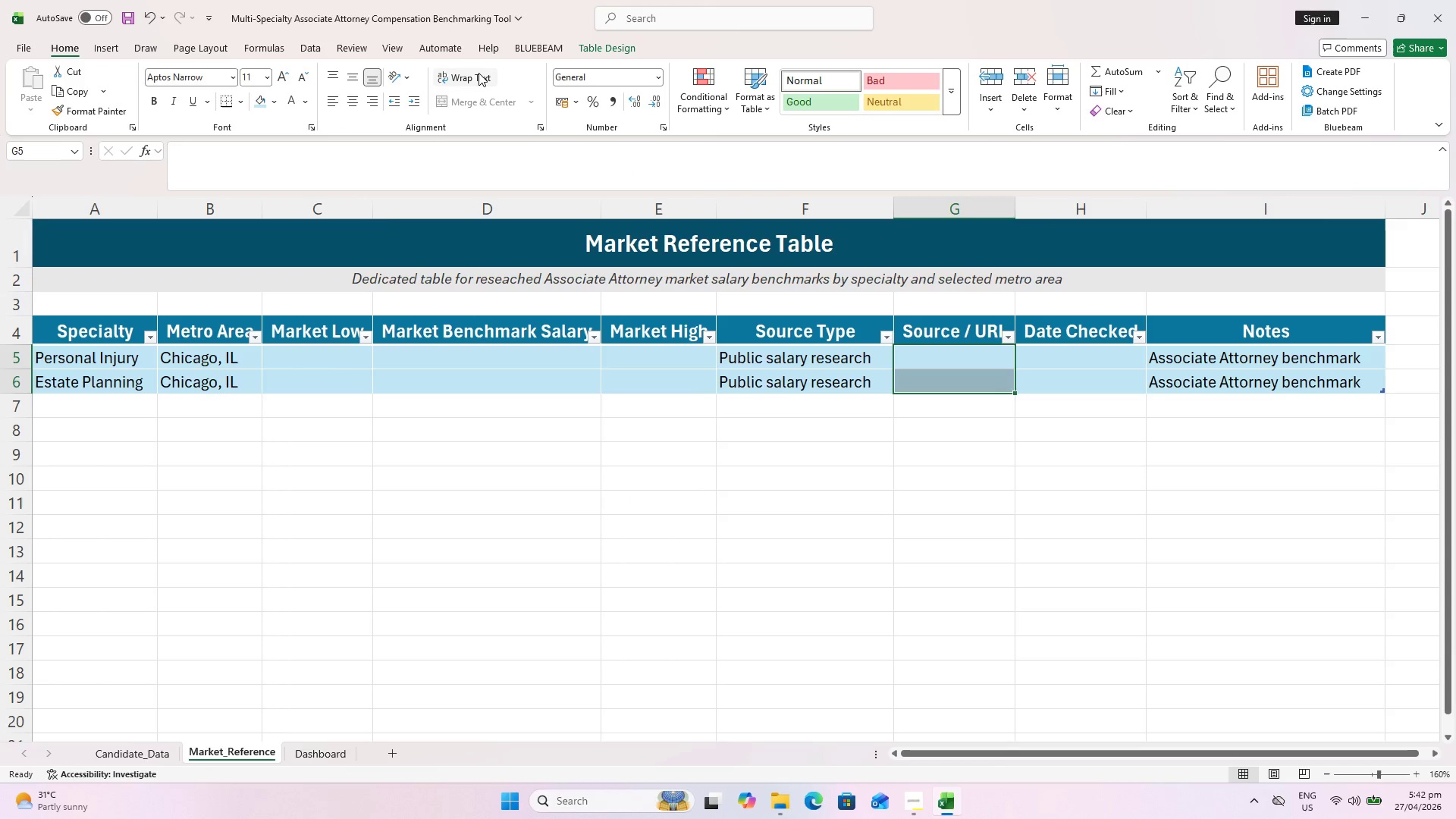 
left_click([478, 73])
 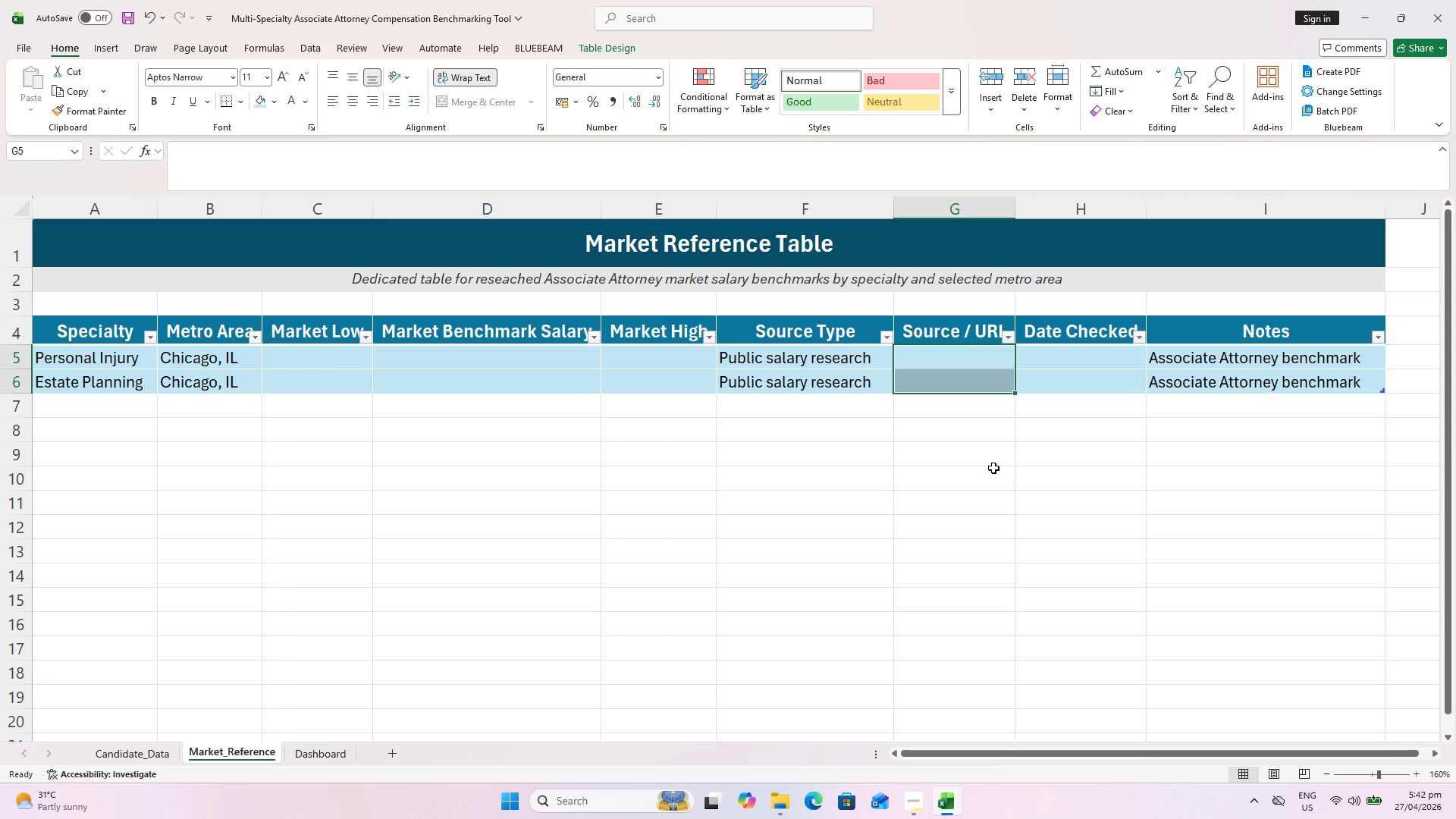 
wait(6.59)
 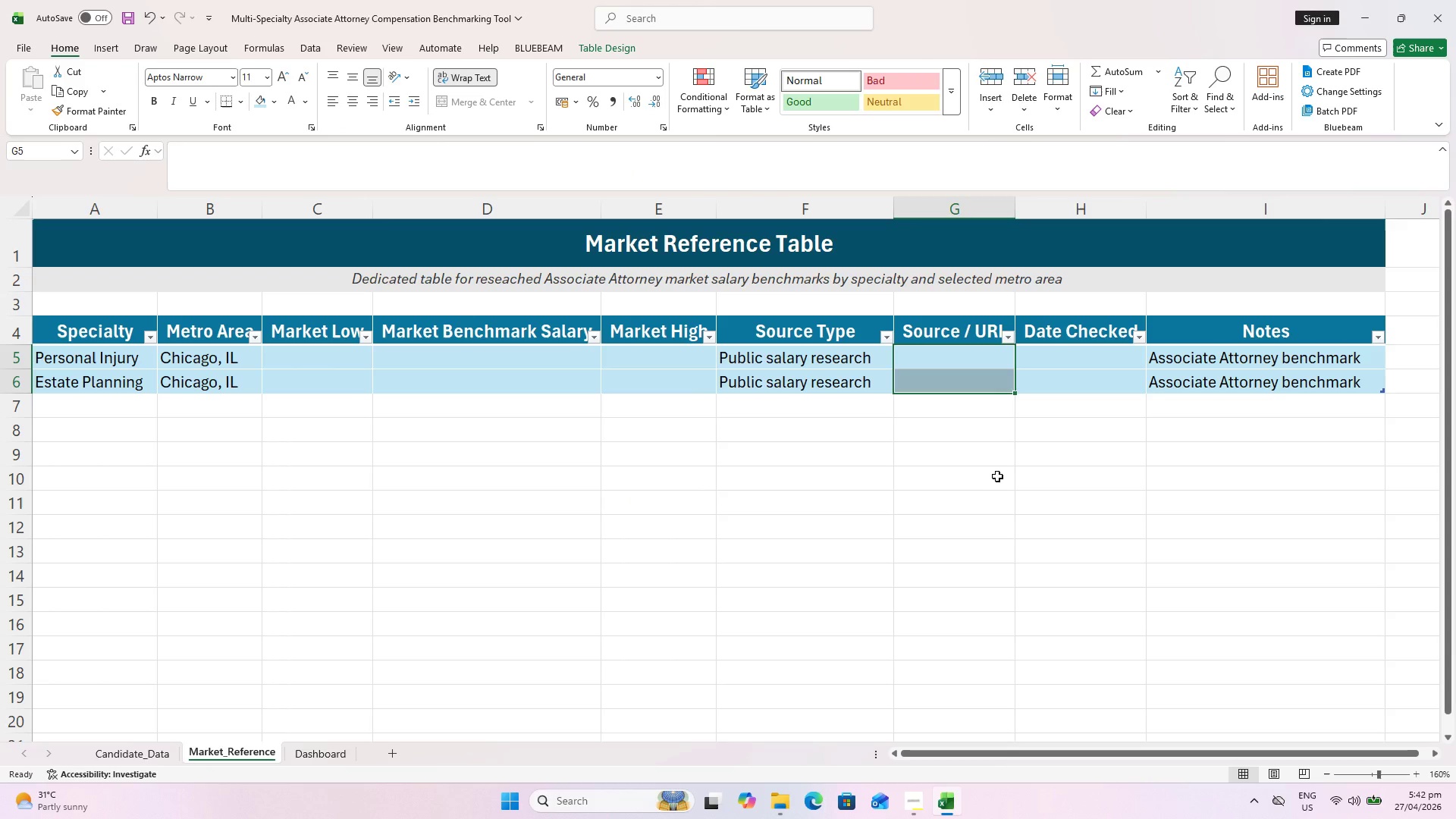 
key(Control+ControlLeft)
 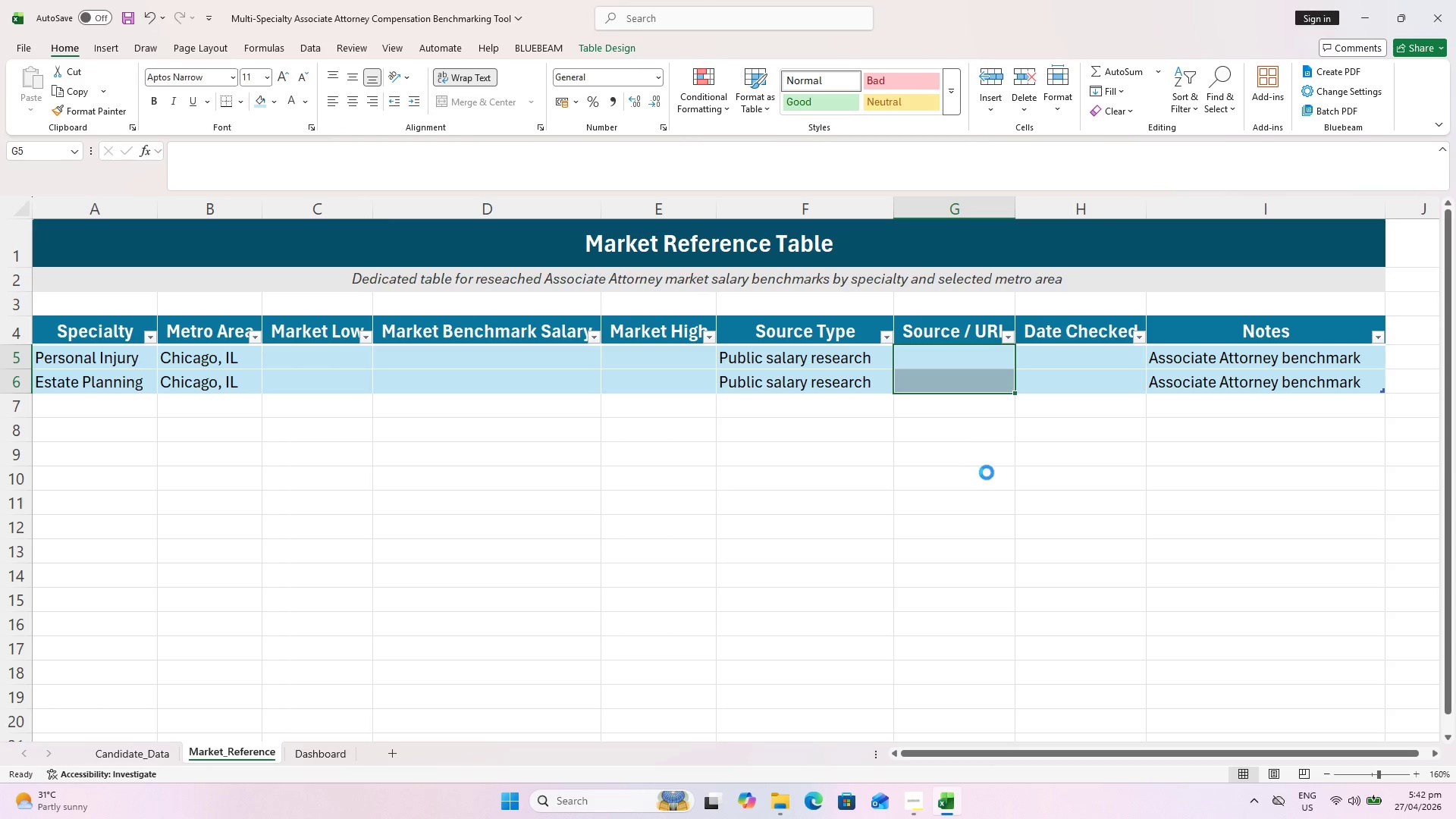 
key(Control+S)
 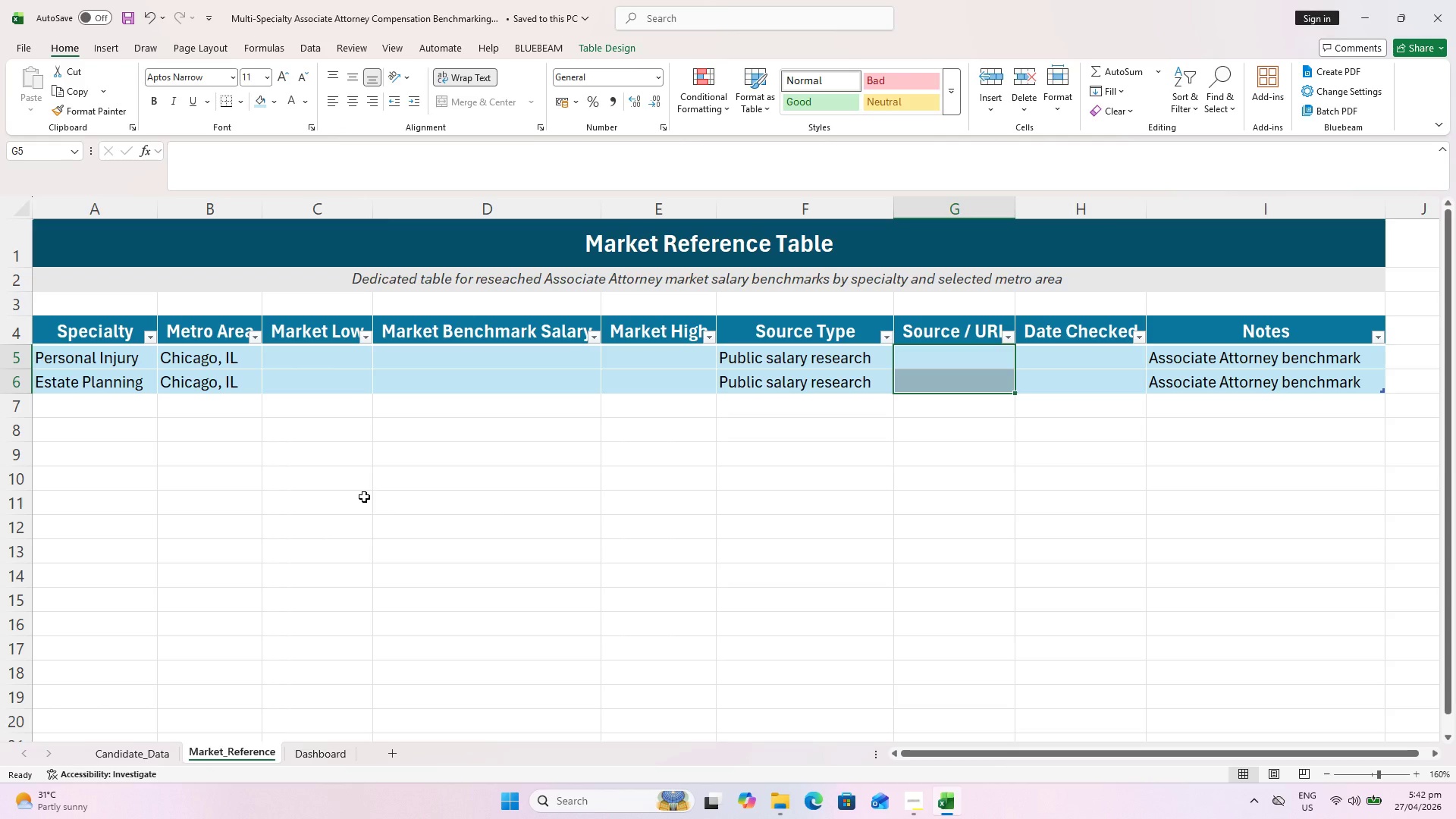 
wait(5.67)
 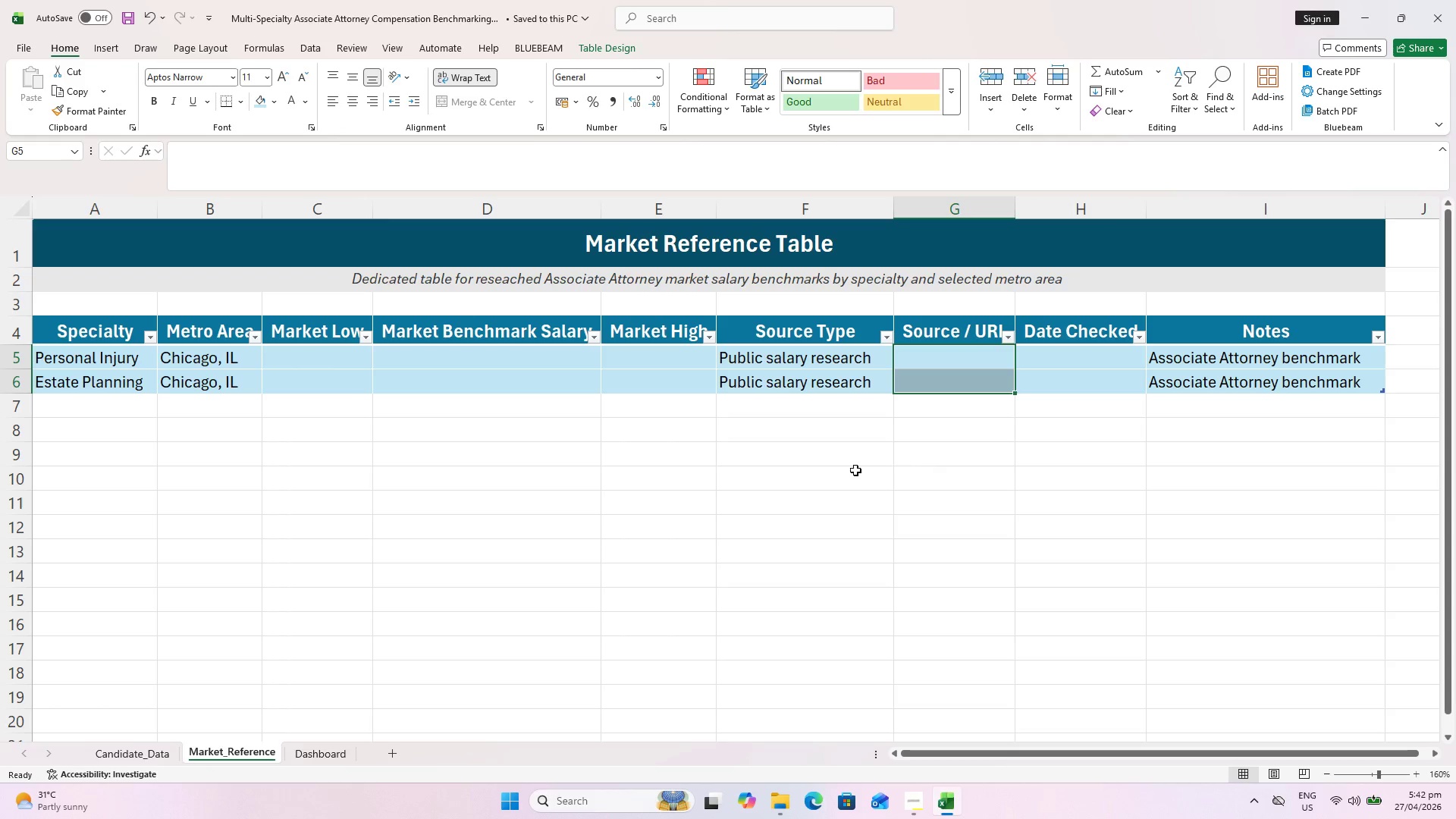 
key(Control+S)
 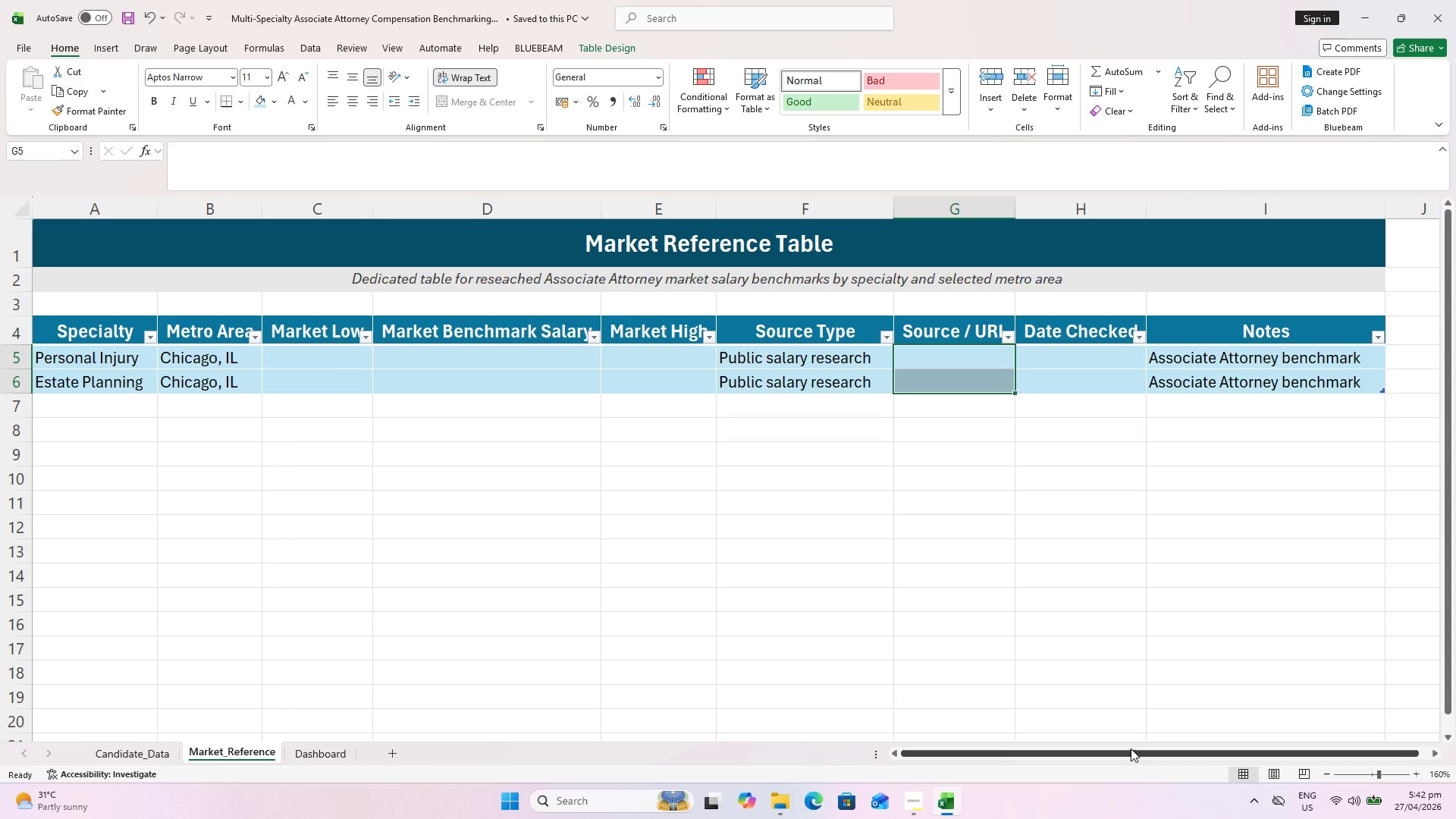 
left_click_drag(start_coordinate=[1127, 757], to_coordinate=[1215, 731])
 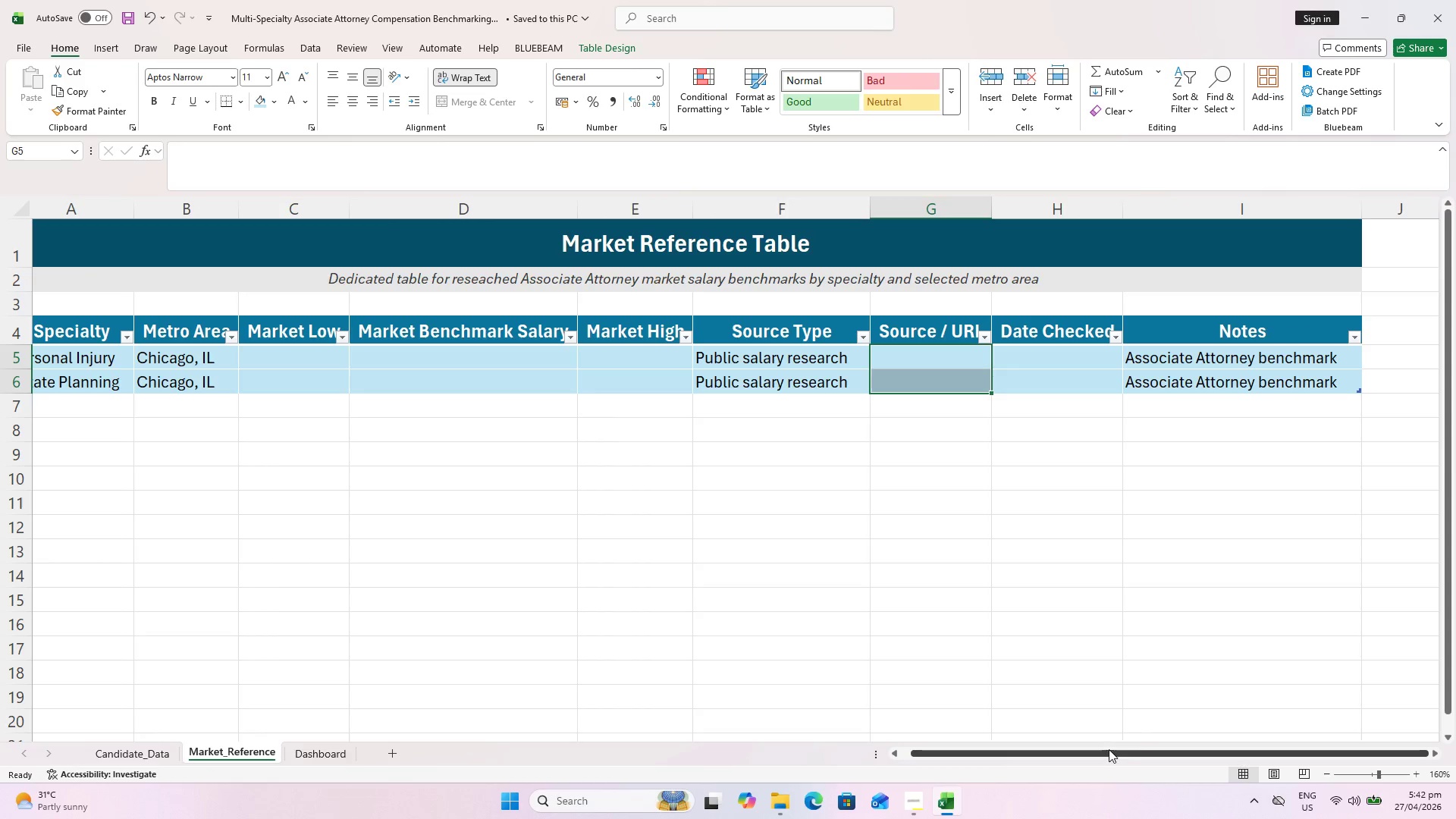 
left_click_drag(start_coordinate=[1109, 749], to_coordinate=[1163, 735])
 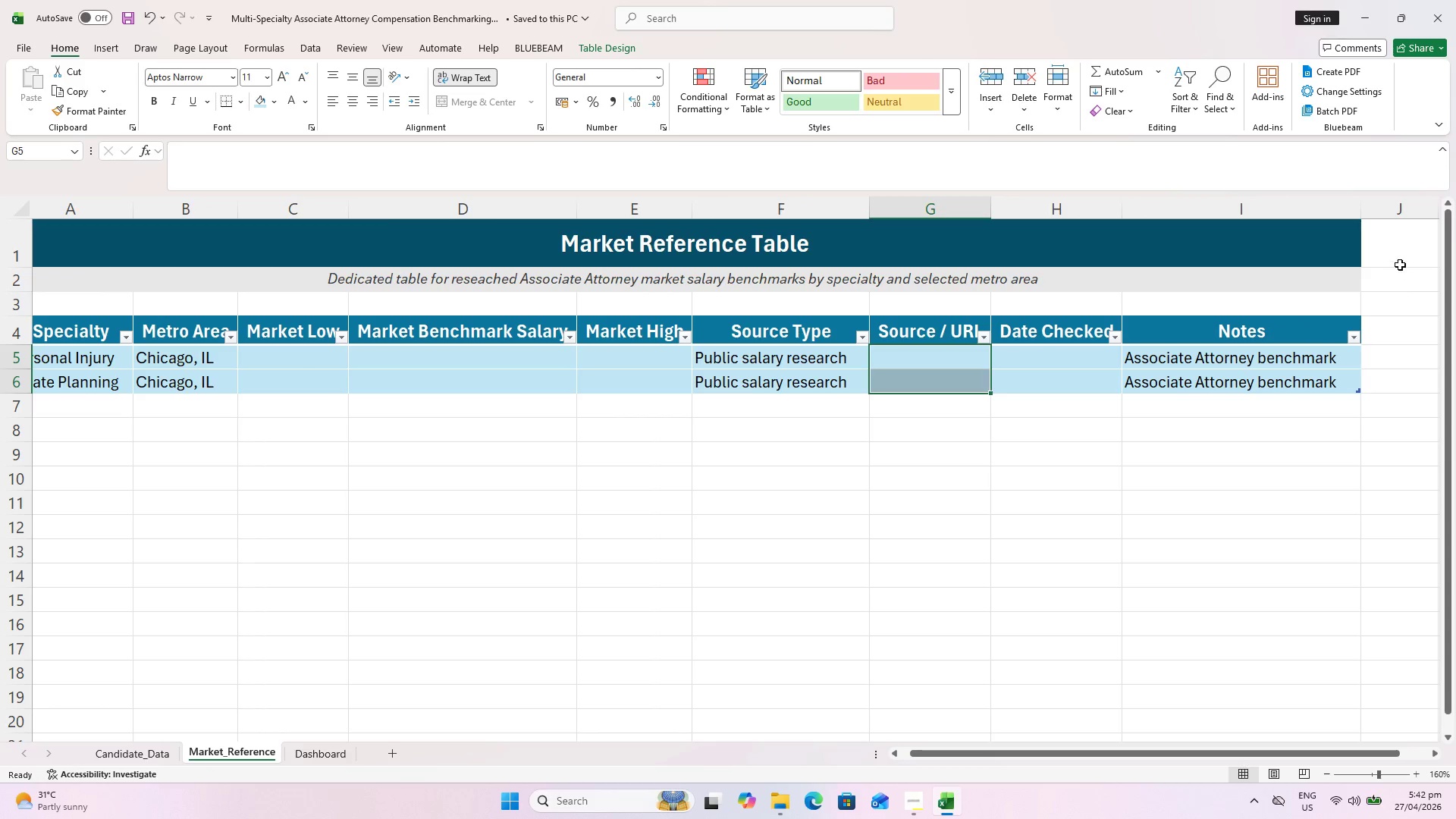 
left_click([1400, 258])
 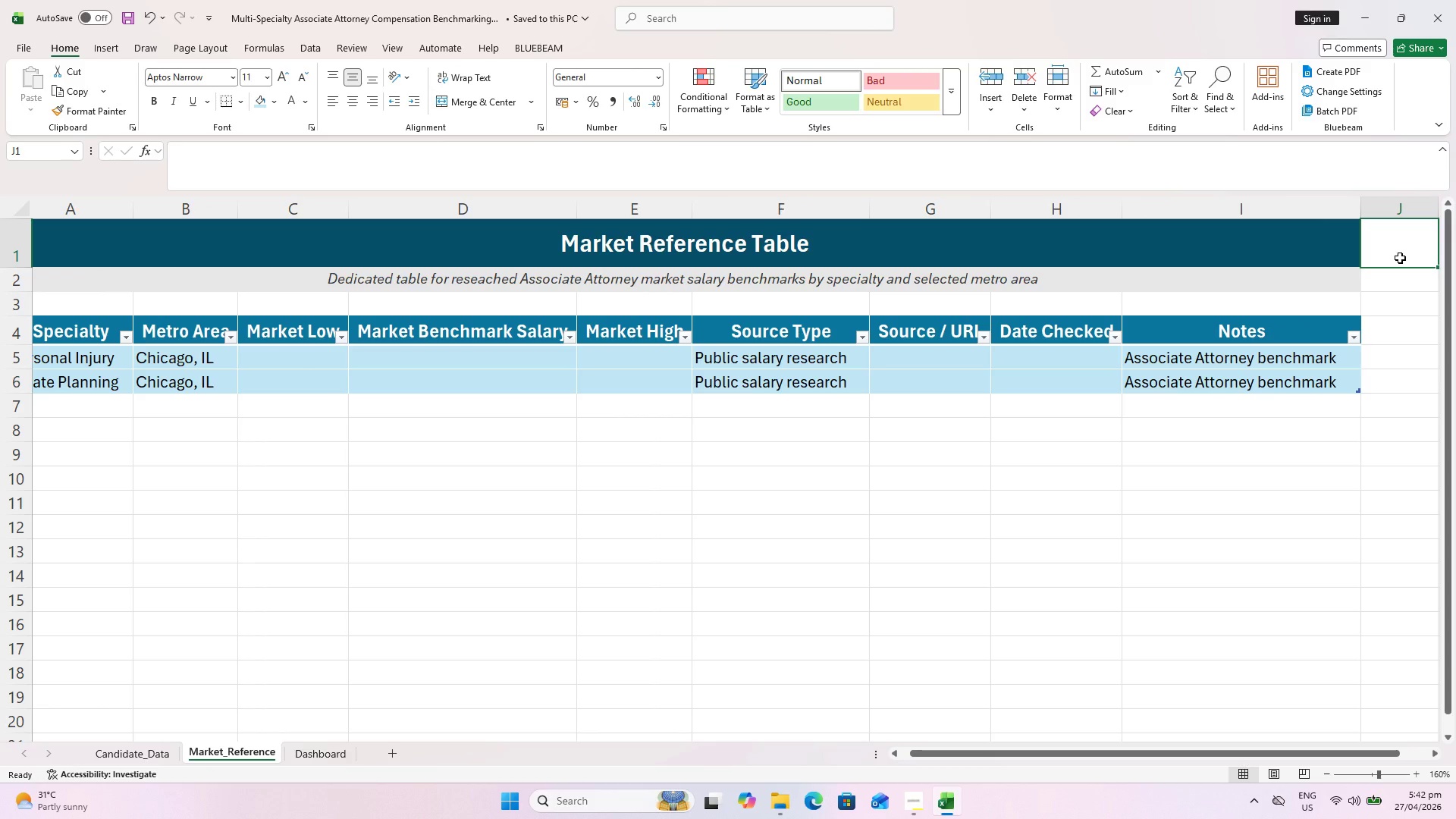 
key(ArrowRight)
 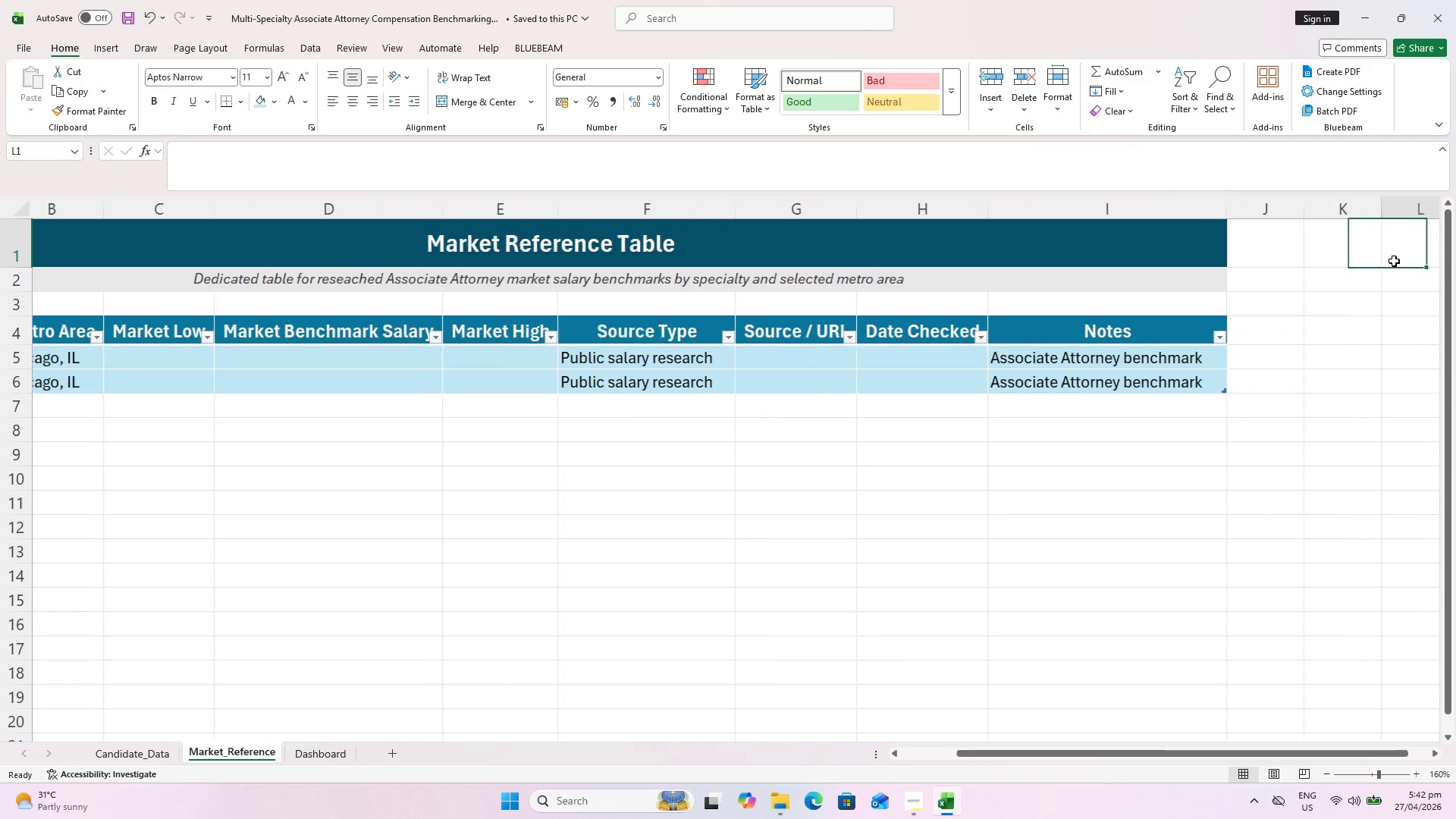 
key(ArrowRight)
 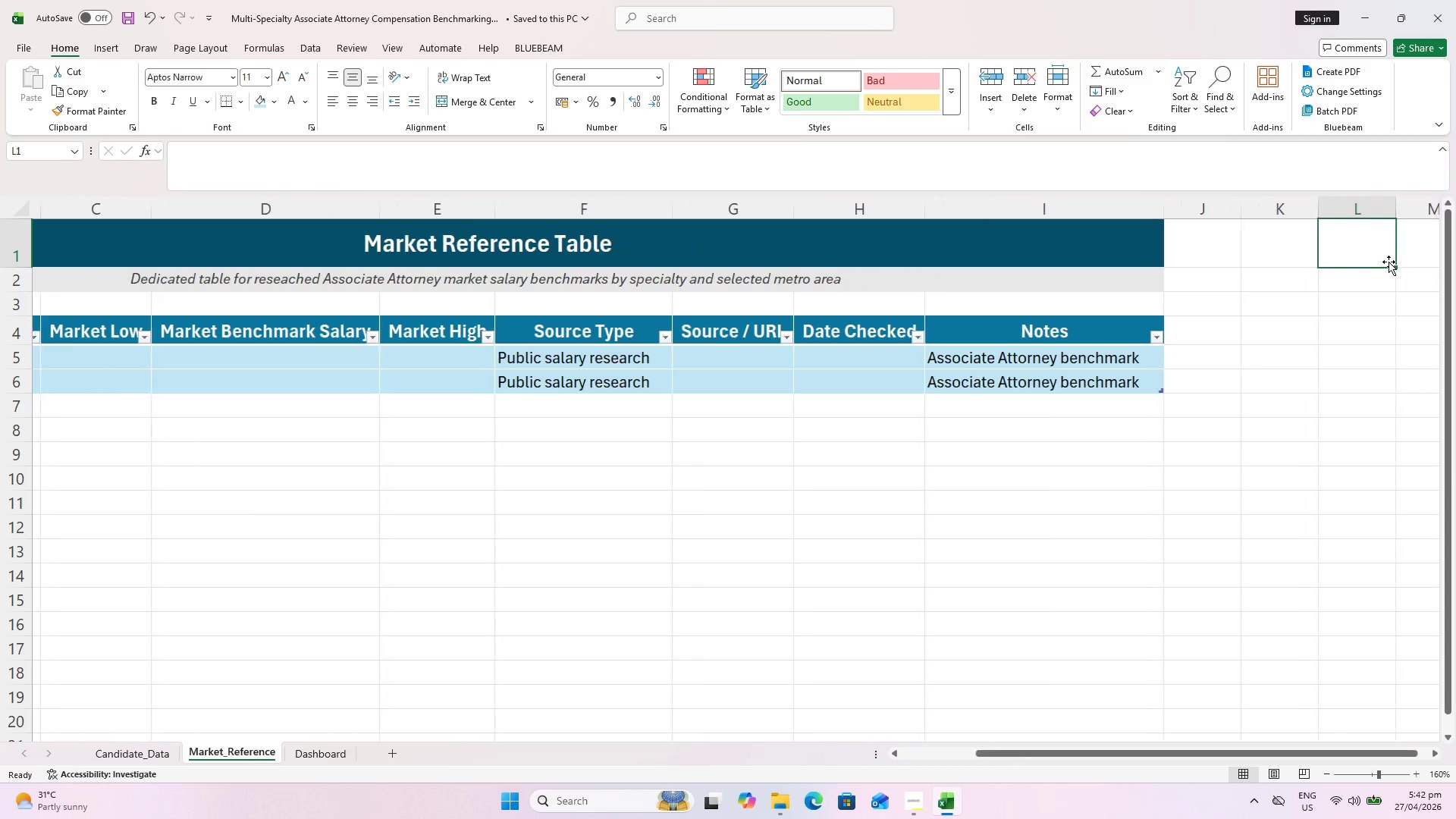 
key(ArrowRight)
 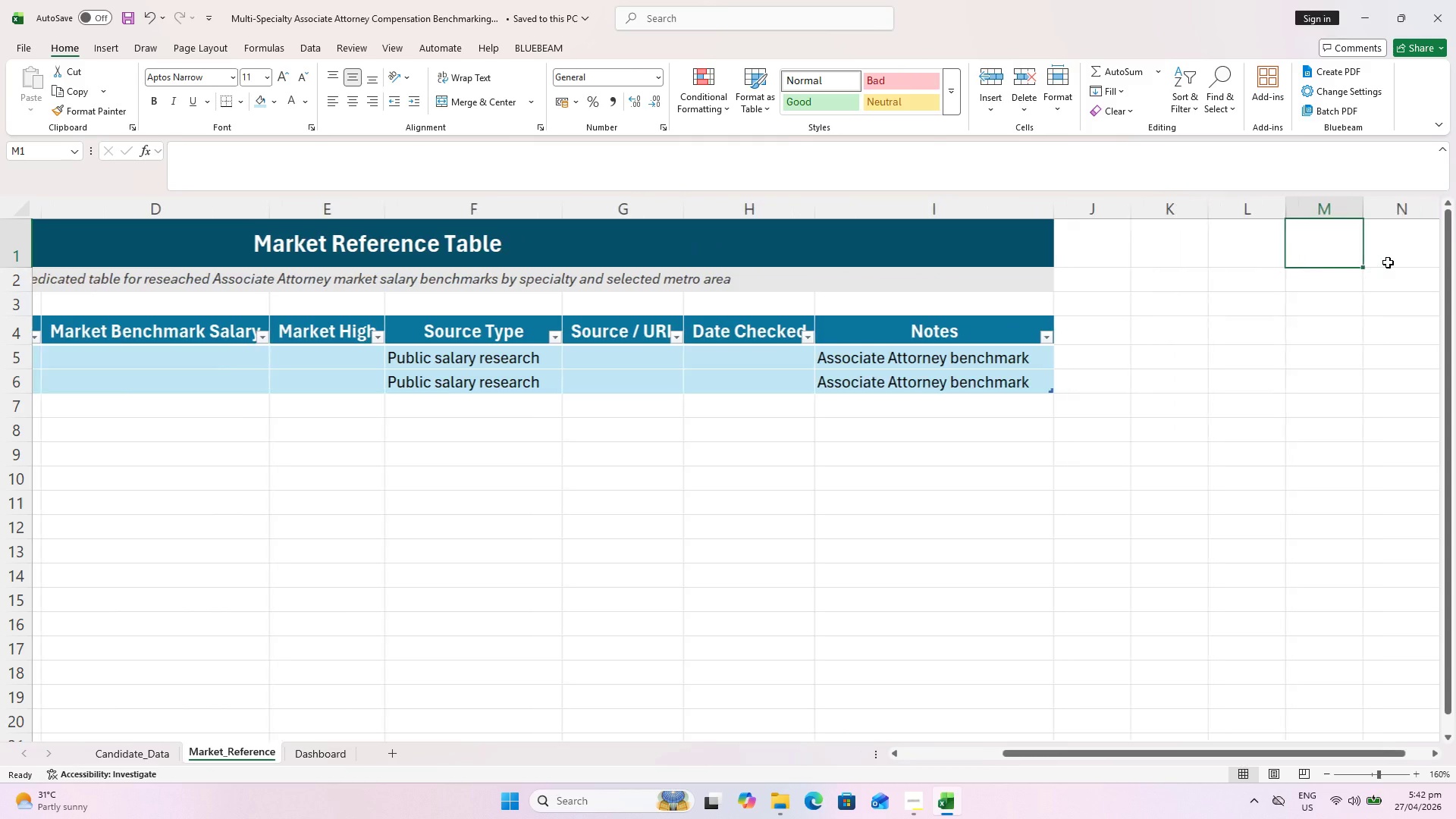 
key(ArrowRight)
 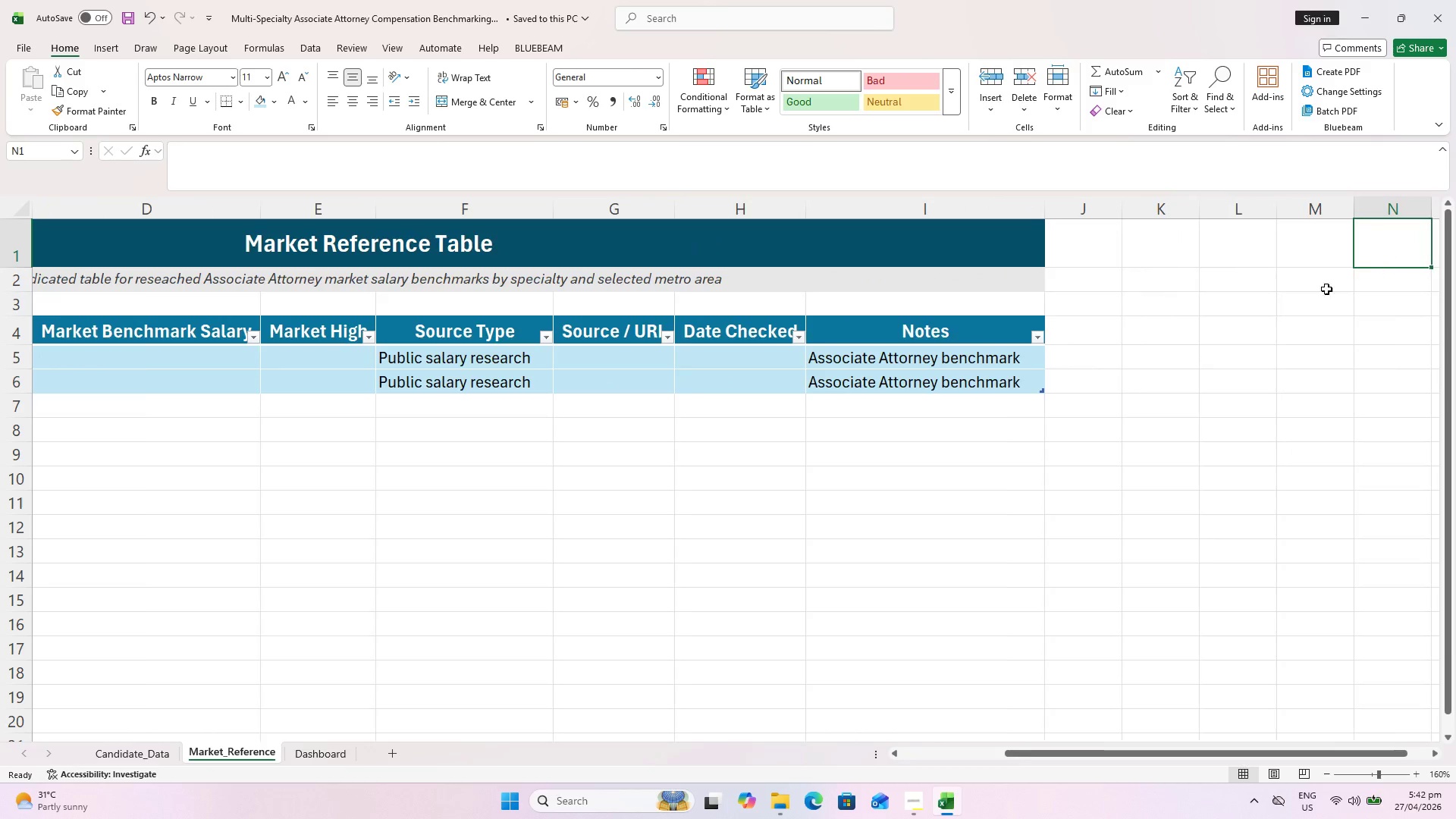 
key(ArrowRight)
 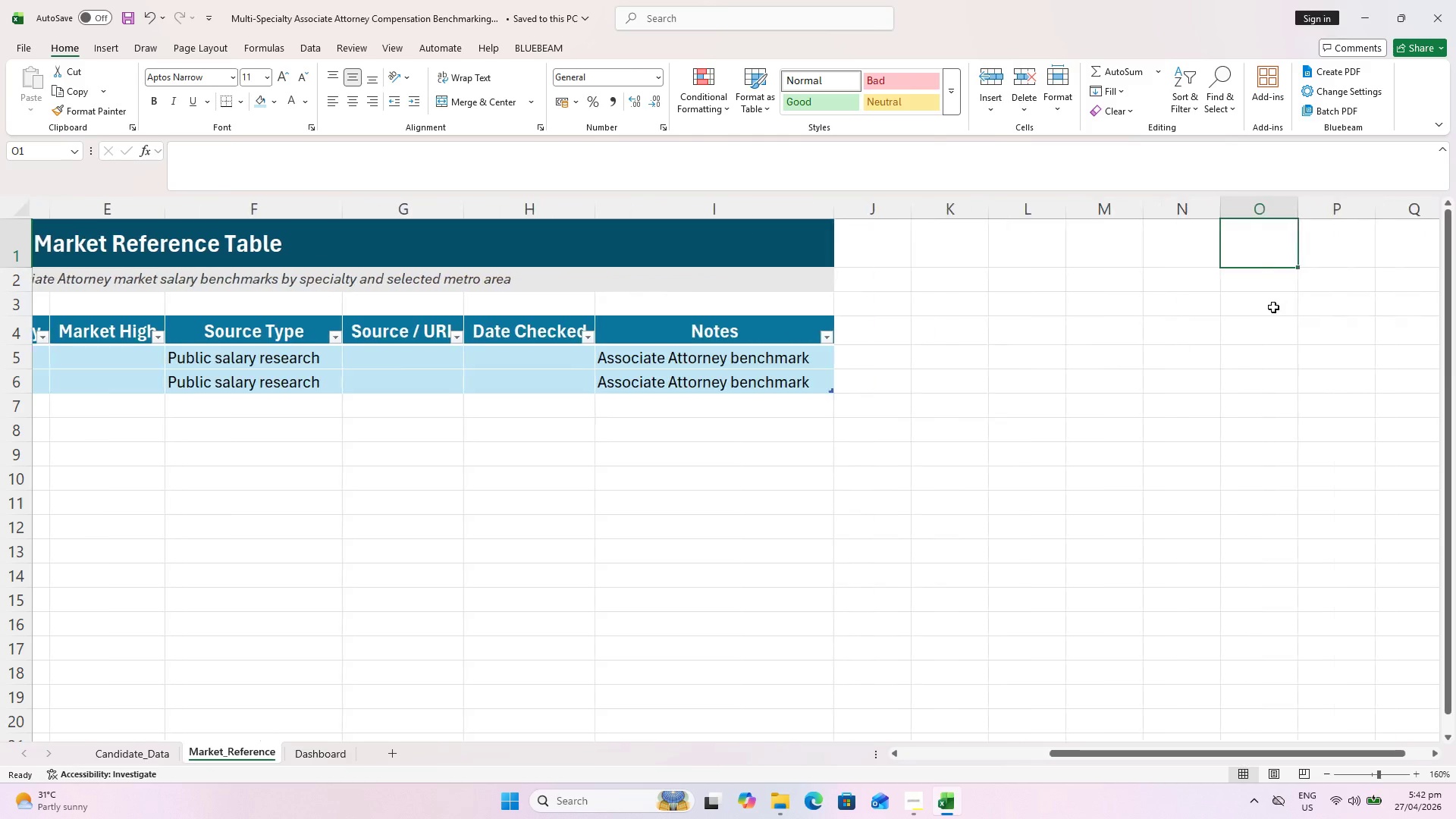 
key(ArrowRight)
 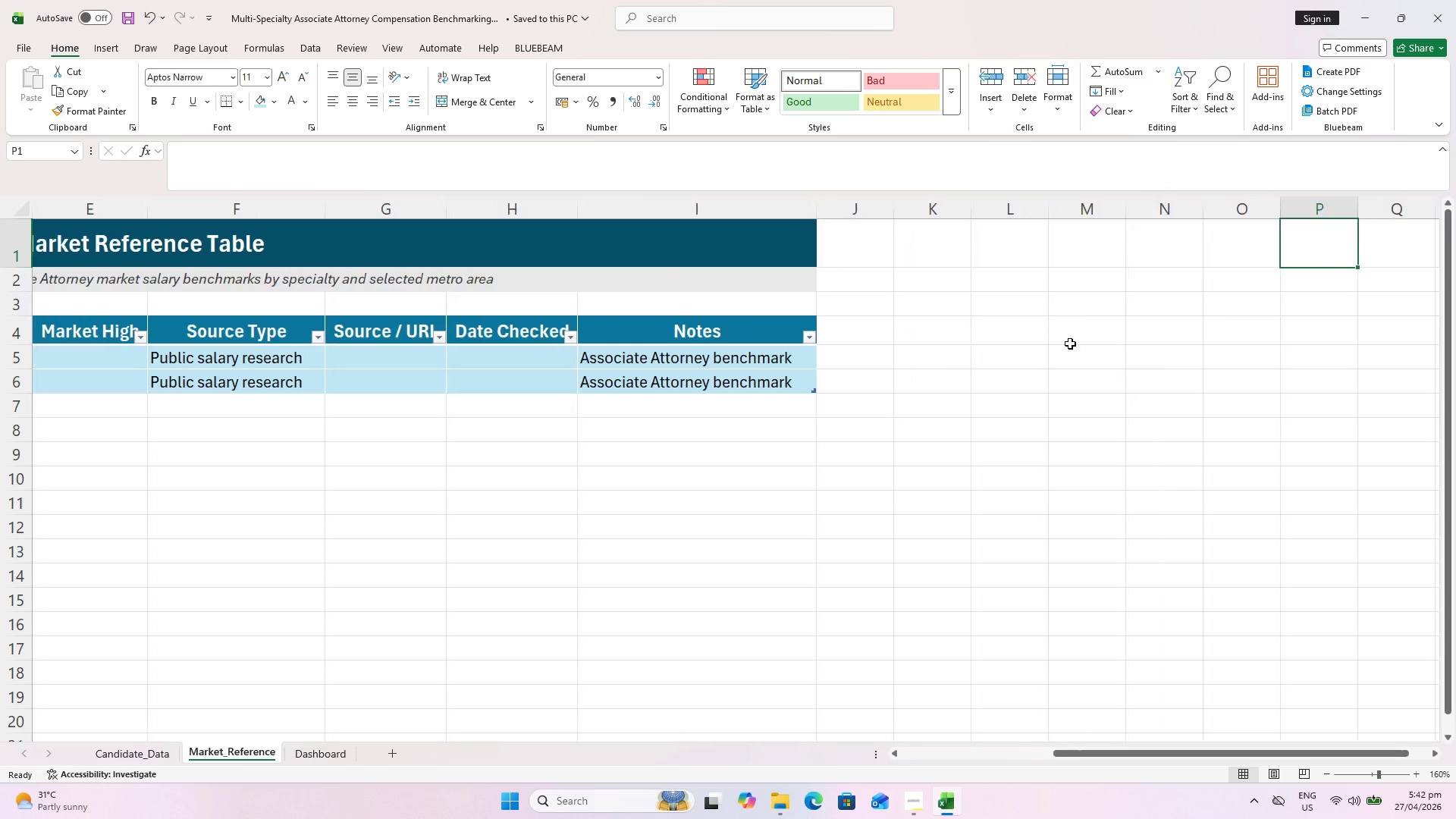 
key(ArrowRight)
 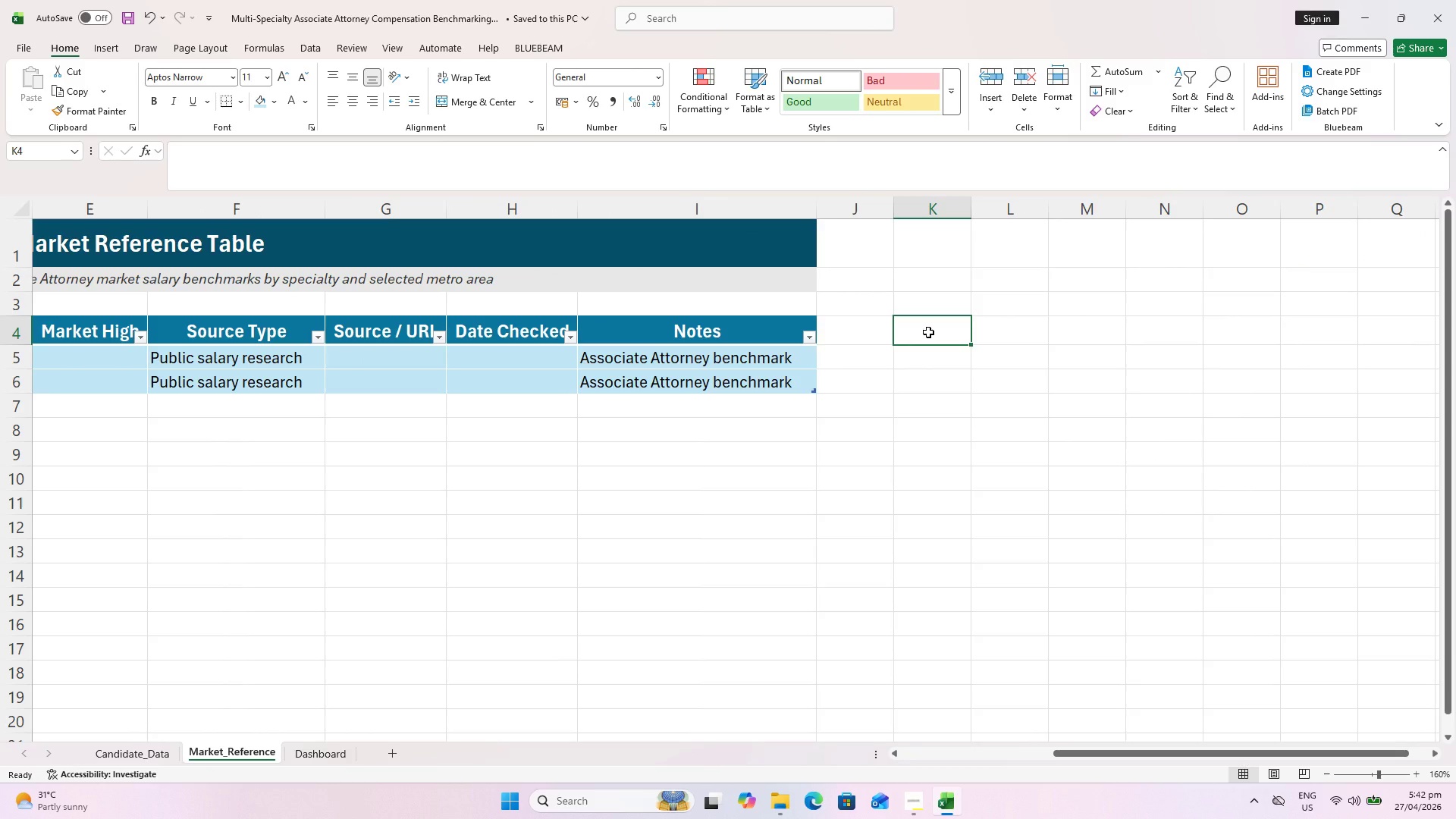 
type(Specialty List)
 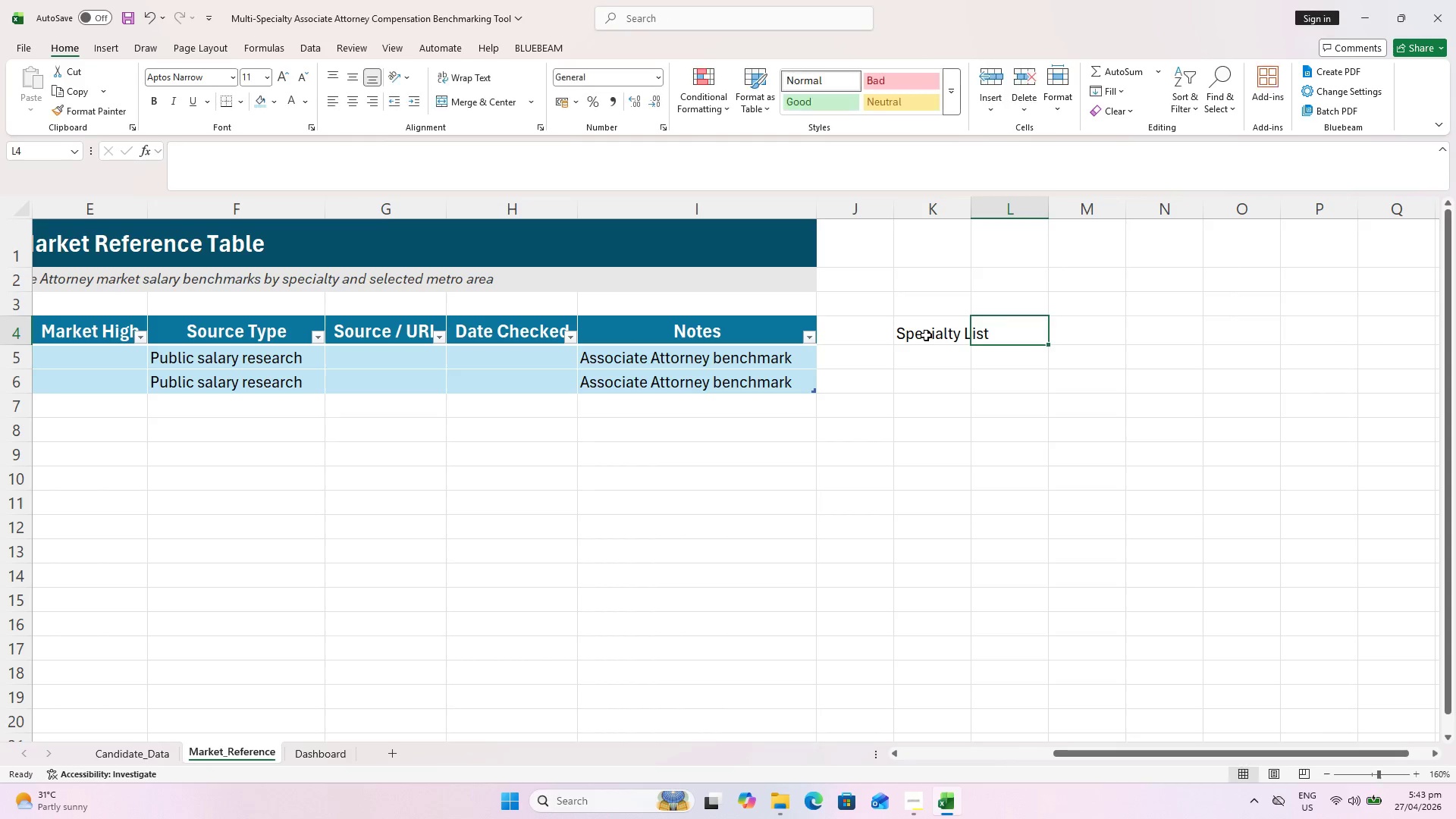 
 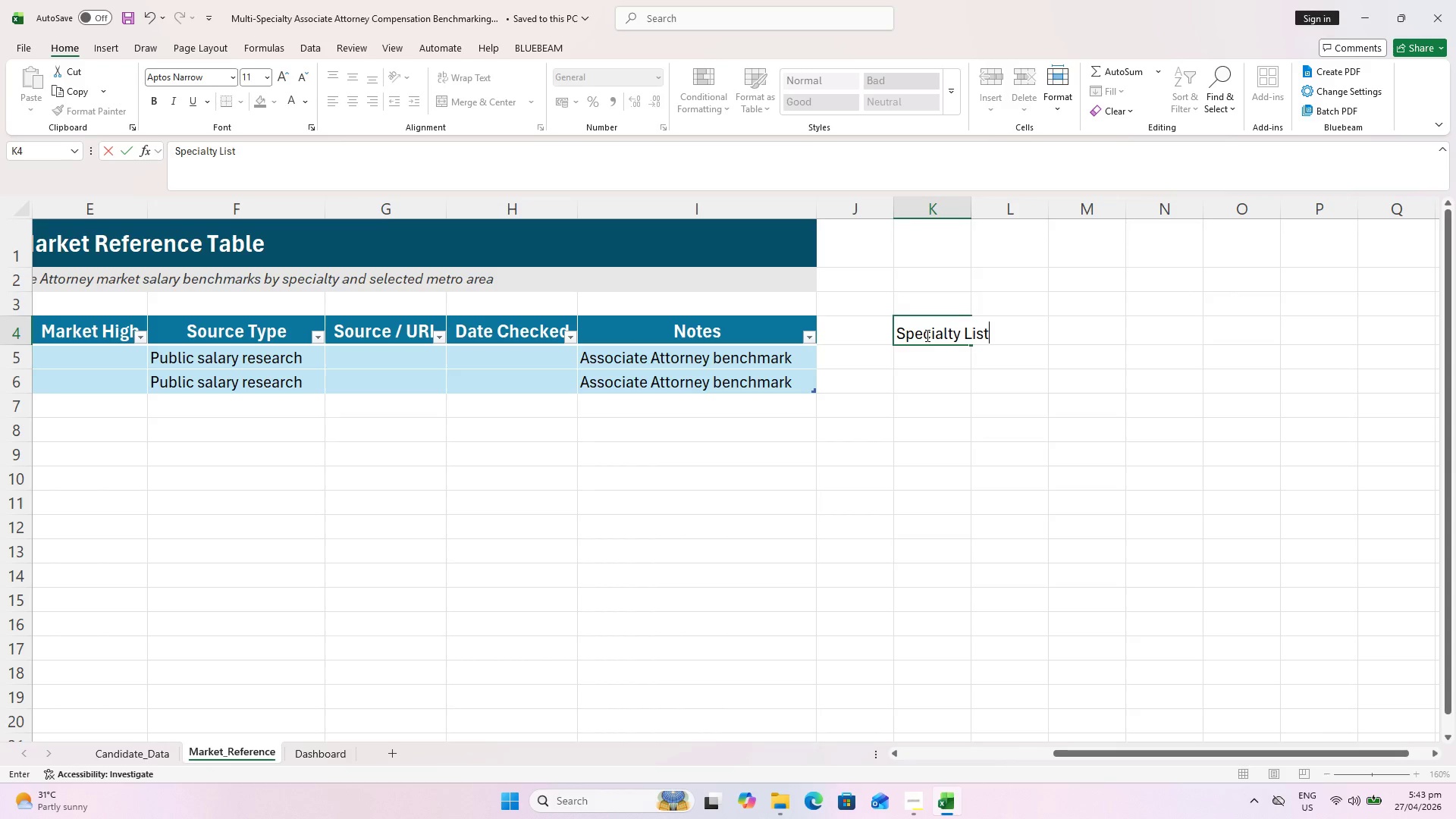 
key(ArrowRight)
 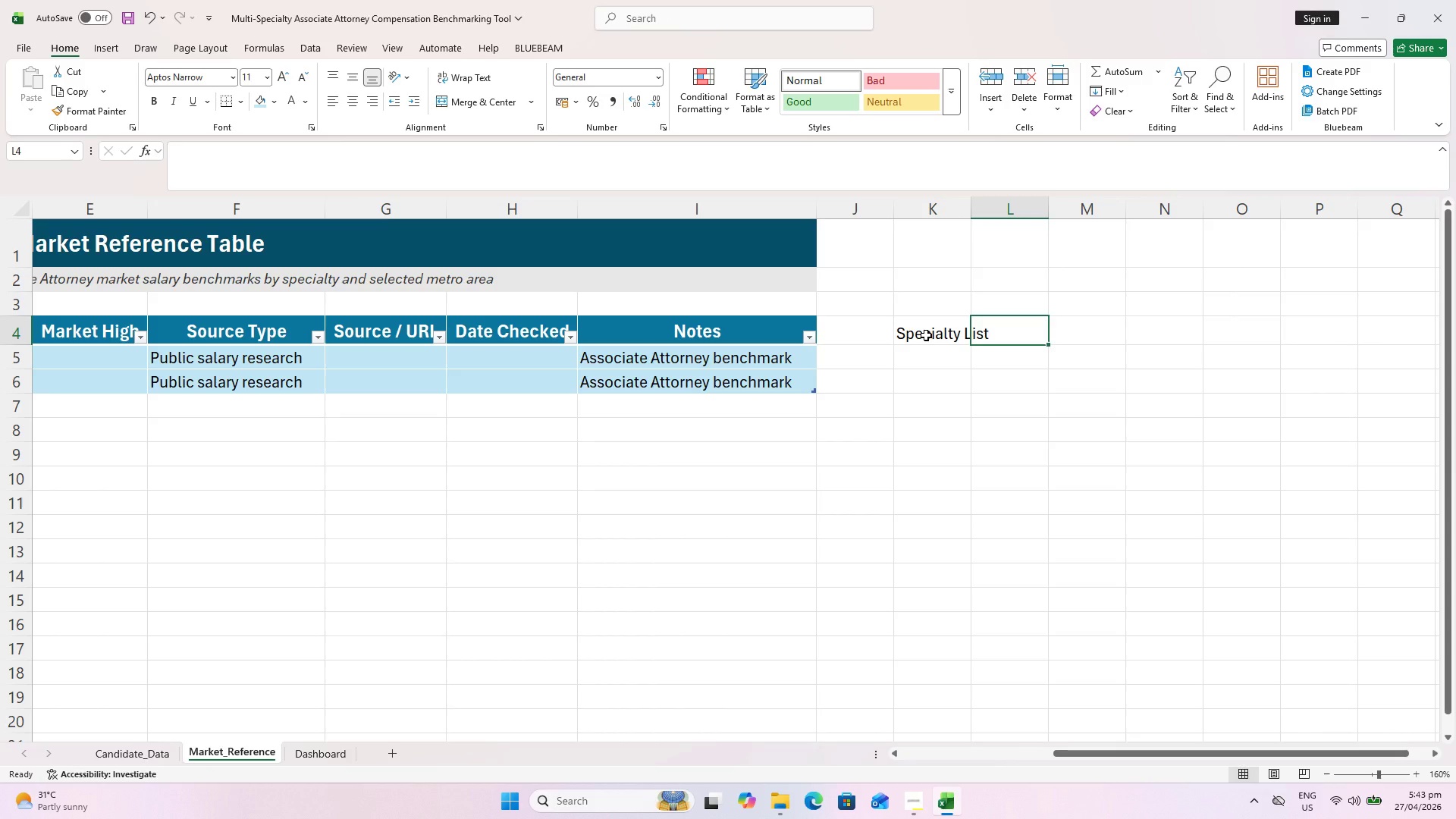 
type(Persional)
key(Backspace)
key(Backspace)
key(Backspace)
key(Backspace)
type(nal Injury)
 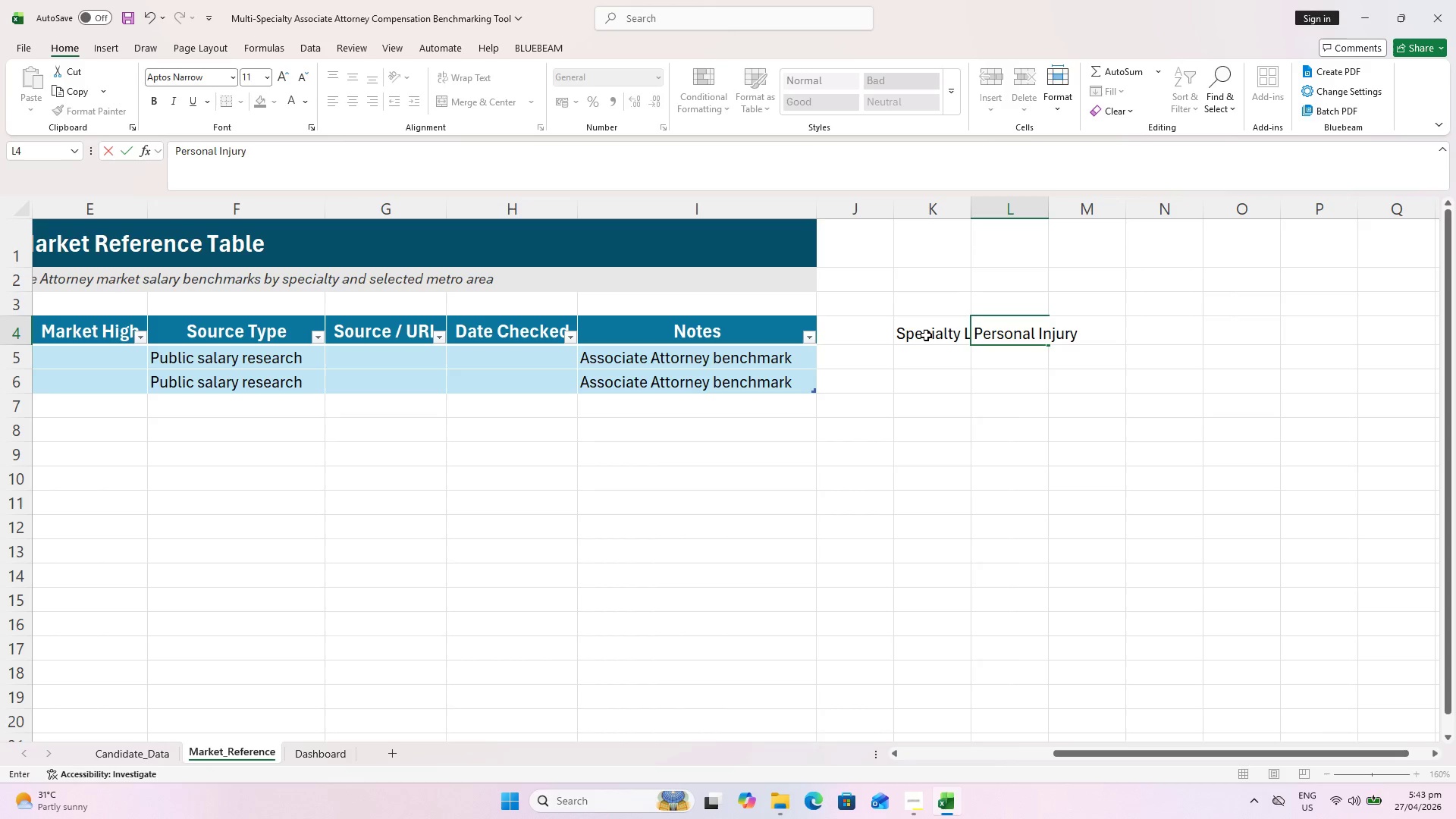 
wait(5.48)
 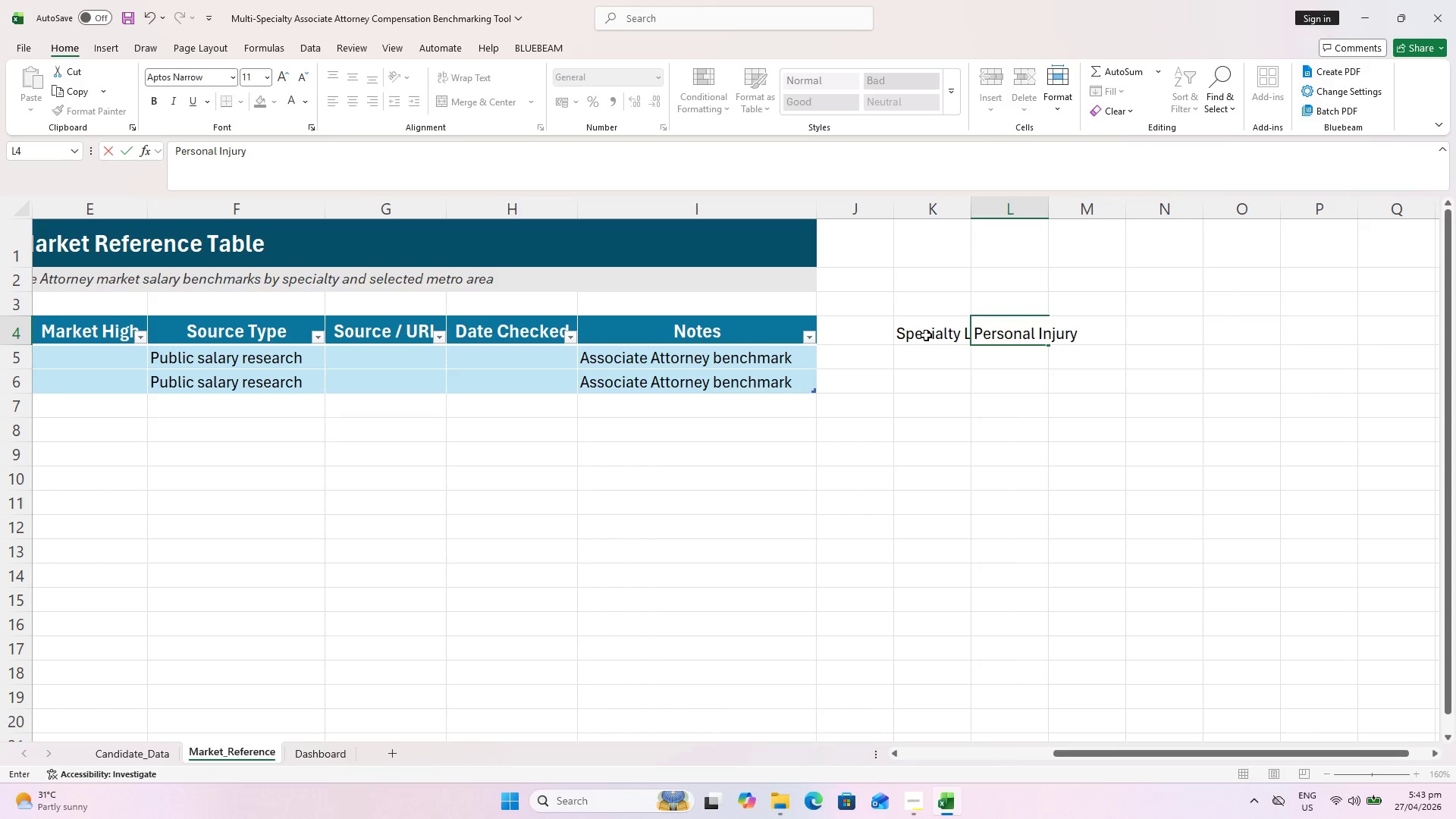 
key(Escape)
 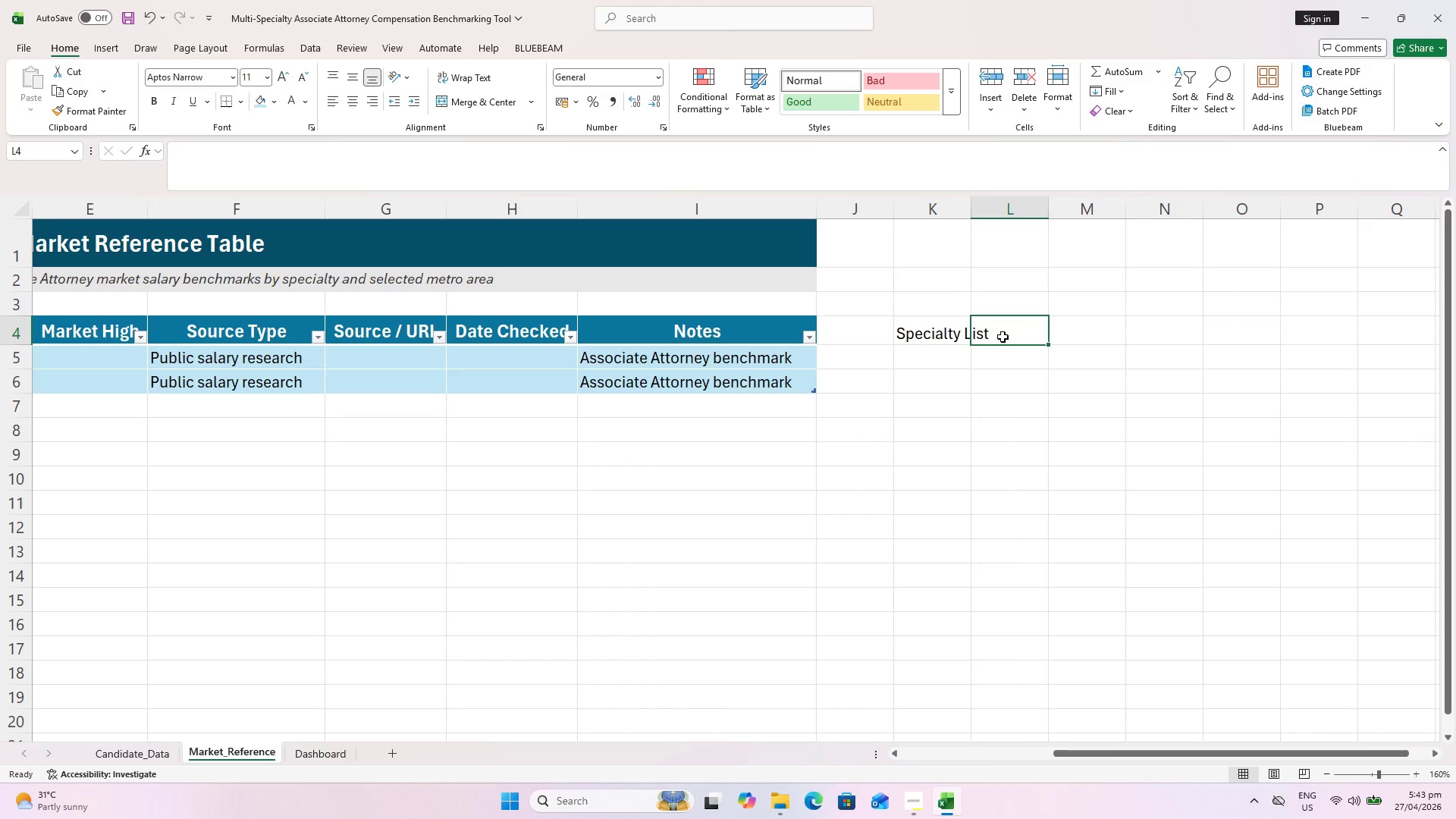 
key(Delete)
 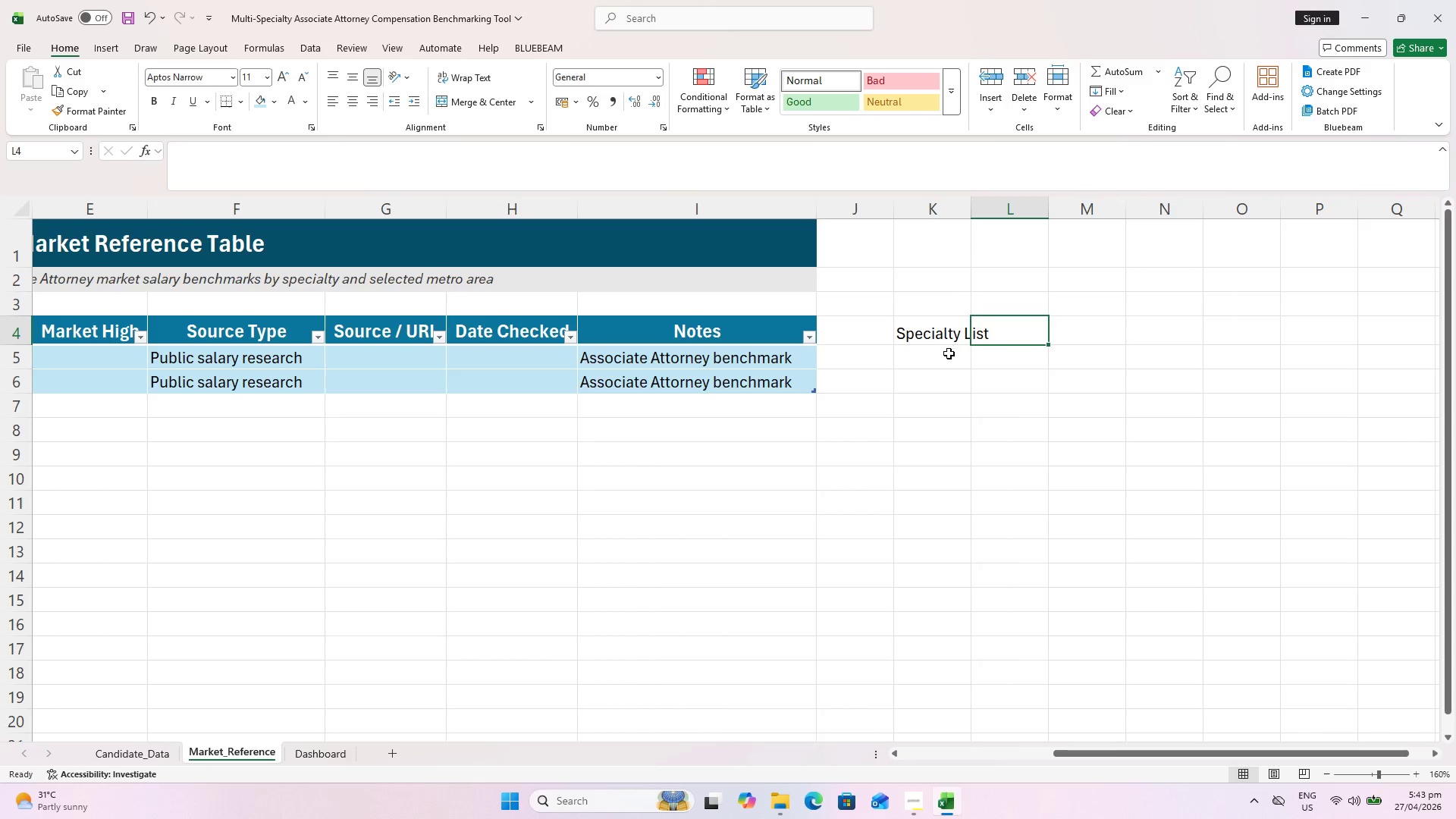 
left_click([948, 354])
 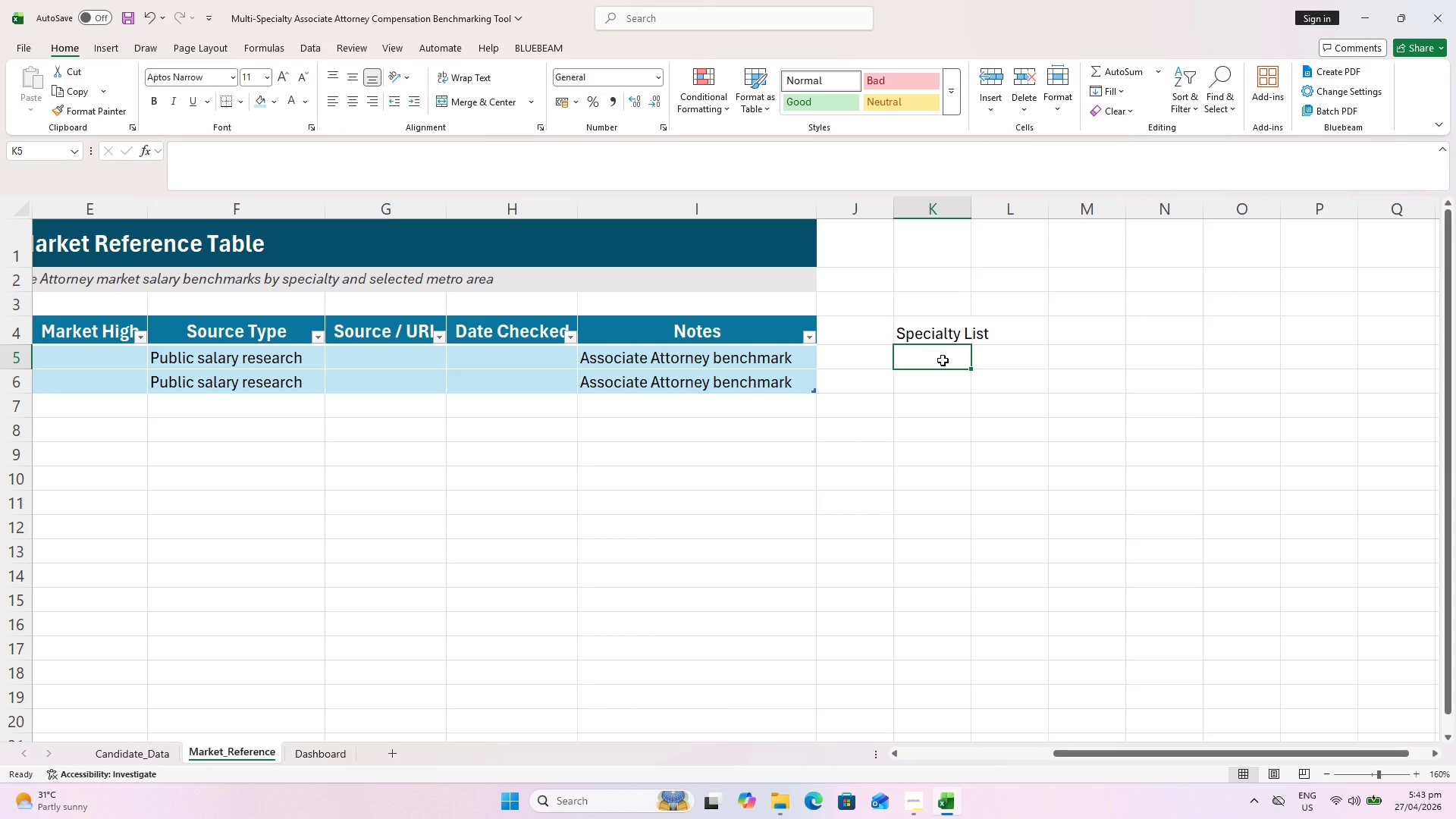 
type(Personal Injury)
 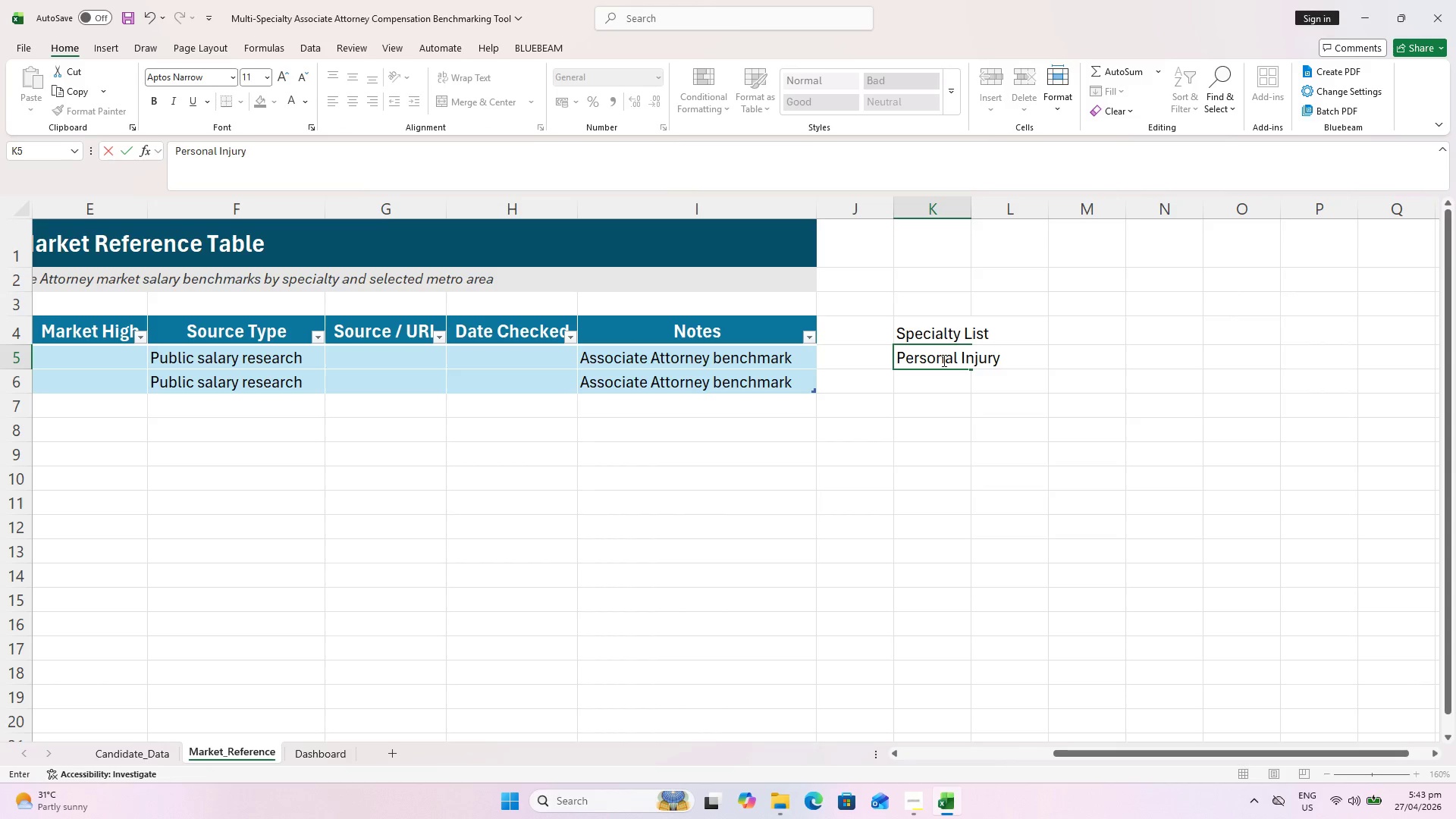 
key(Enter)
 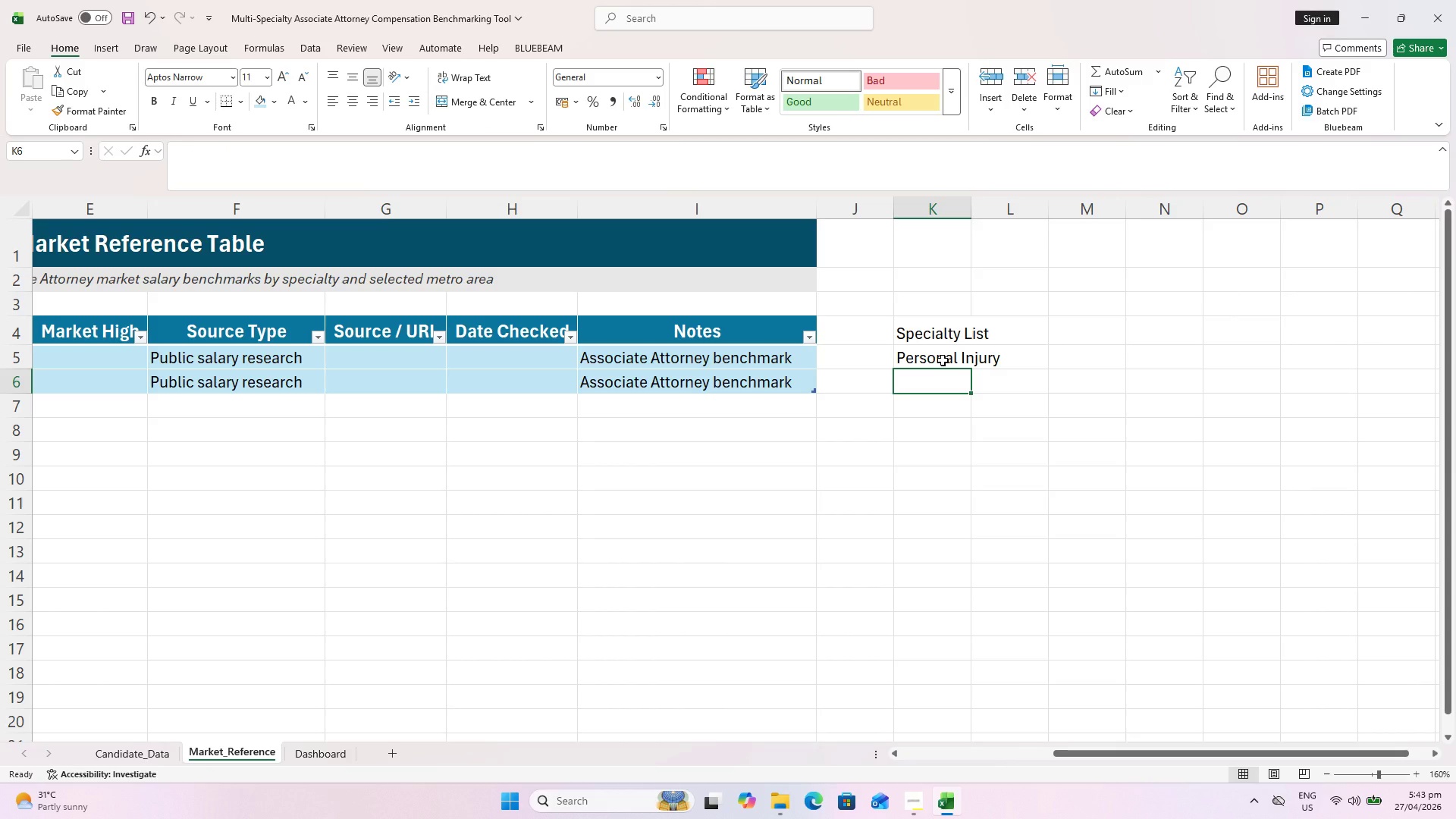 
type(Estate Planning)
 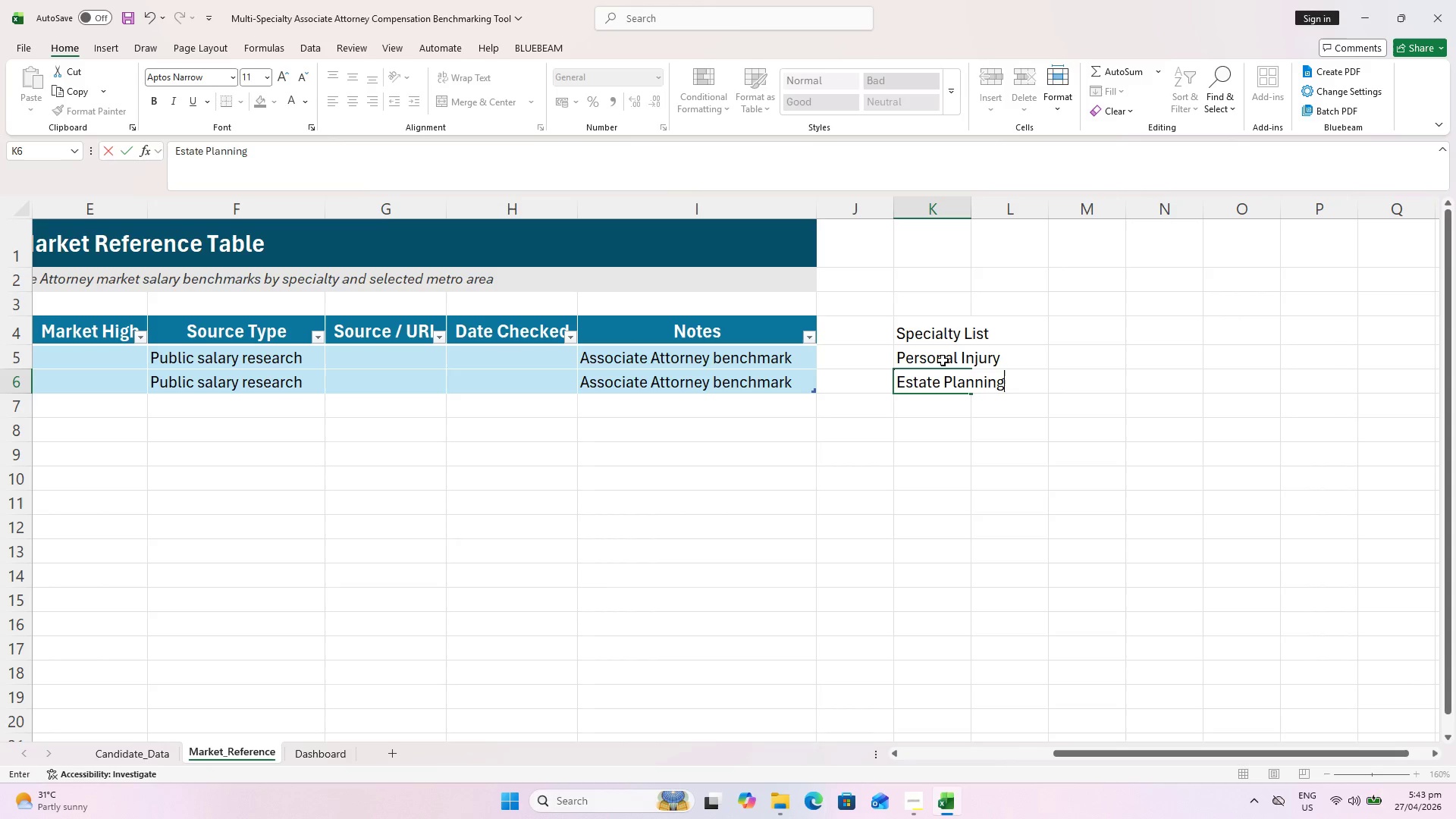 
key(Enter)
 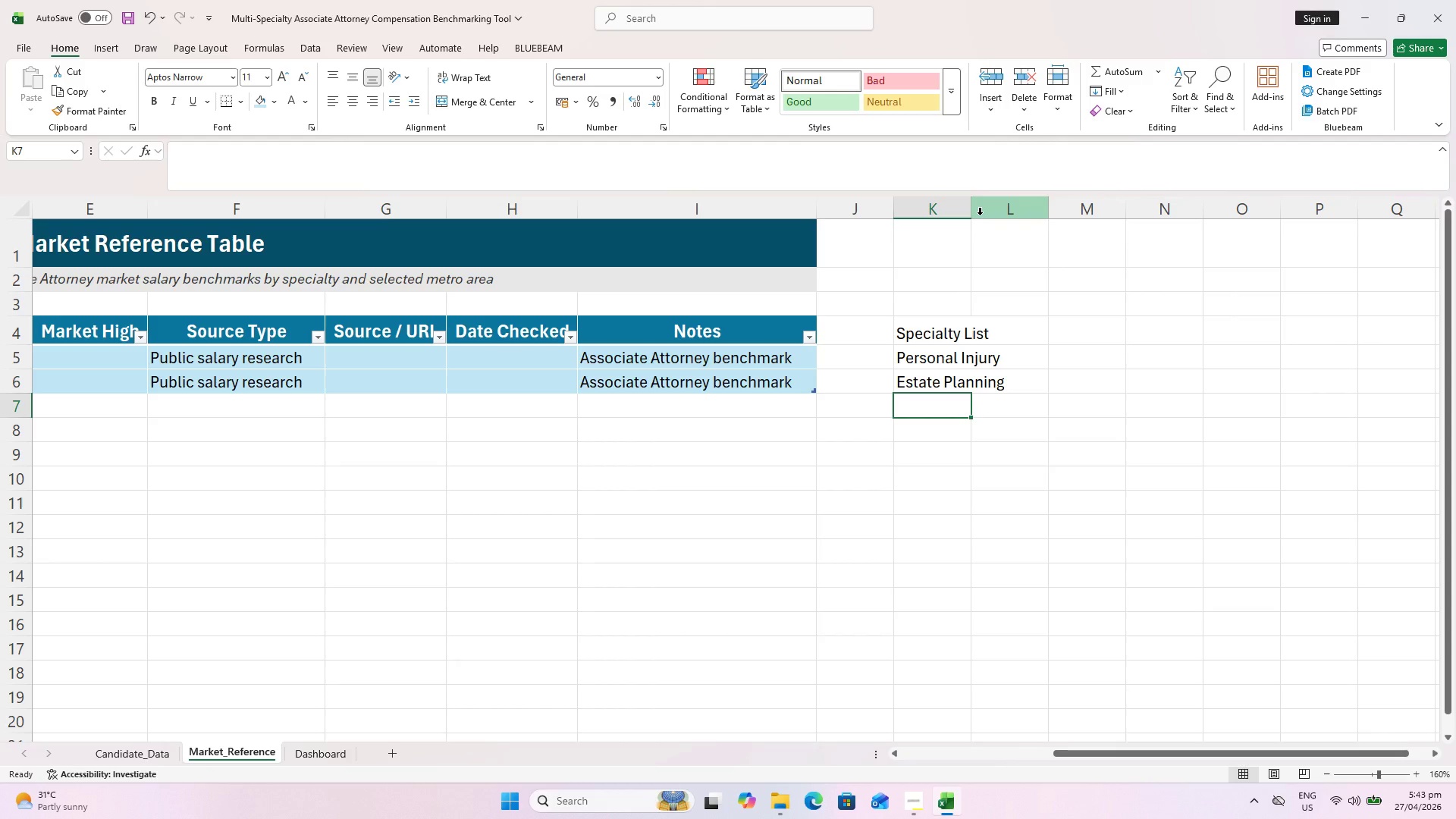 
double_click([979, 215])
 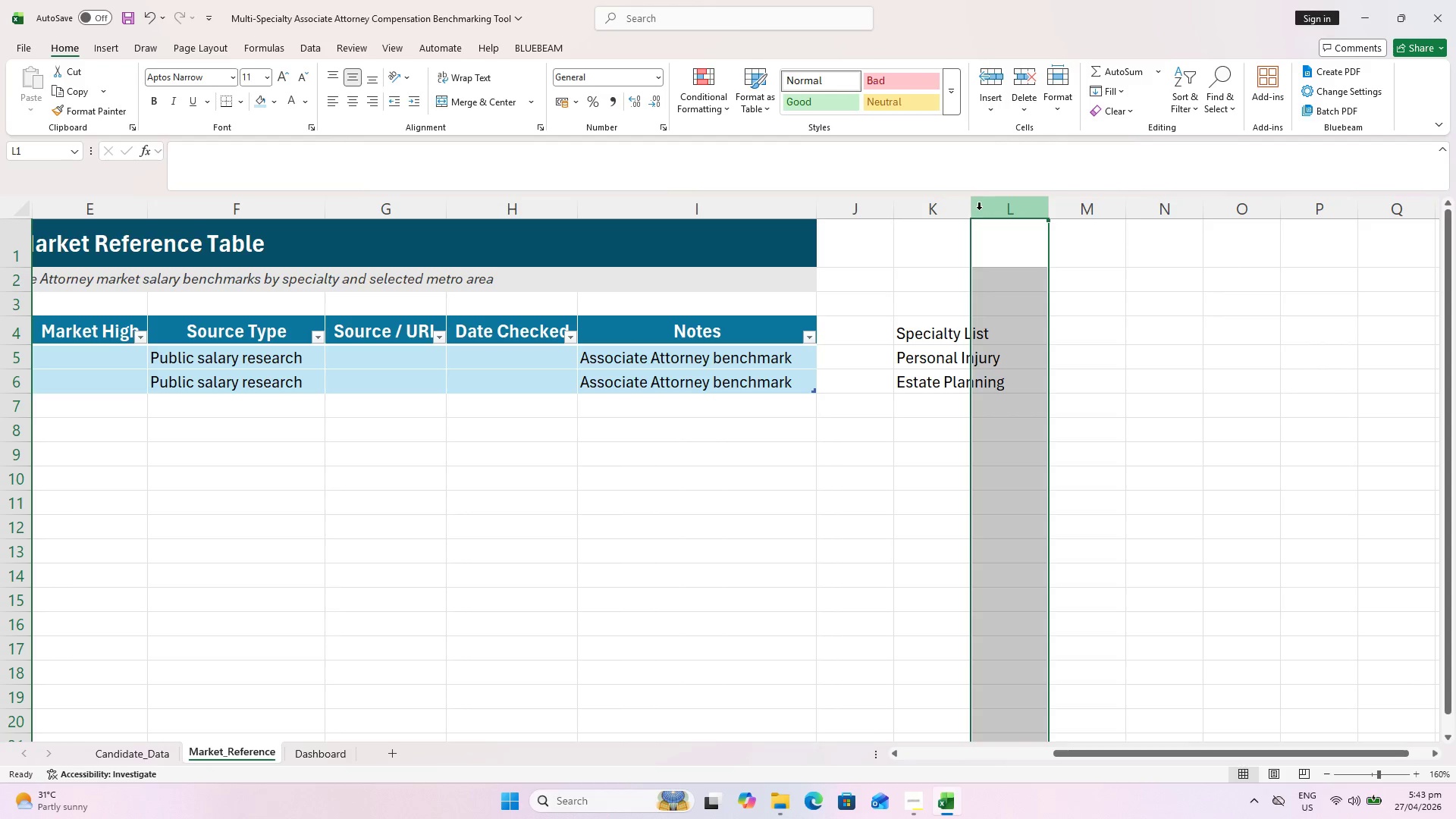 
left_click([979, 208])
 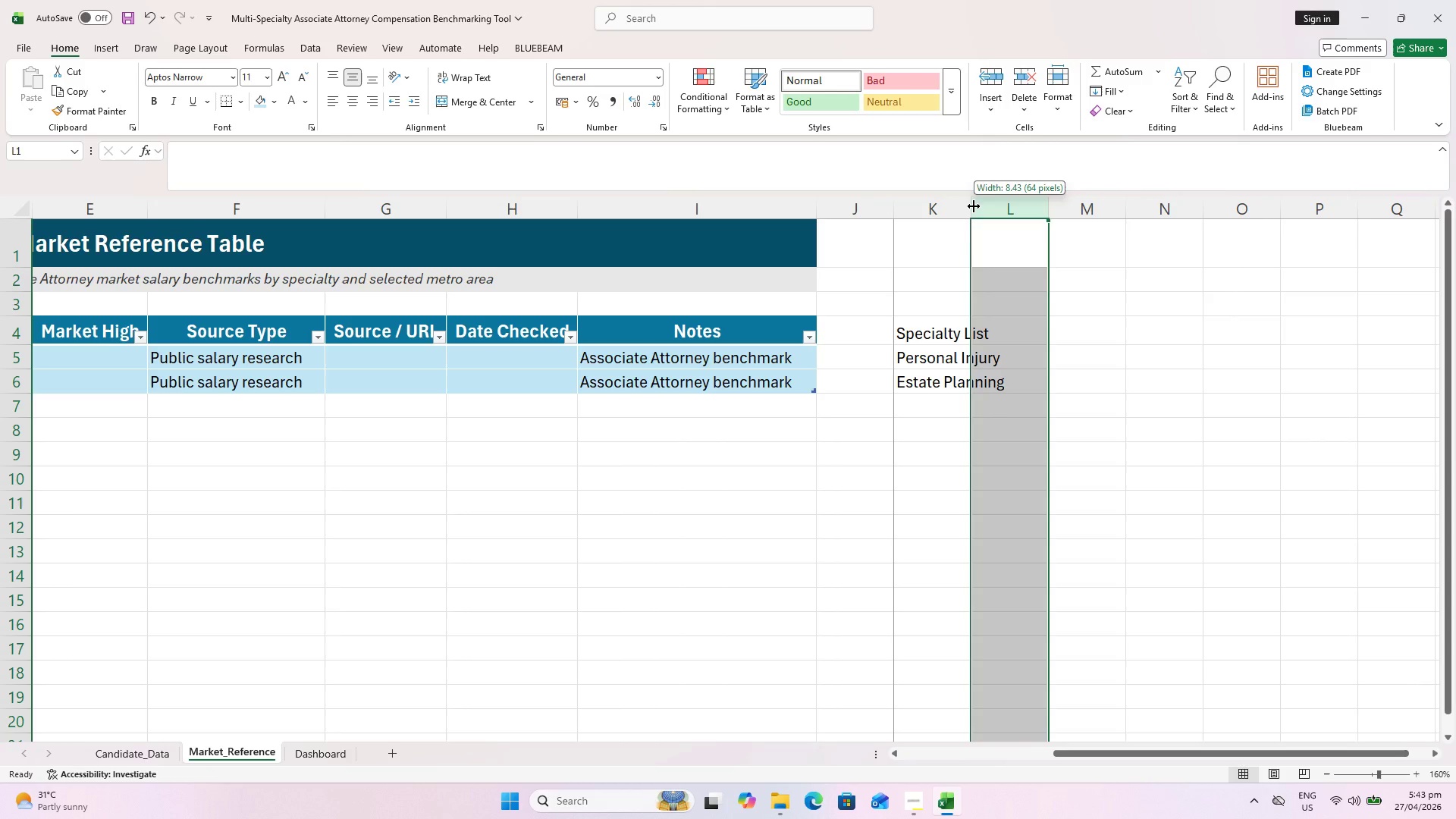 
double_click([974, 206])
 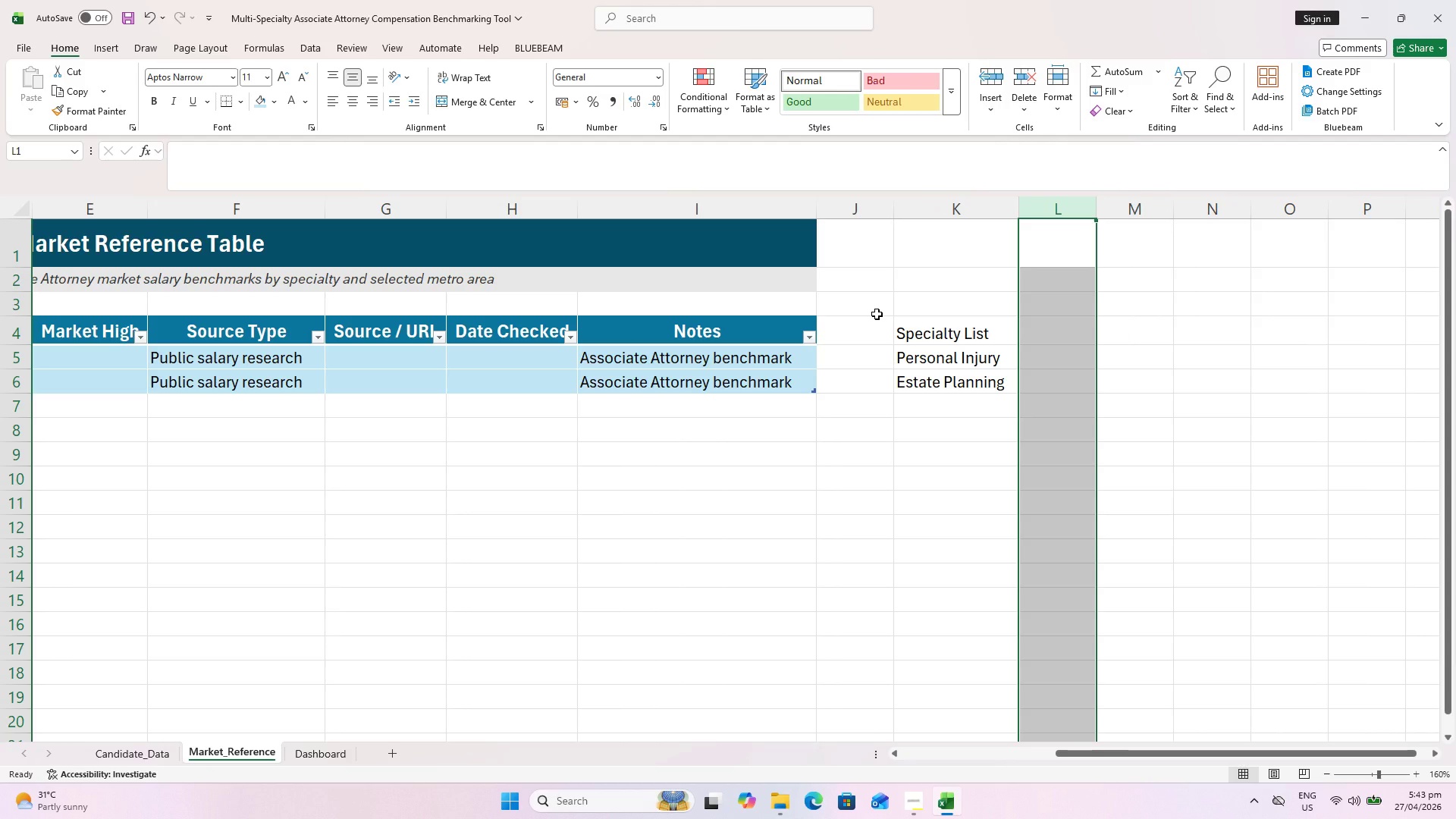 
key(Control+S)
 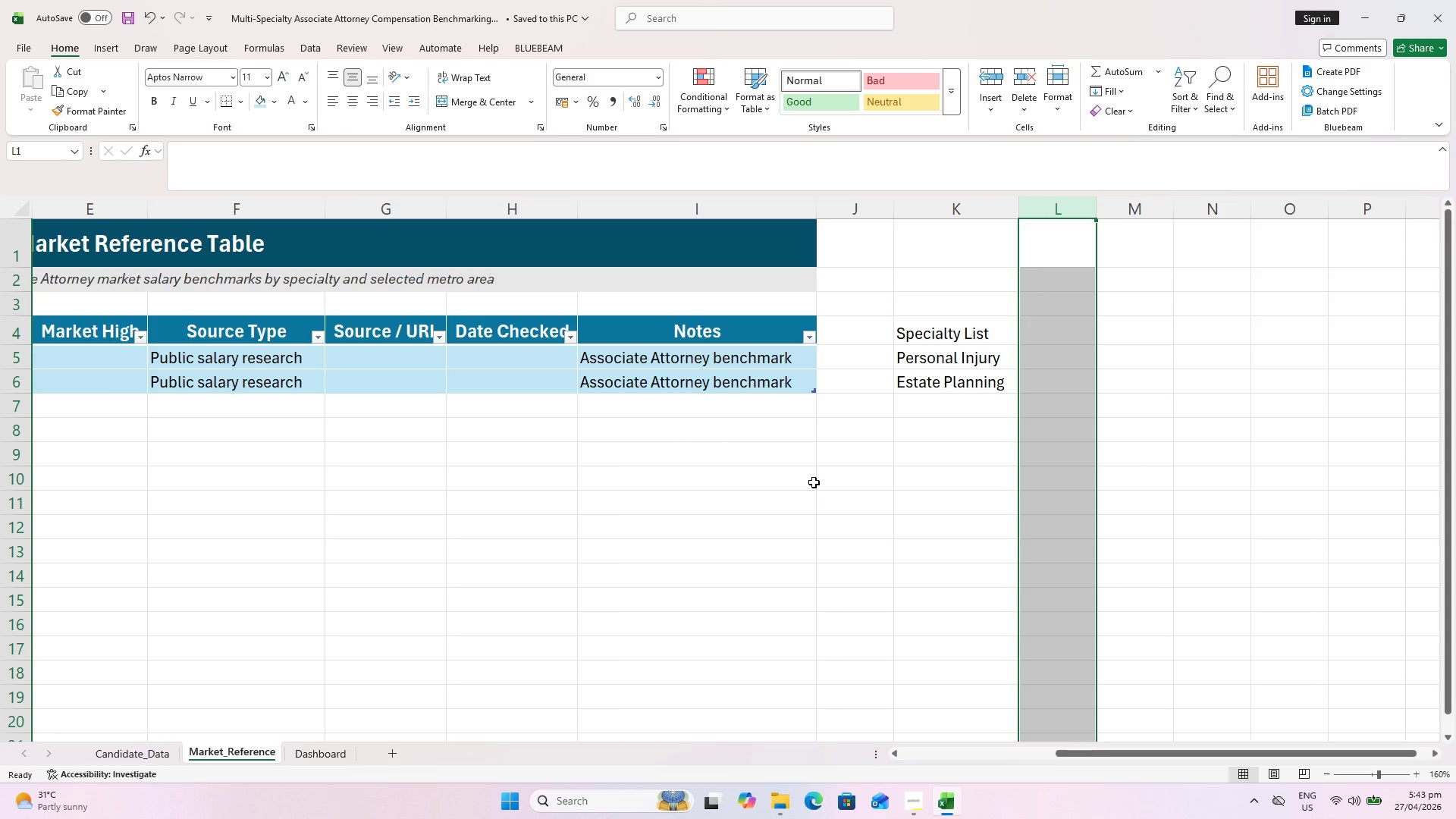 
wait(7.61)
 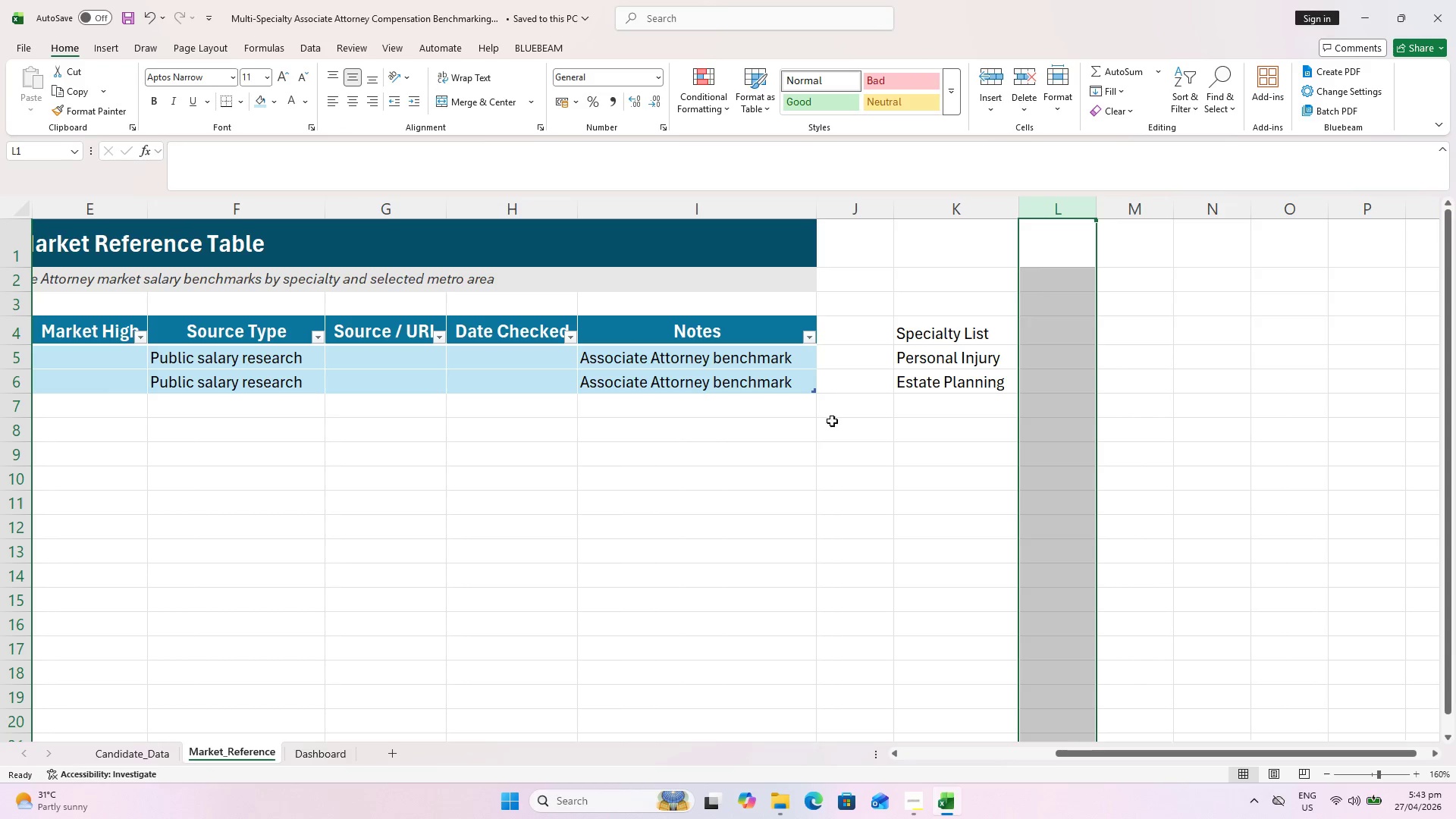 
left_click_drag(start_coordinate=[940, 336], to_coordinate=[940, 375])
 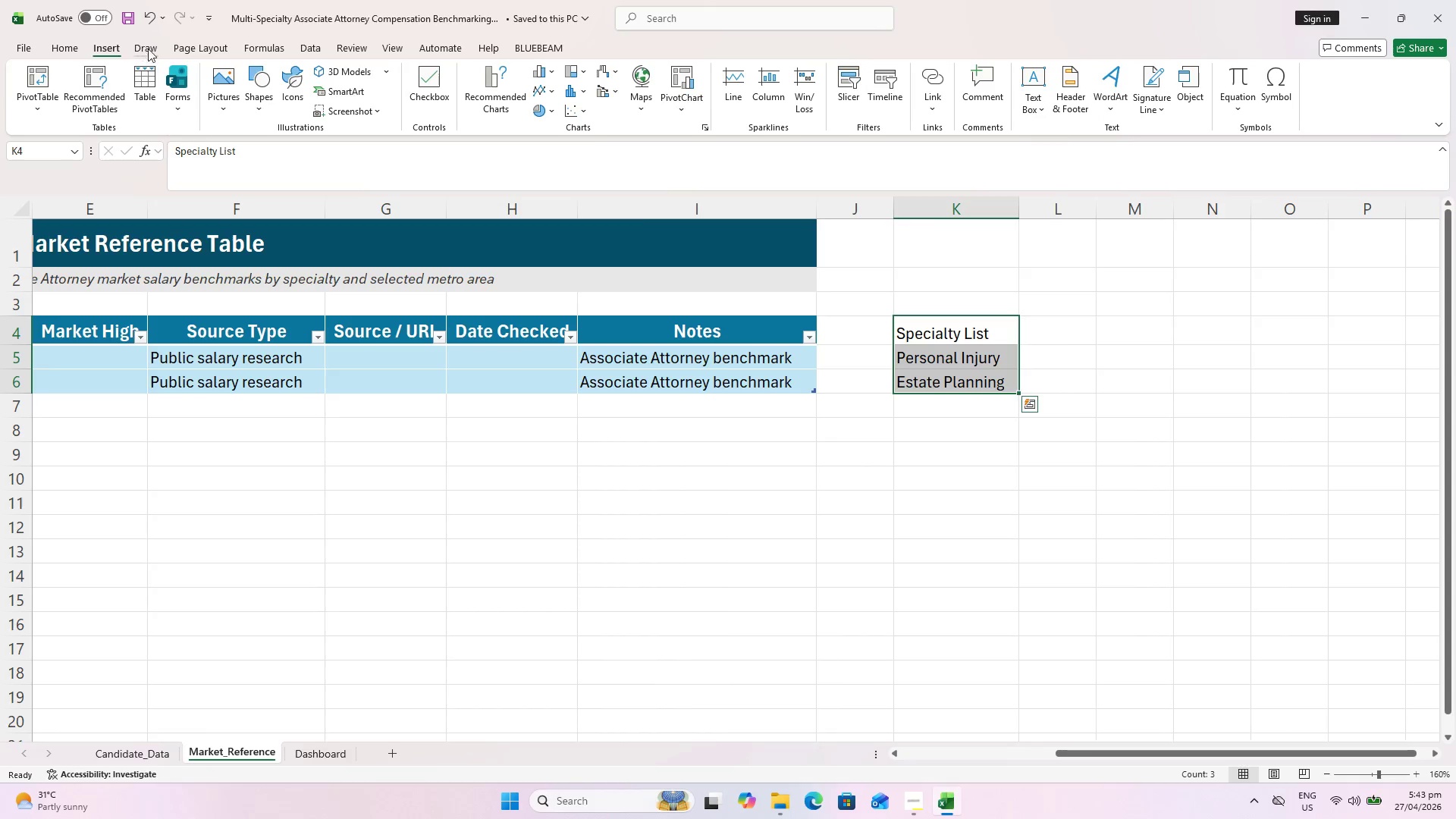 
mouse_move([293, 64])
 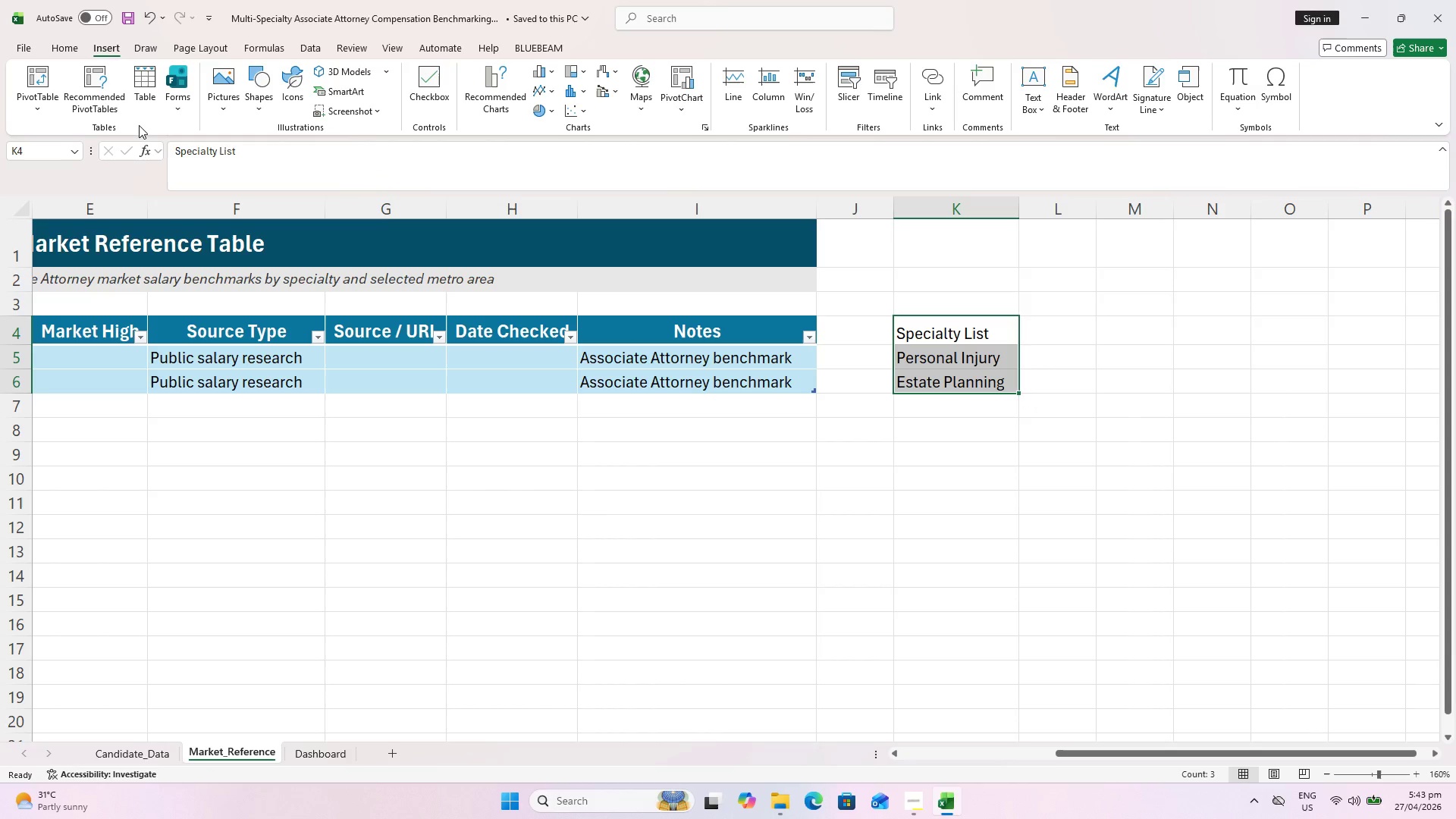 
mouse_move([133, 111])
 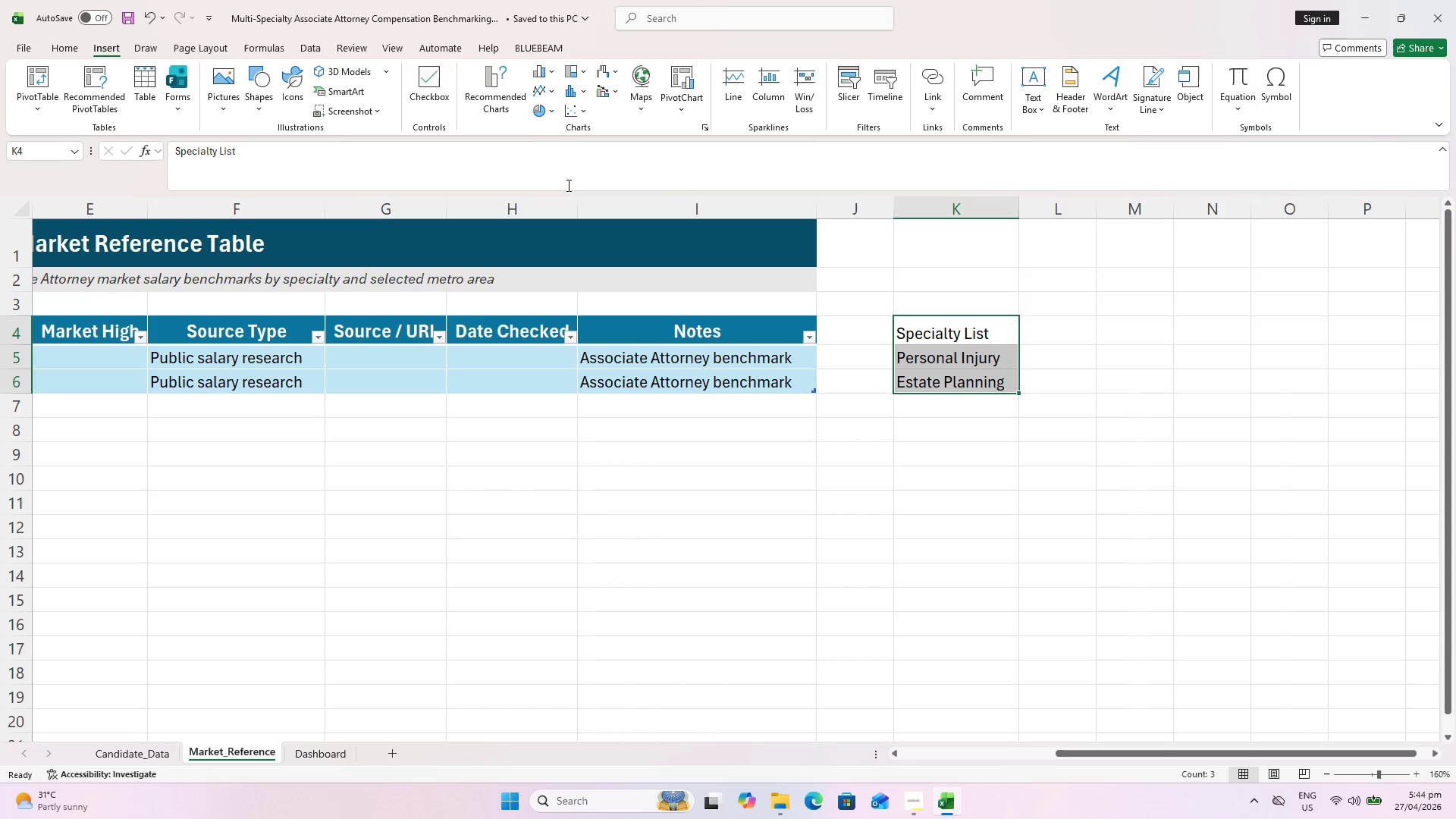 
wait(60.39)
 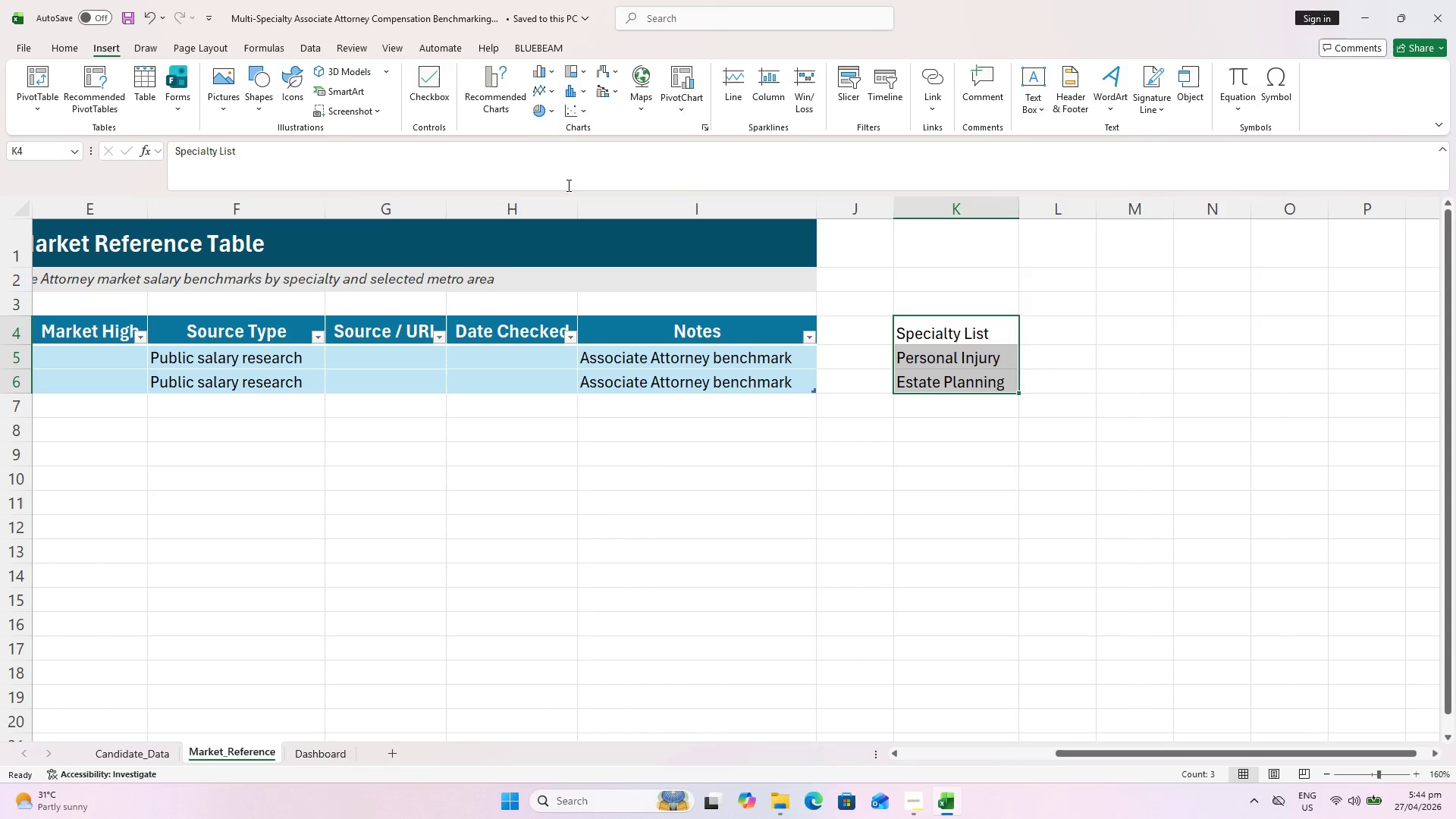 
left_click([320, 51])
 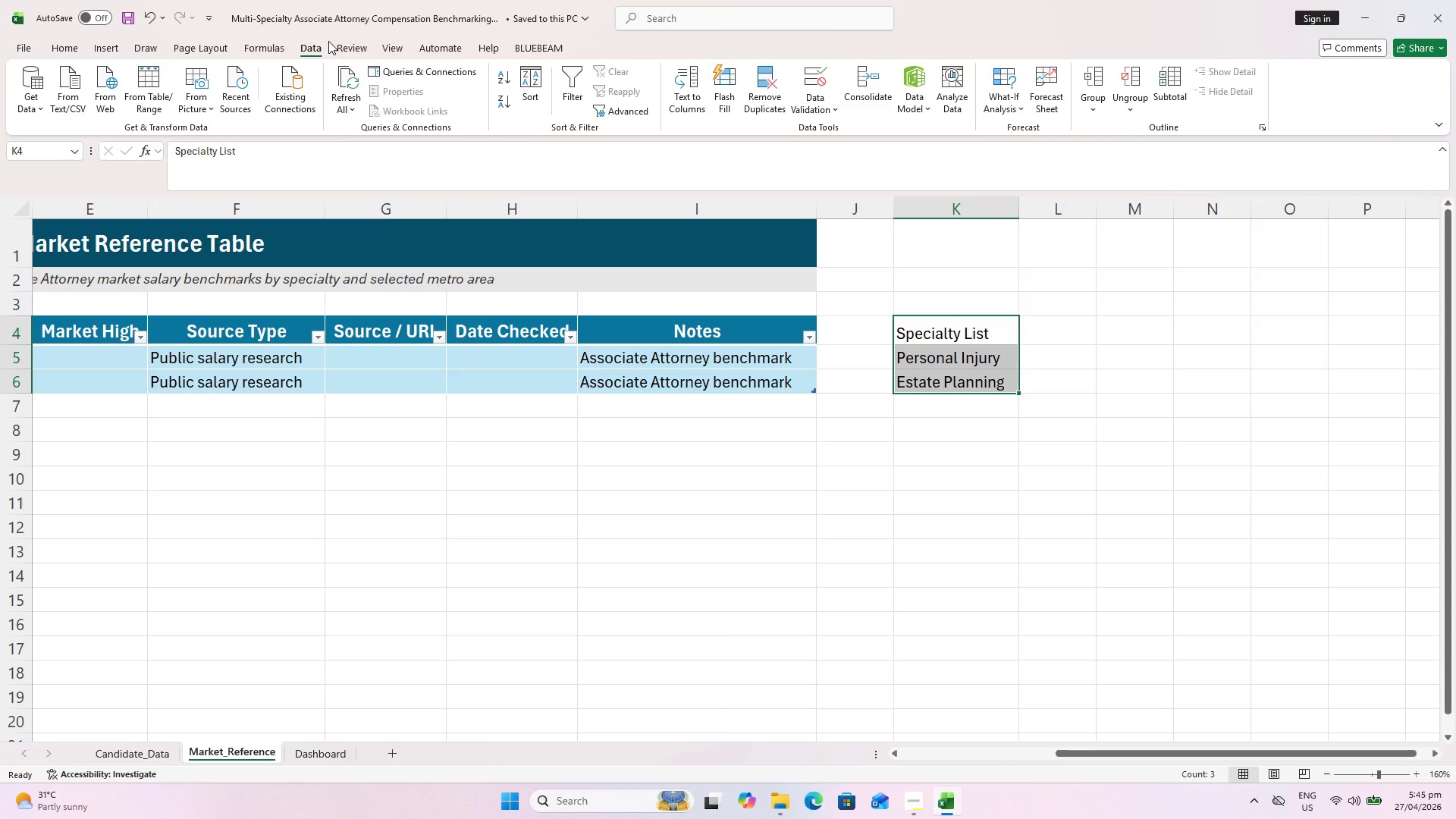 
wait(14.7)
 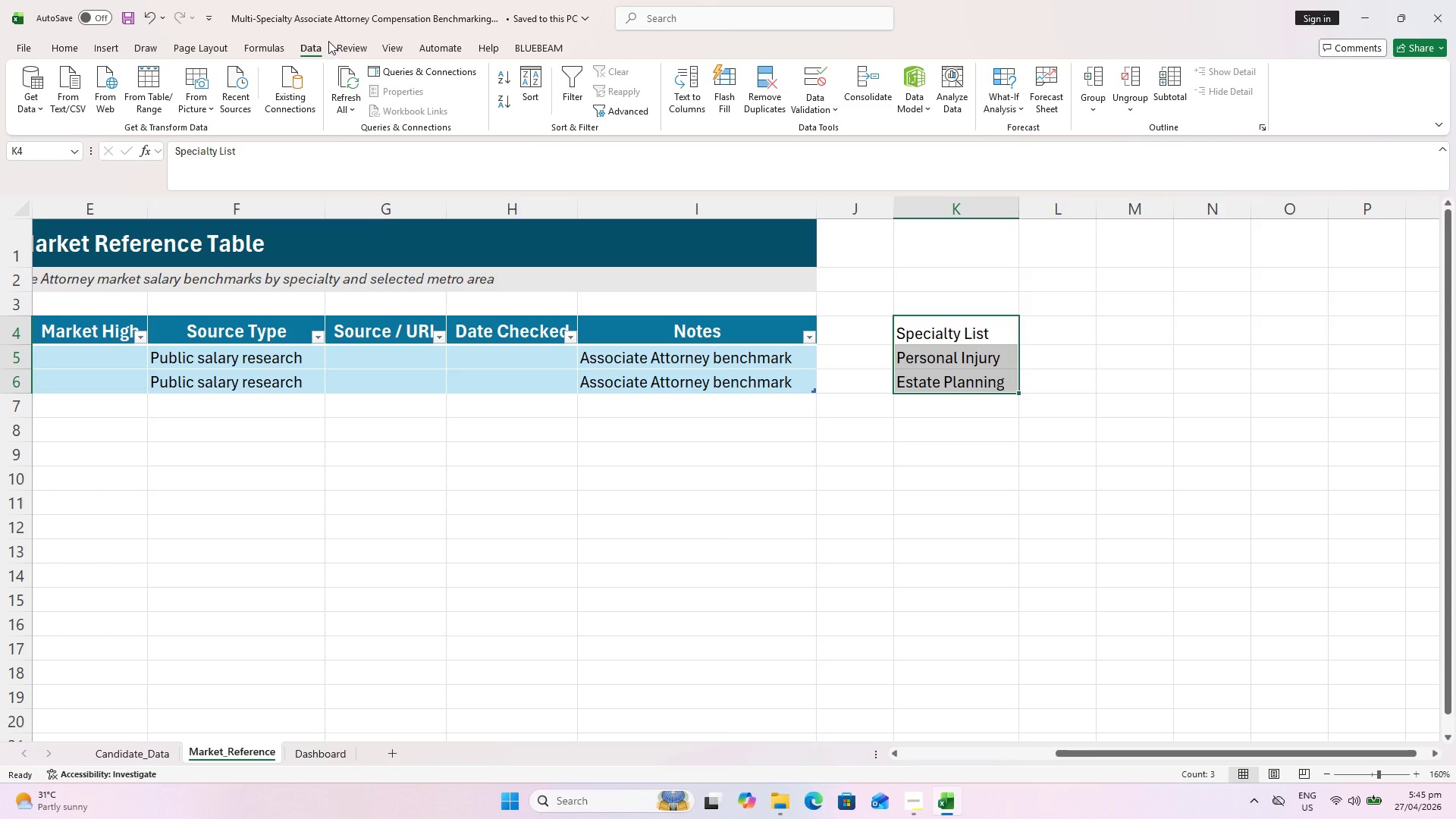 
left_click([262, 49])
 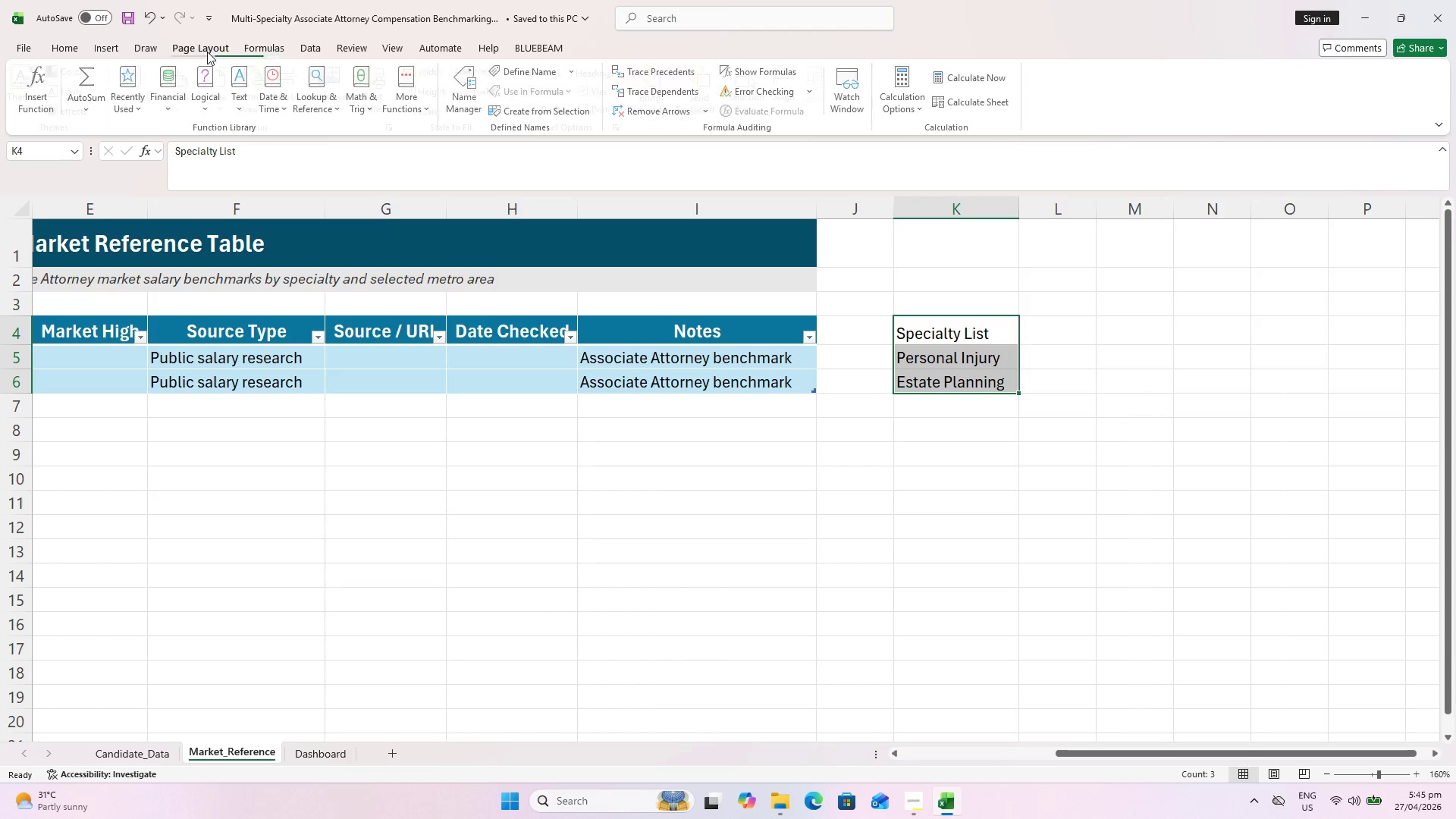 
left_click([207, 52])
 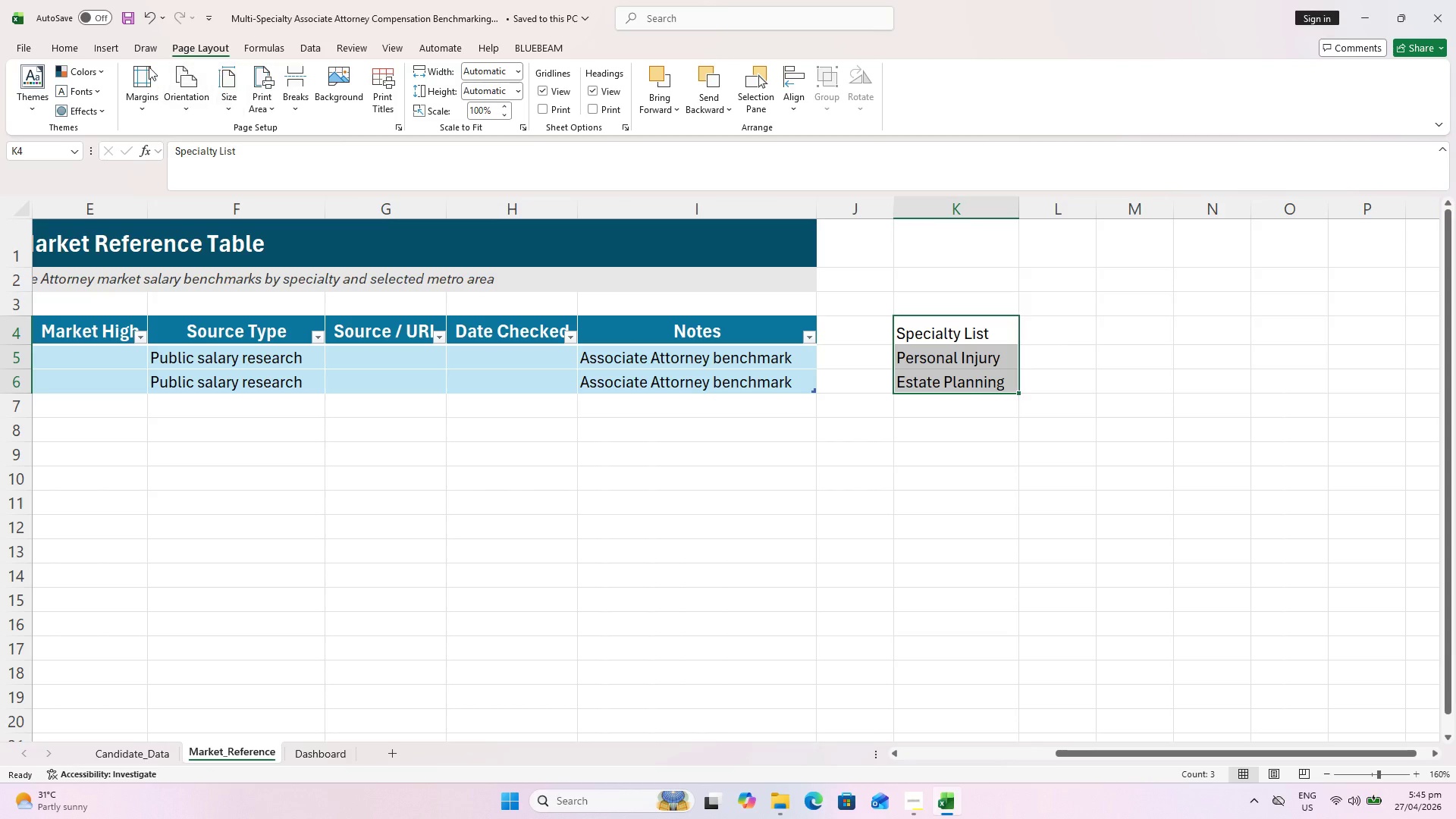 
left_click([108, 42])
 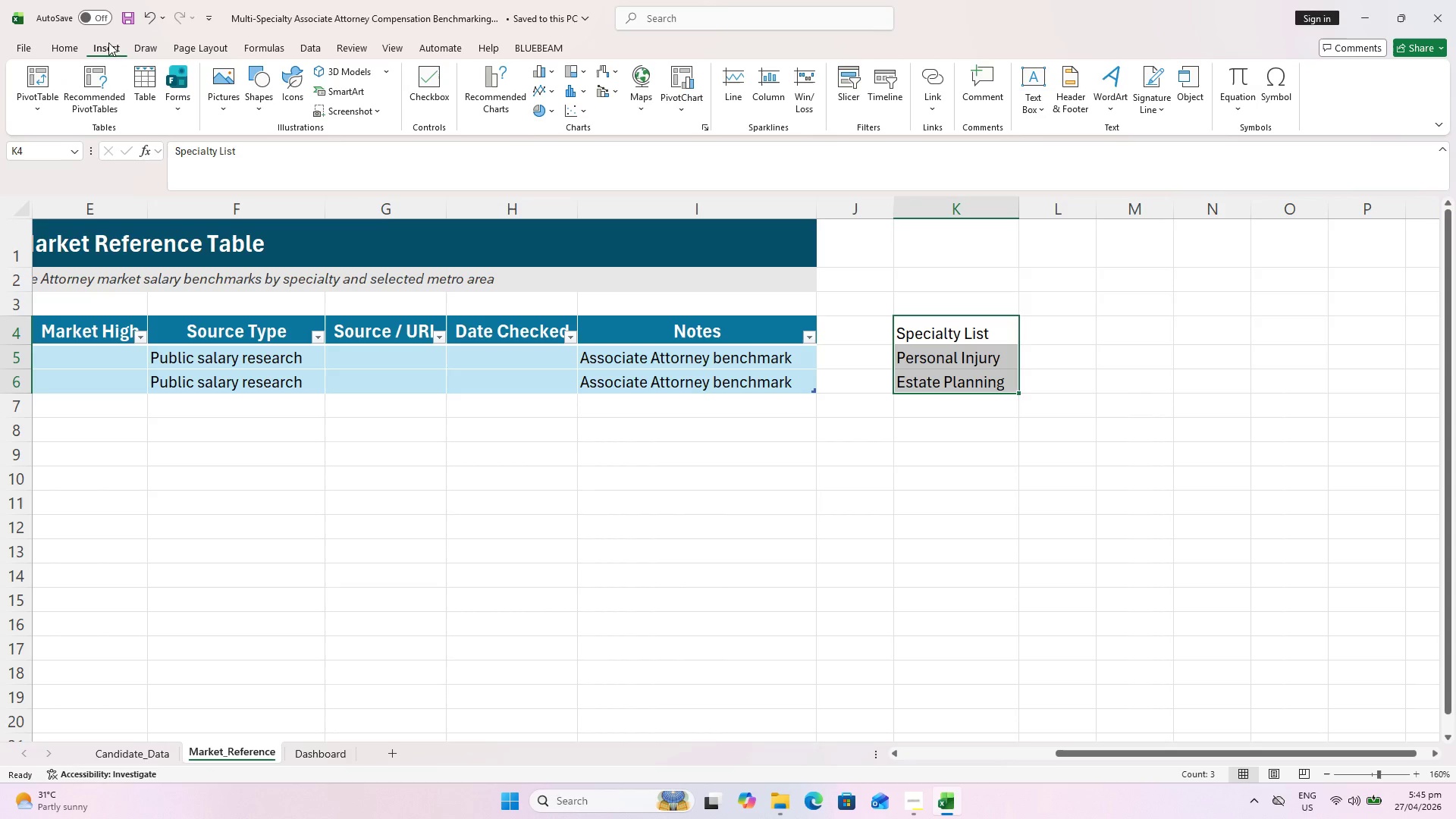 
mouse_move([160, 101])
 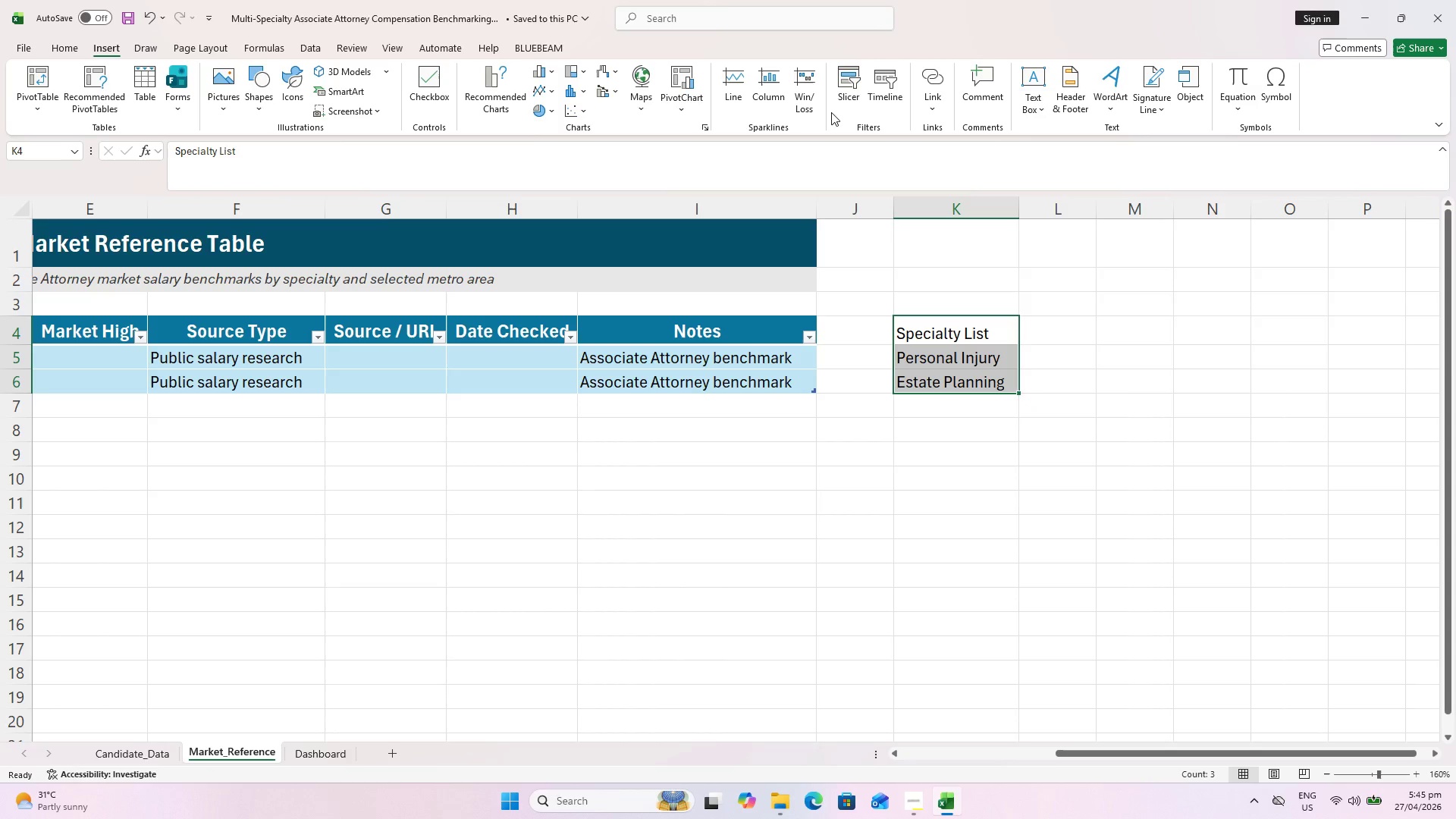 
wait(5.84)
 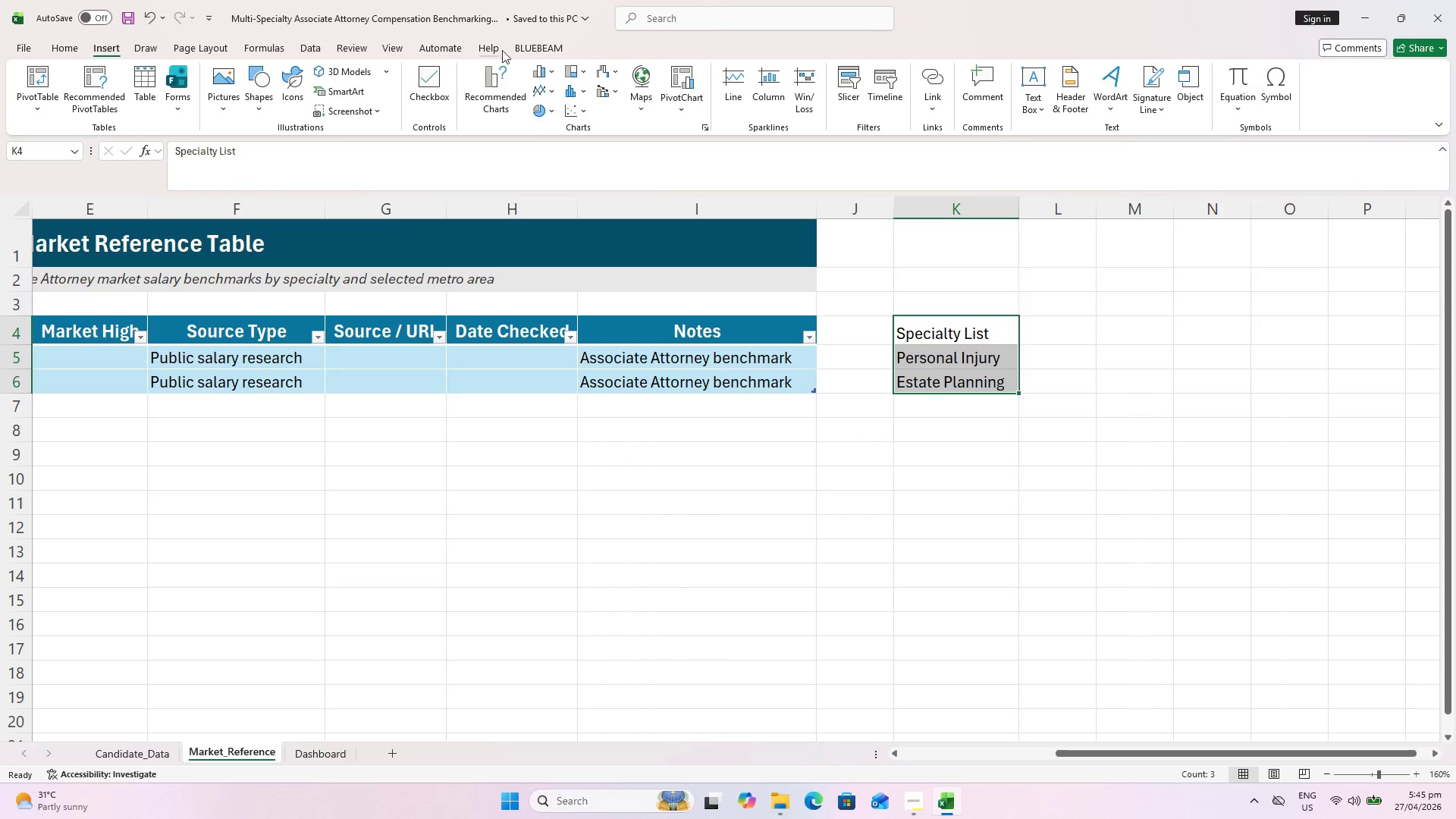 
left_click([137, 51])
 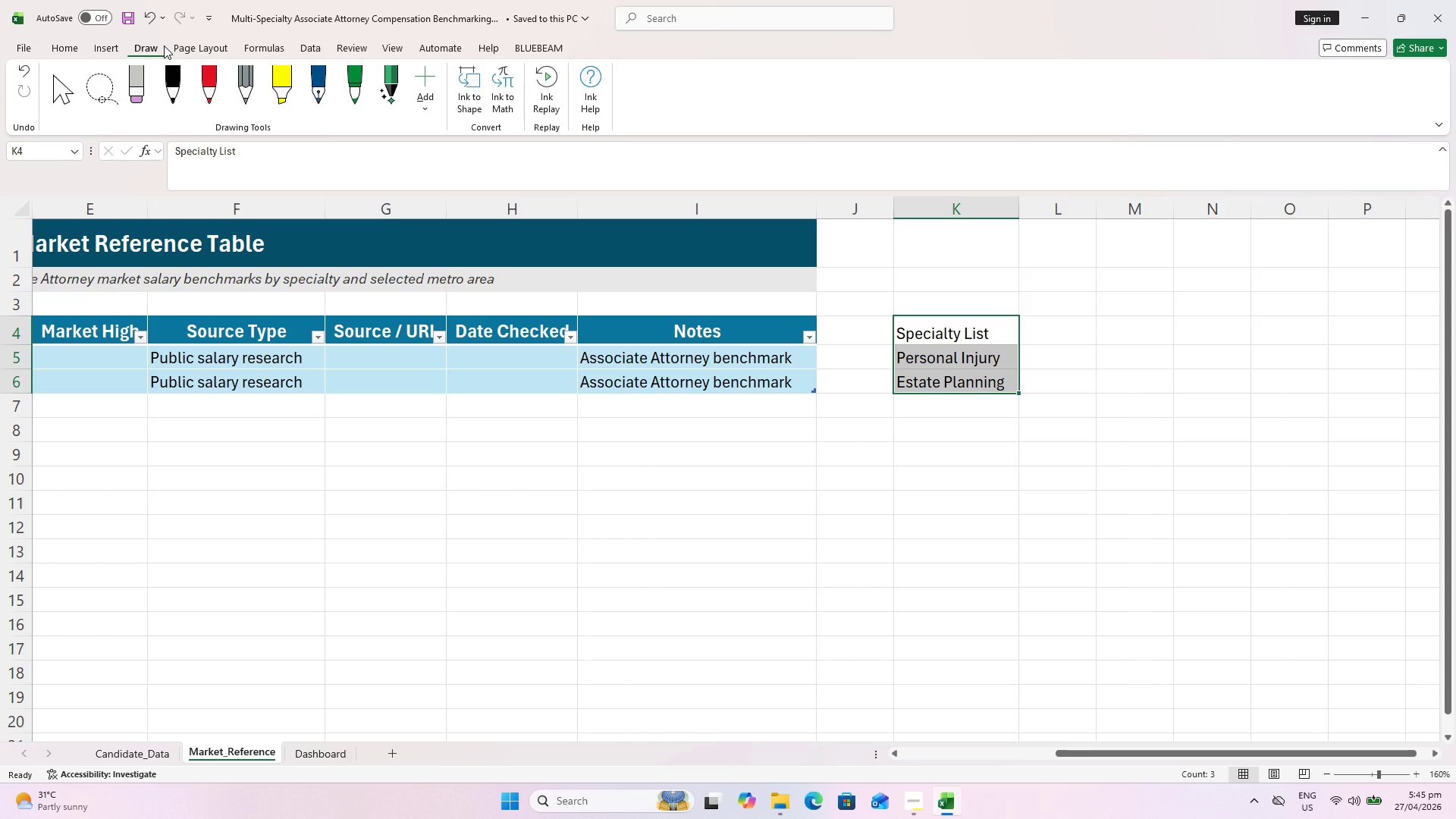 
left_click([182, 47])
 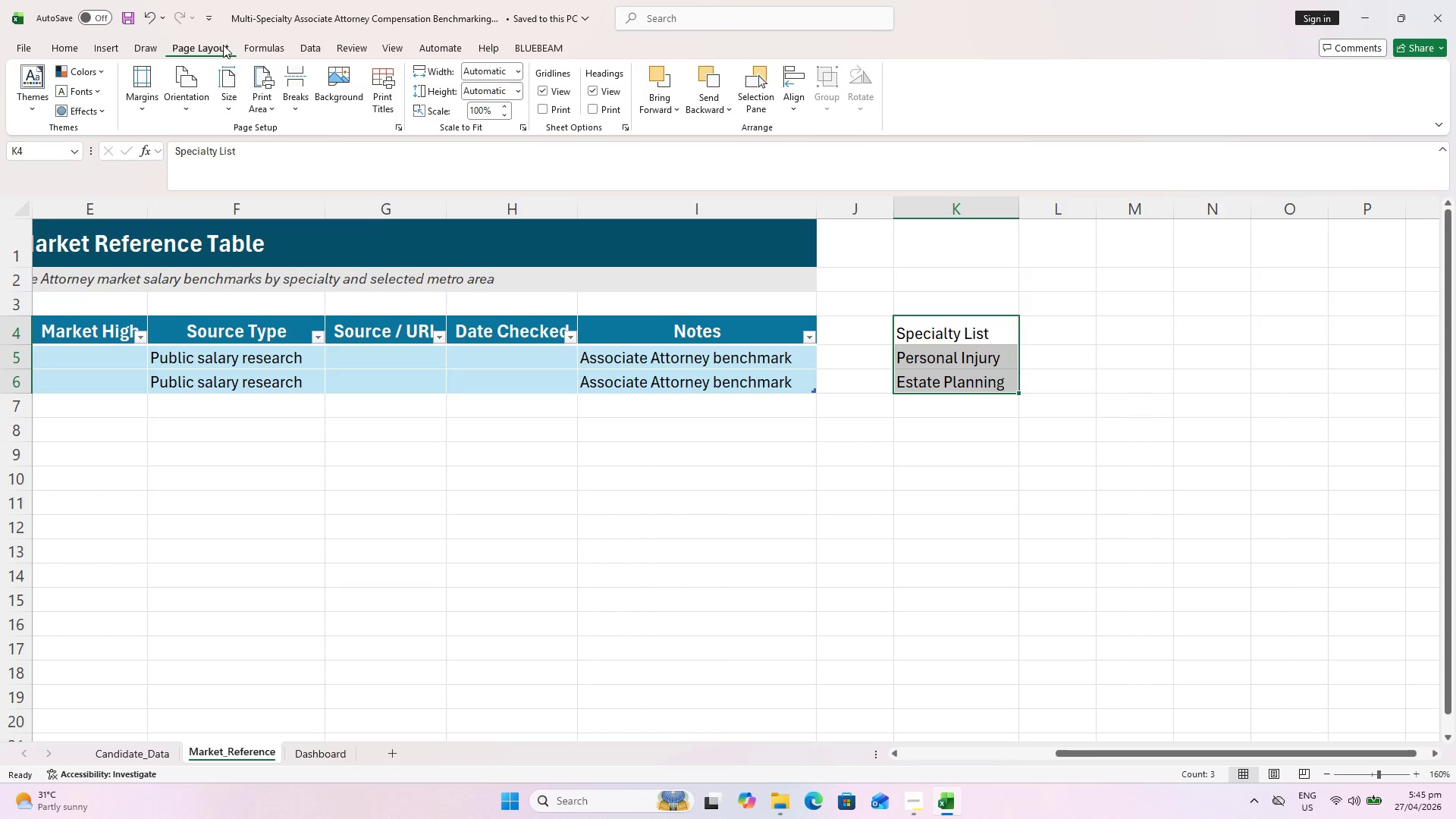 
left_click([266, 46])
 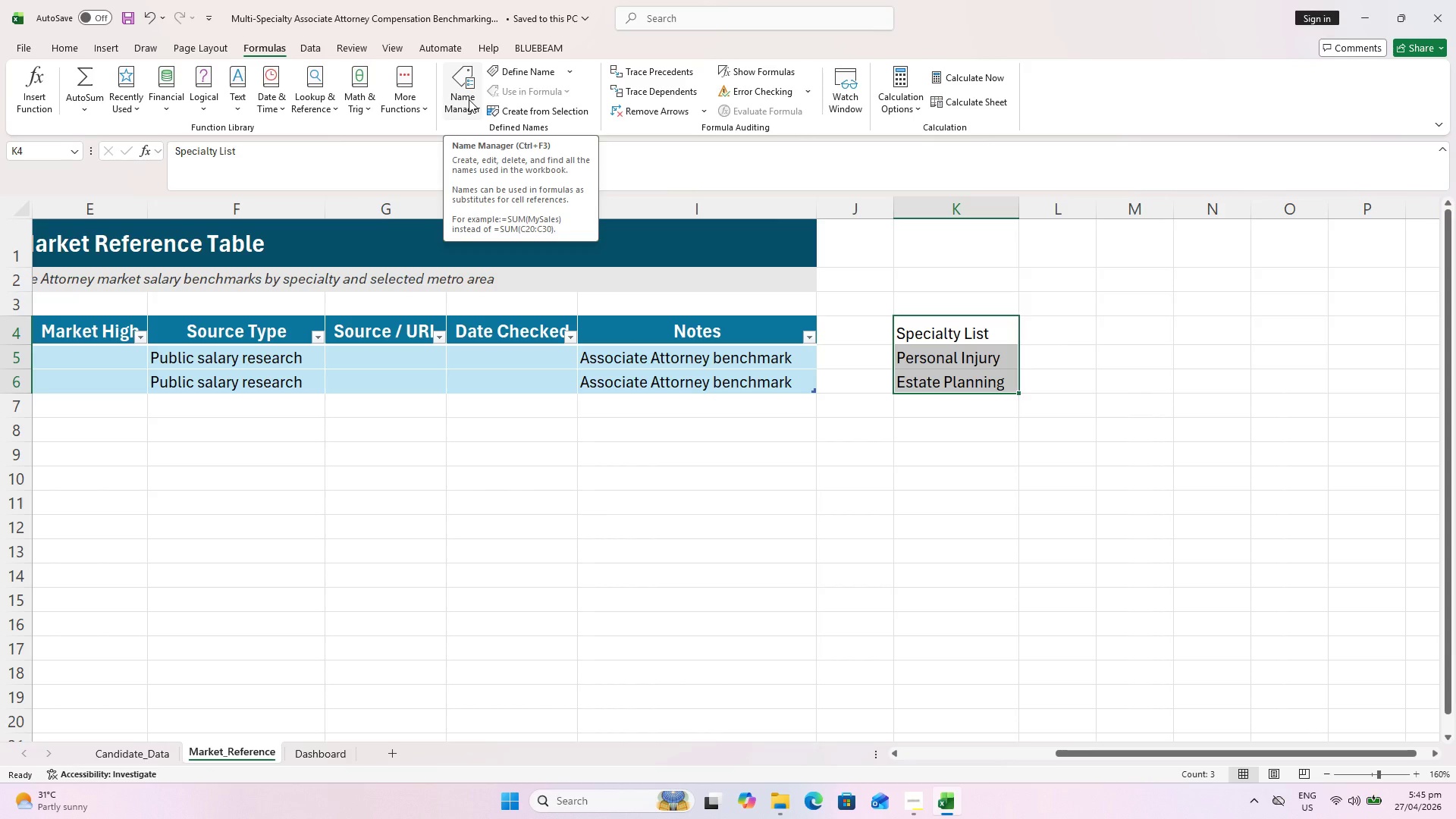 
wait(19.92)
 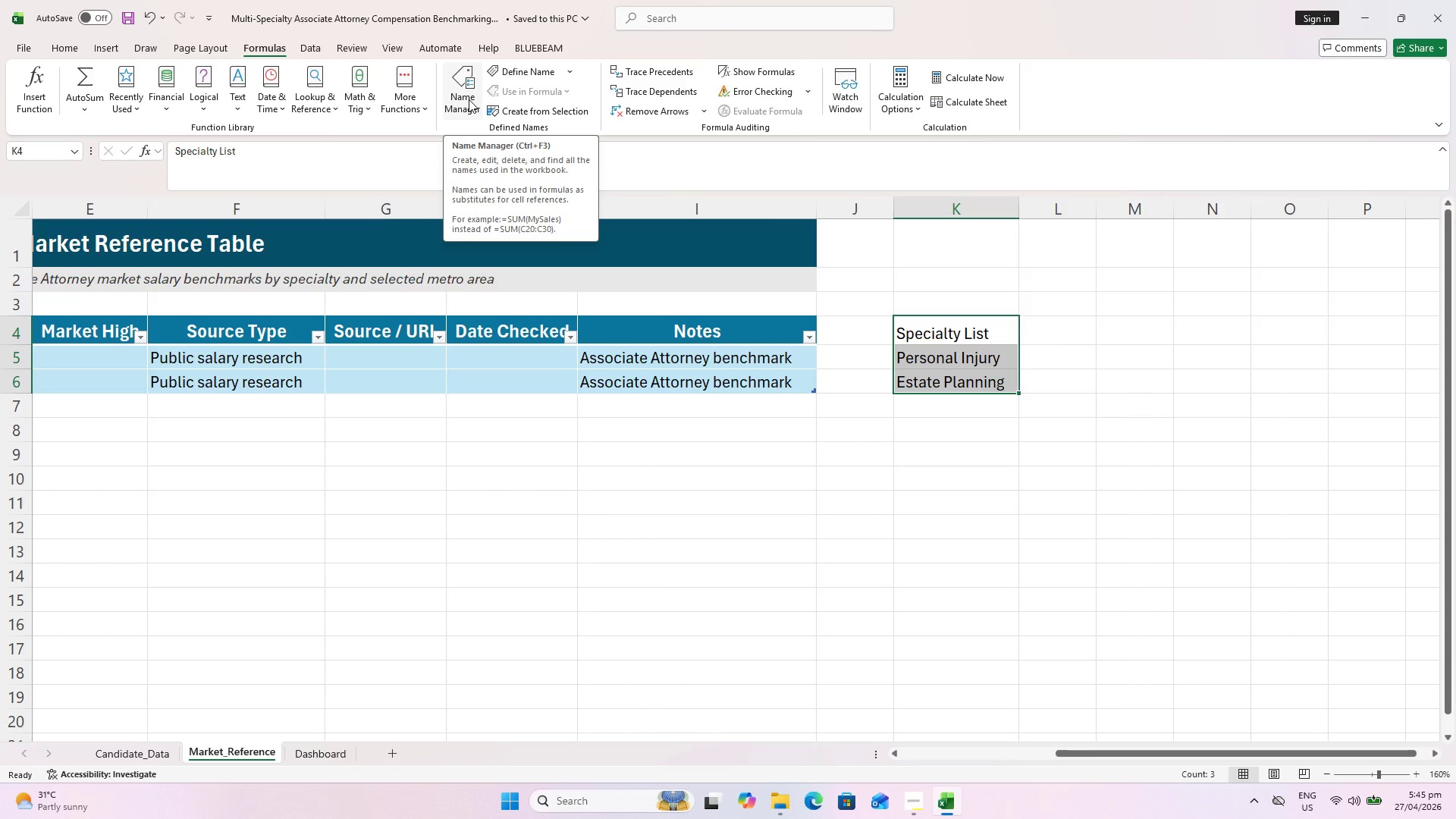 
left_click([534, 73])
 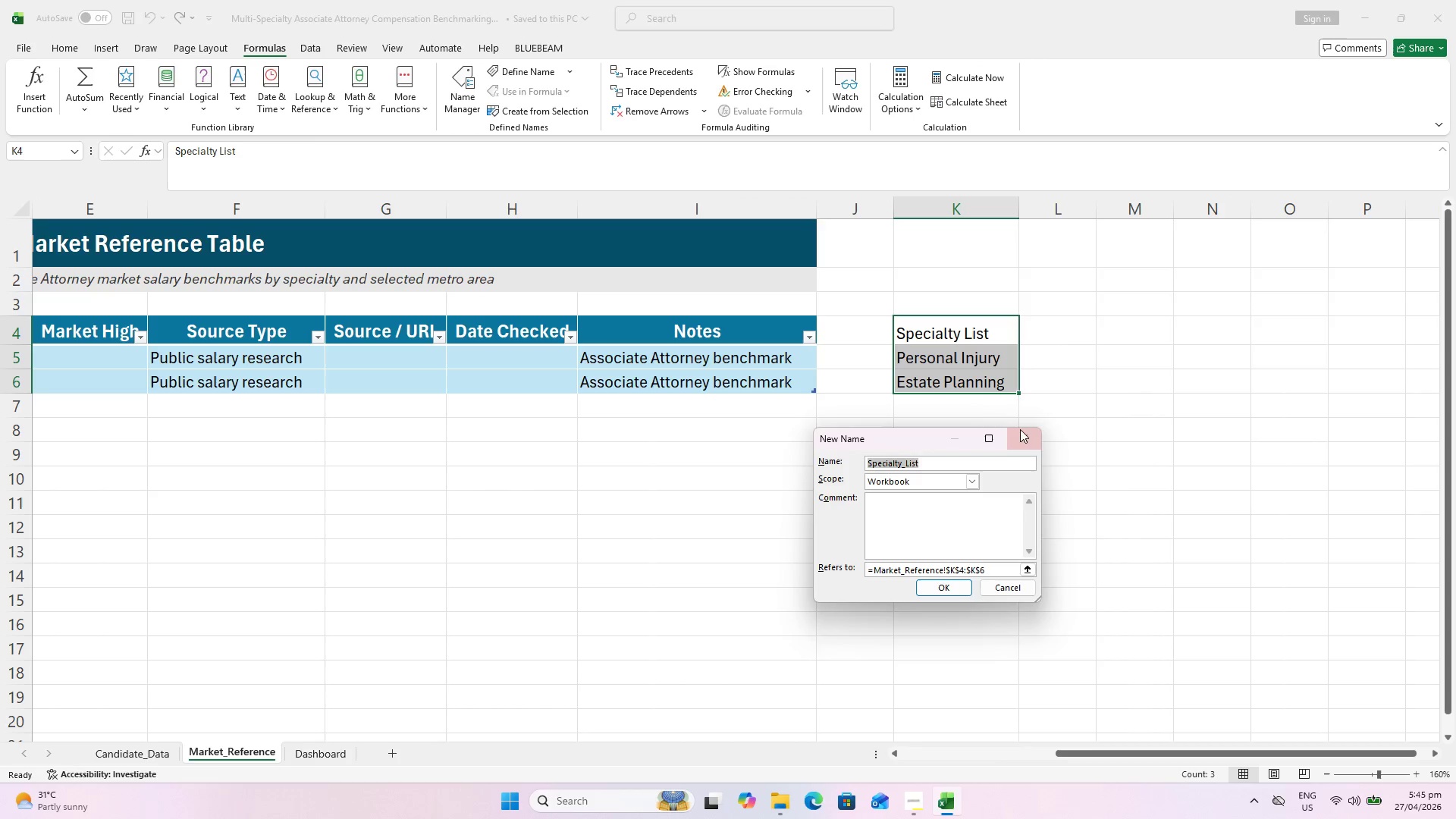 
left_click([1026, 441])
 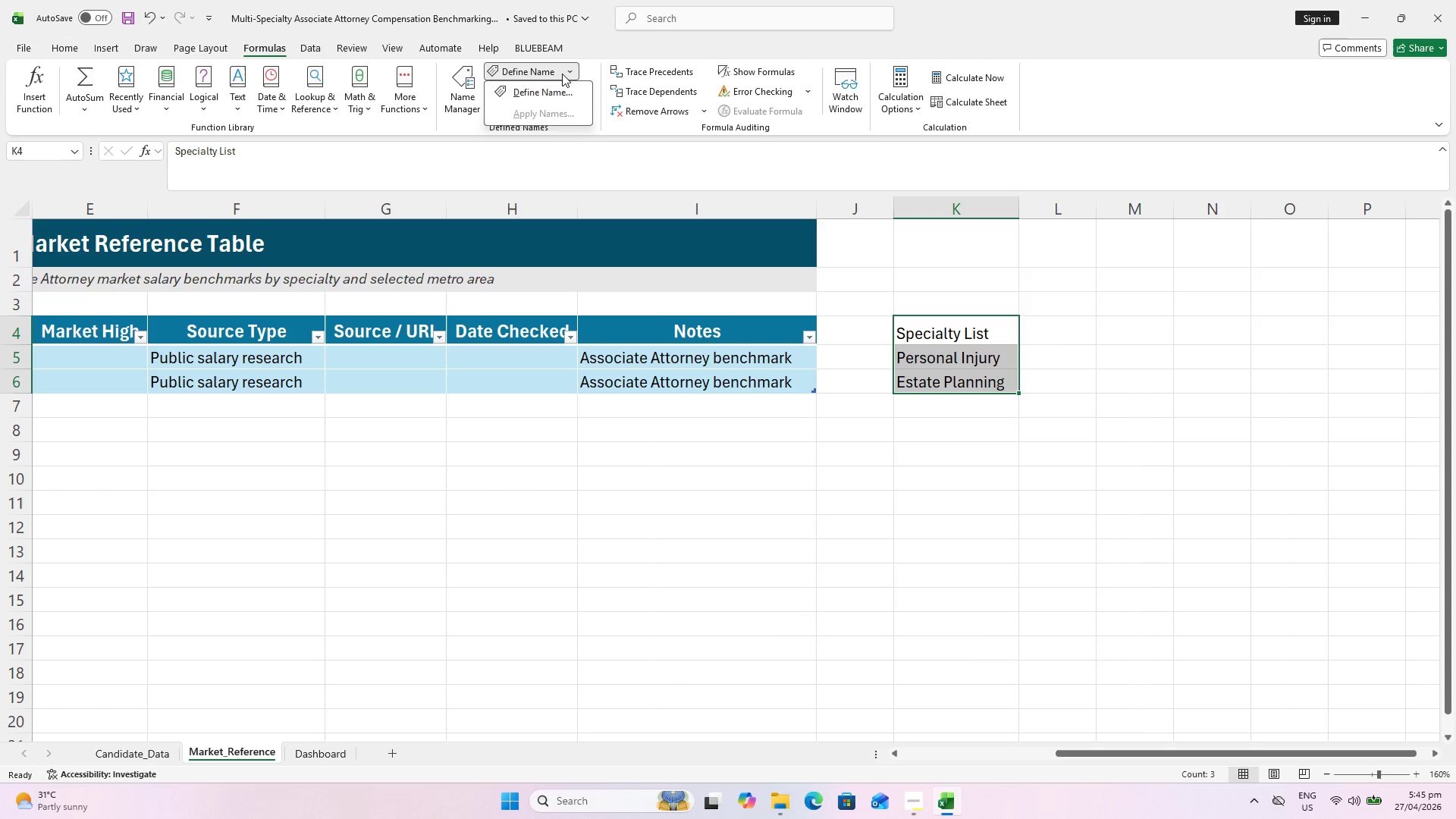 
left_click([566, 74])
 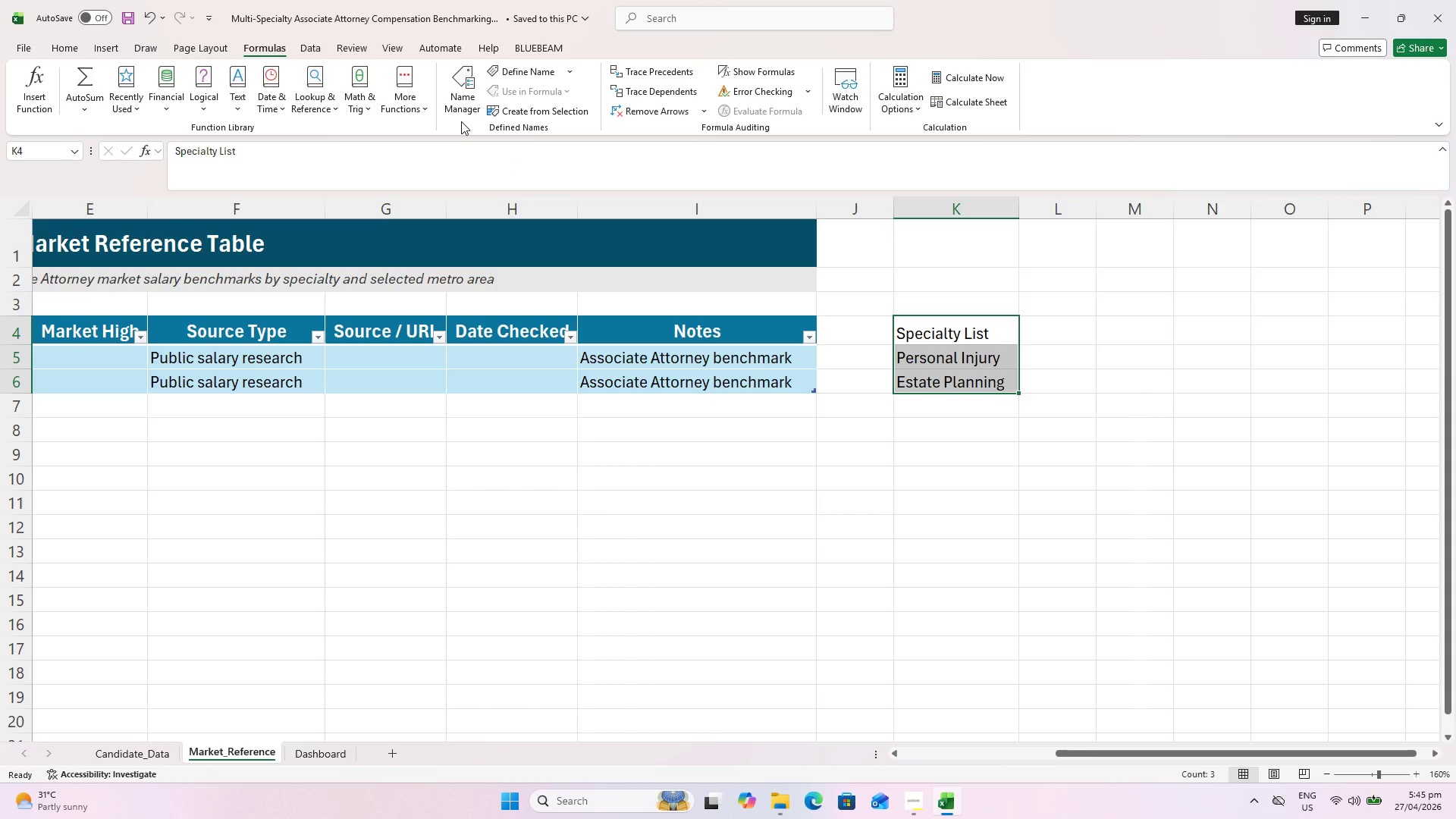 
wait(5.13)
 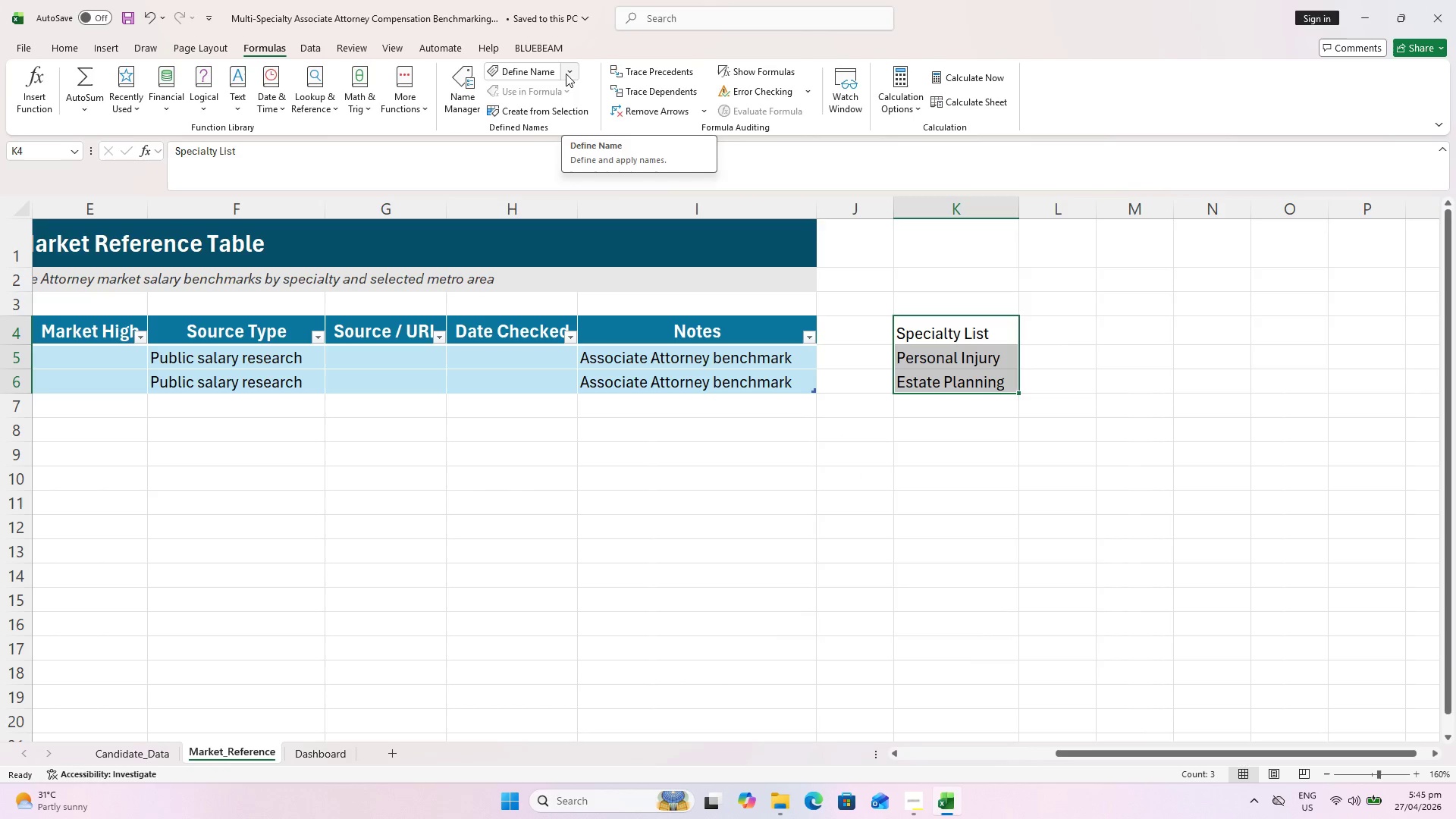 
mouse_move([465, 99])
 